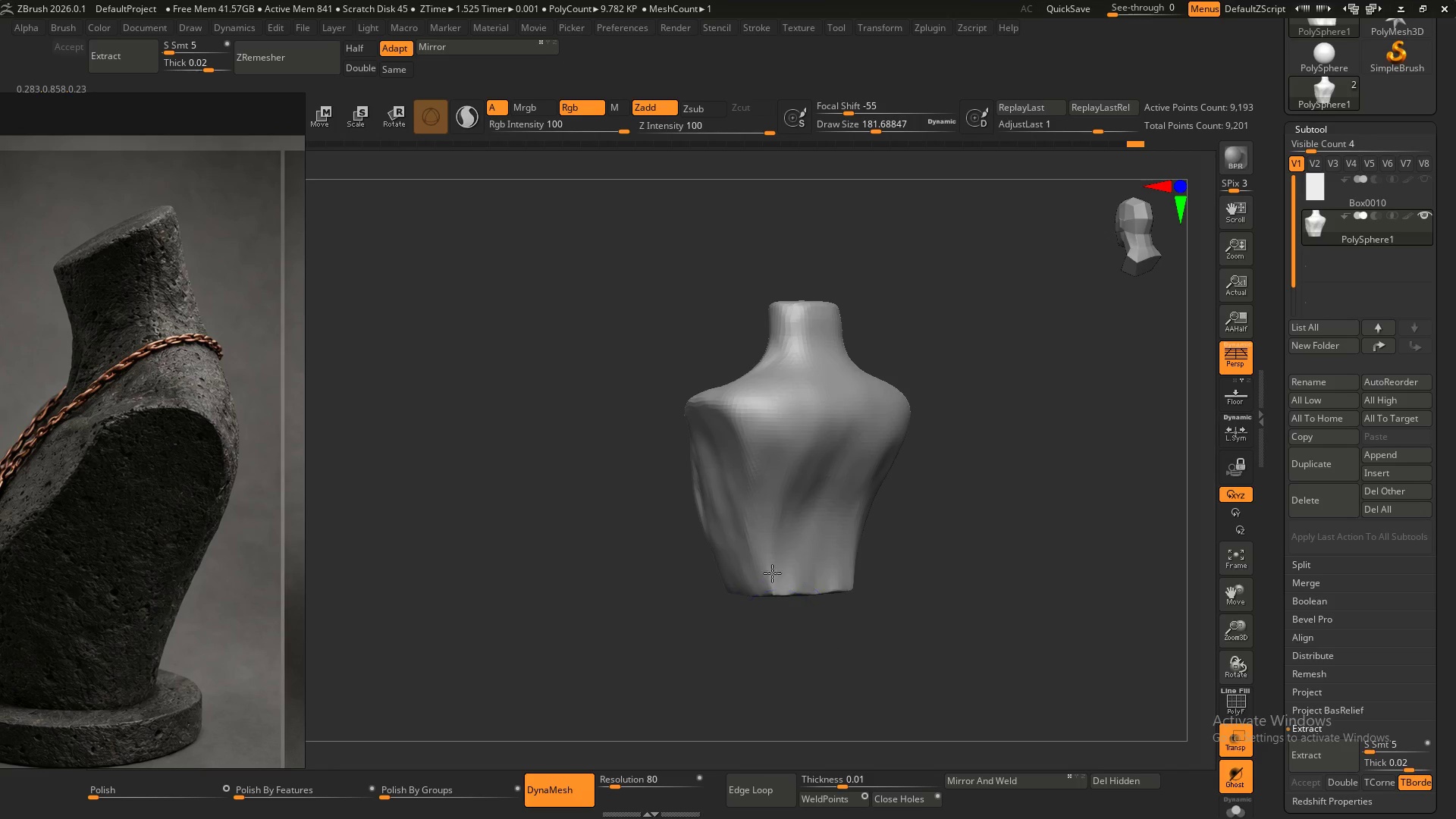 
left_click_drag(start_coordinate=[775, 582], to_coordinate=[784, 645])
 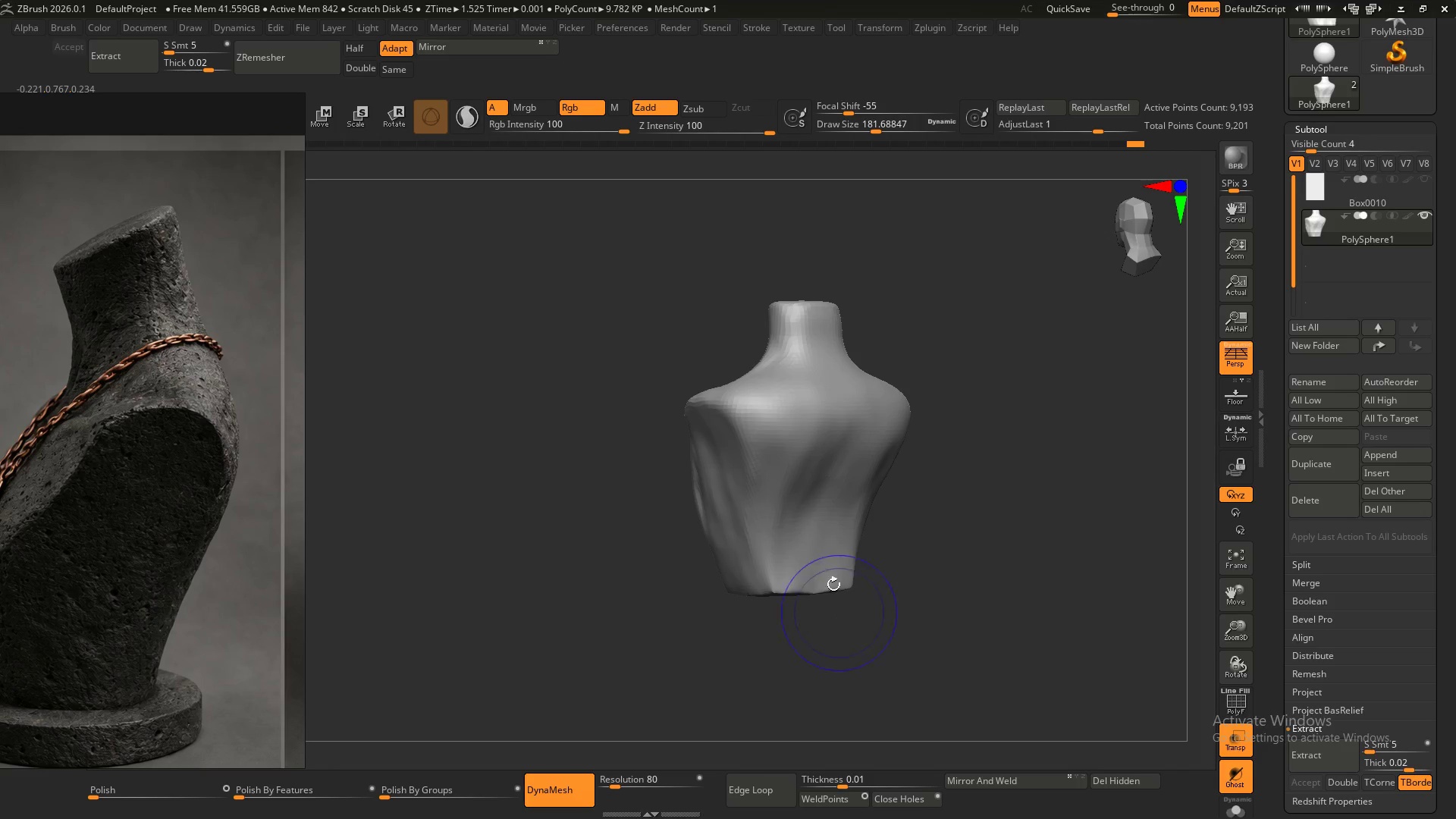 
hold_key(key=ShiftLeft, duration=1.52)
left_click_drag(start_coordinate=[830, 560], to_coordinate=[839, 632])
 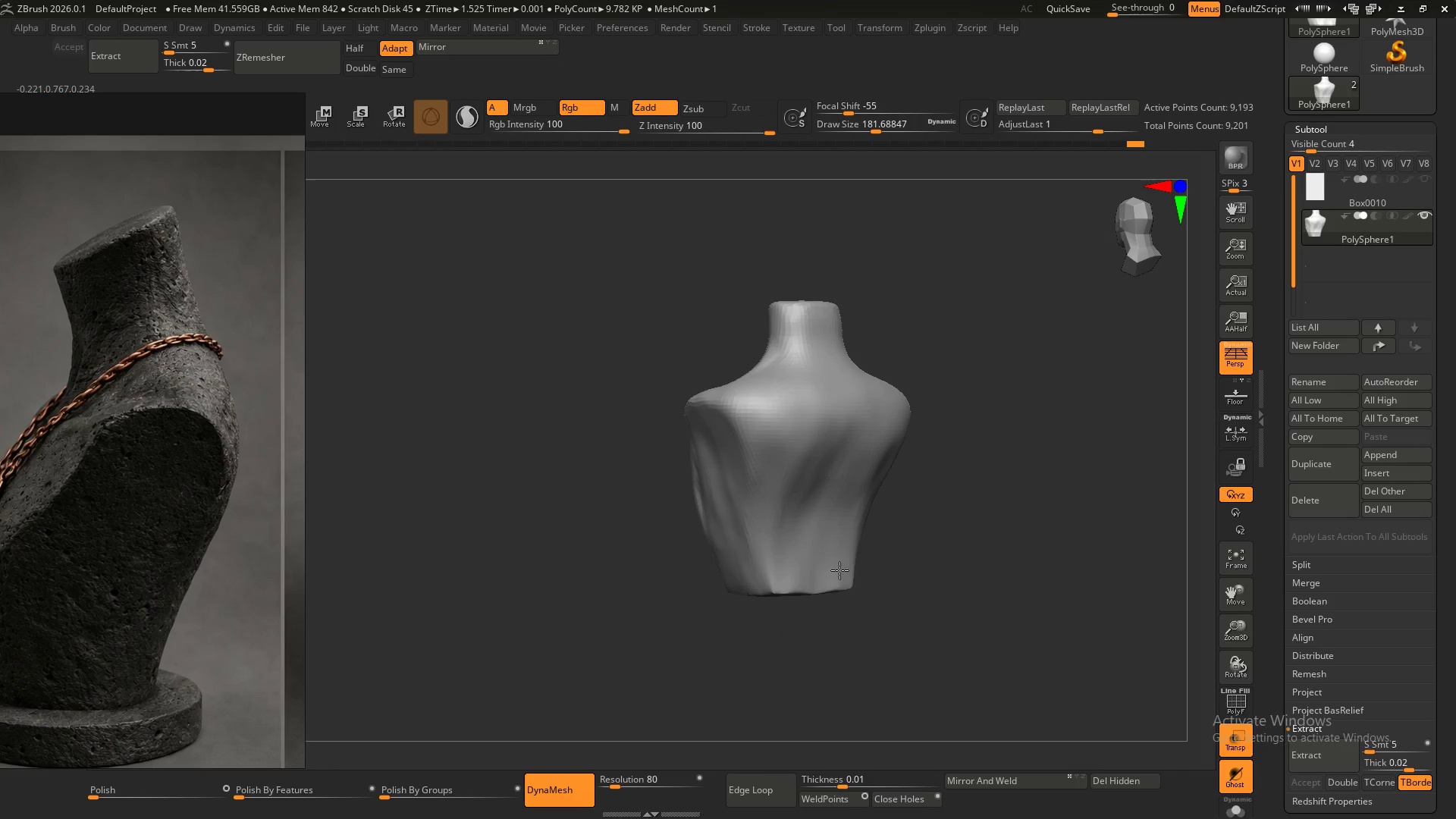 
left_click_drag(start_coordinate=[844, 570], to_coordinate=[840, 621])
 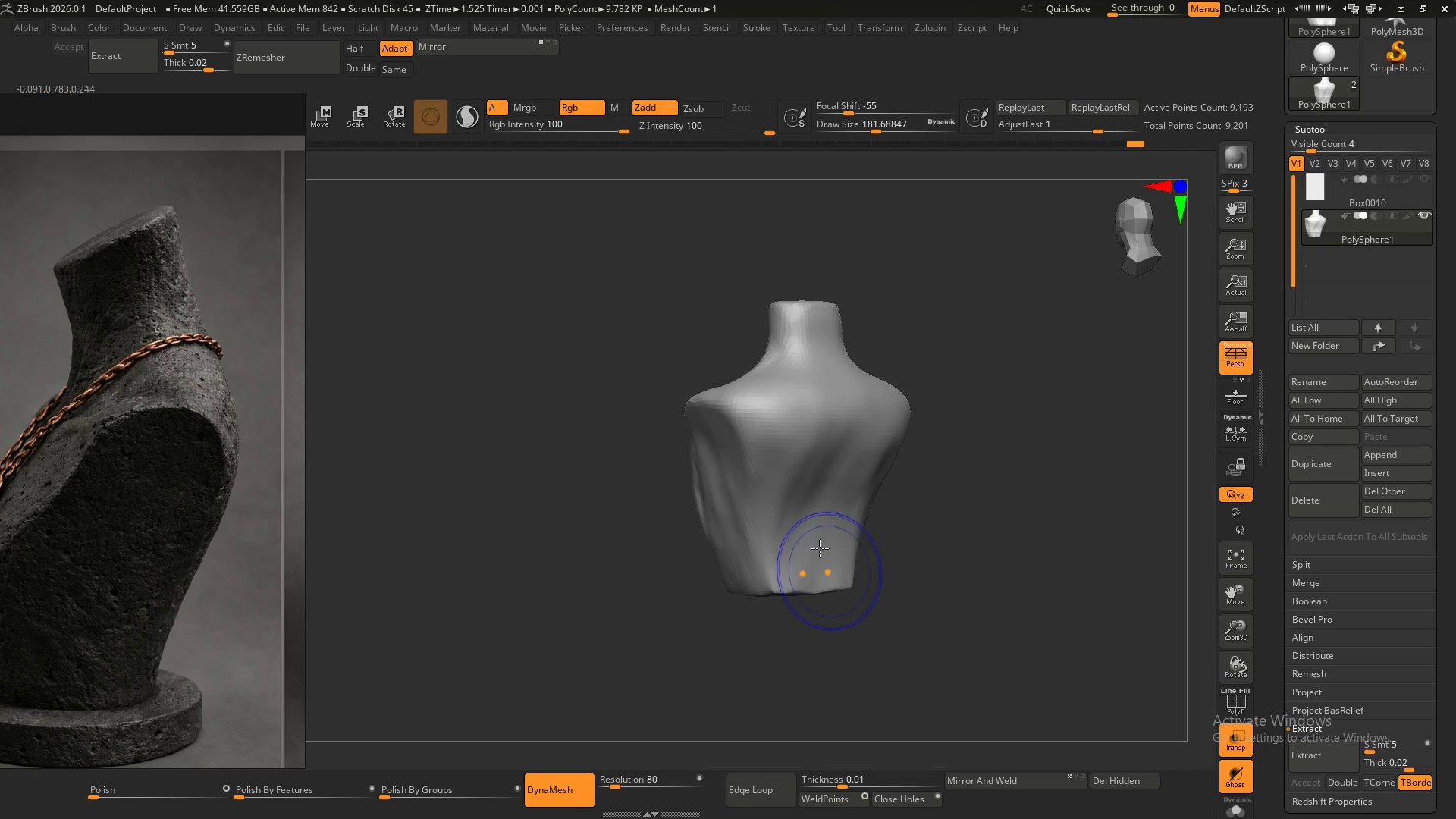 
left_click_drag(start_coordinate=[825, 559], to_coordinate=[788, 610])
 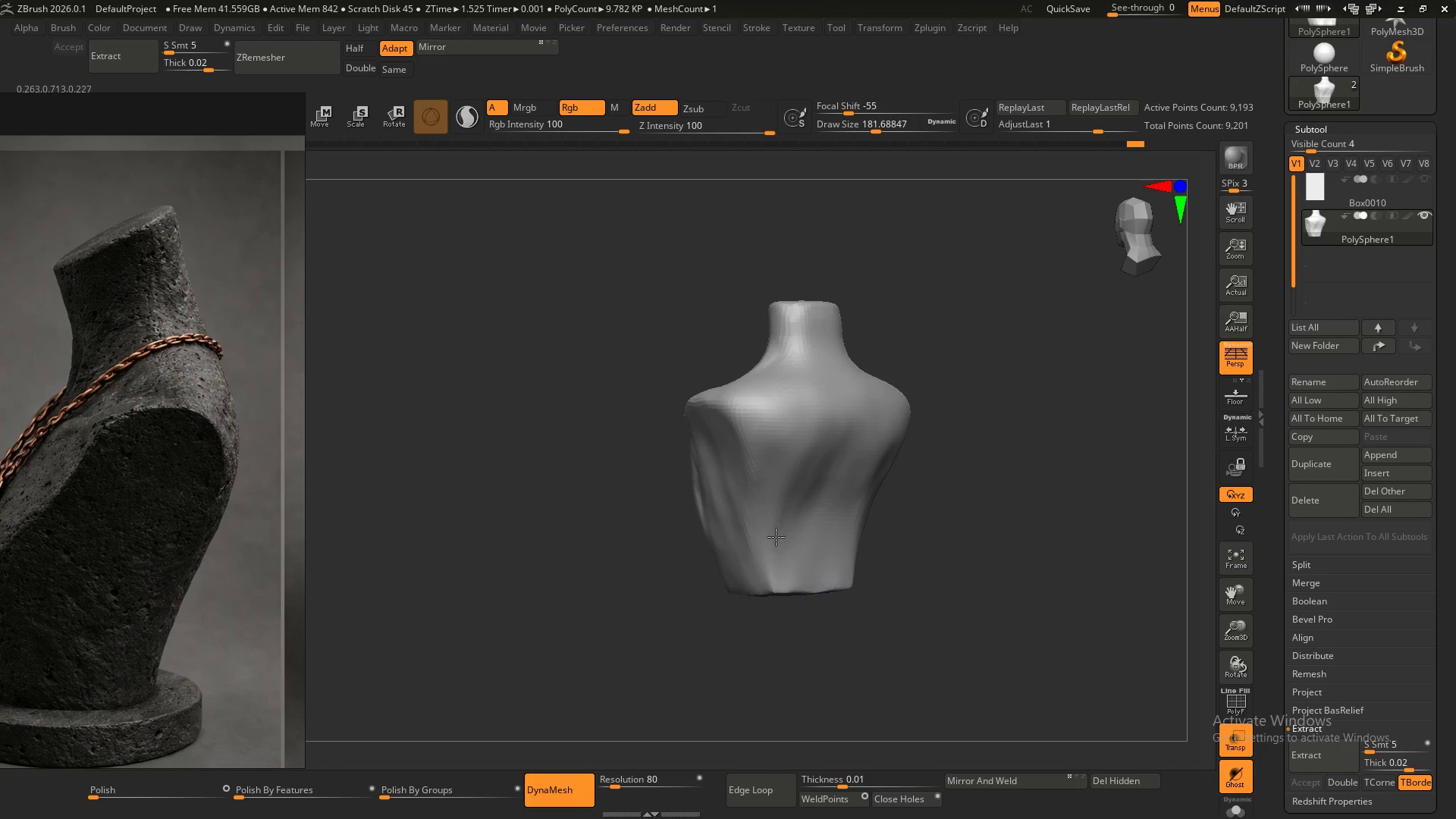 
left_click_drag(start_coordinate=[776, 553], to_coordinate=[783, 607])
 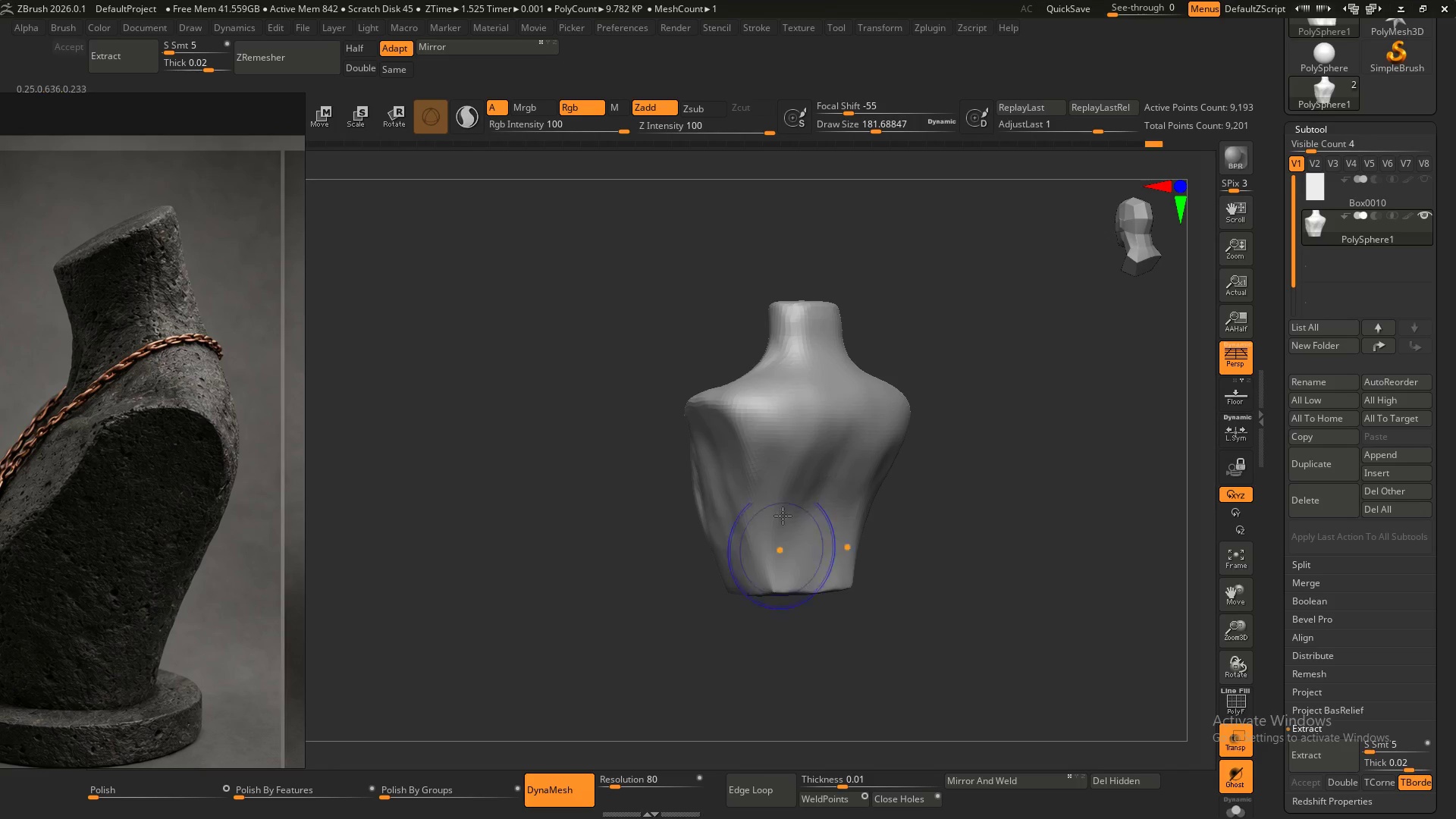 
left_click_drag(start_coordinate=[784, 504], to_coordinate=[789, 642])
 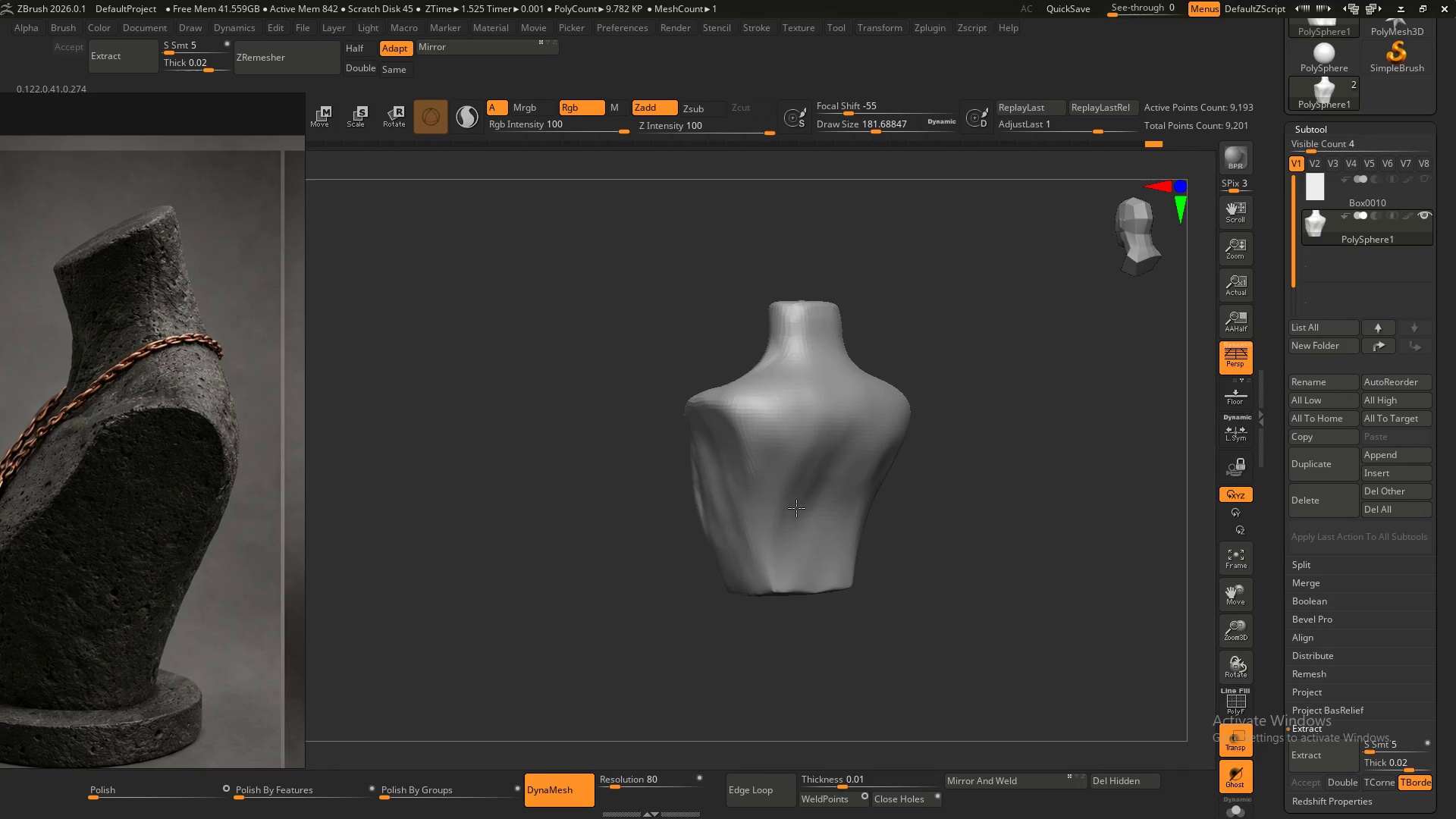 
left_click_drag(start_coordinate=[801, 513], to_coordinate=[799, 629])
 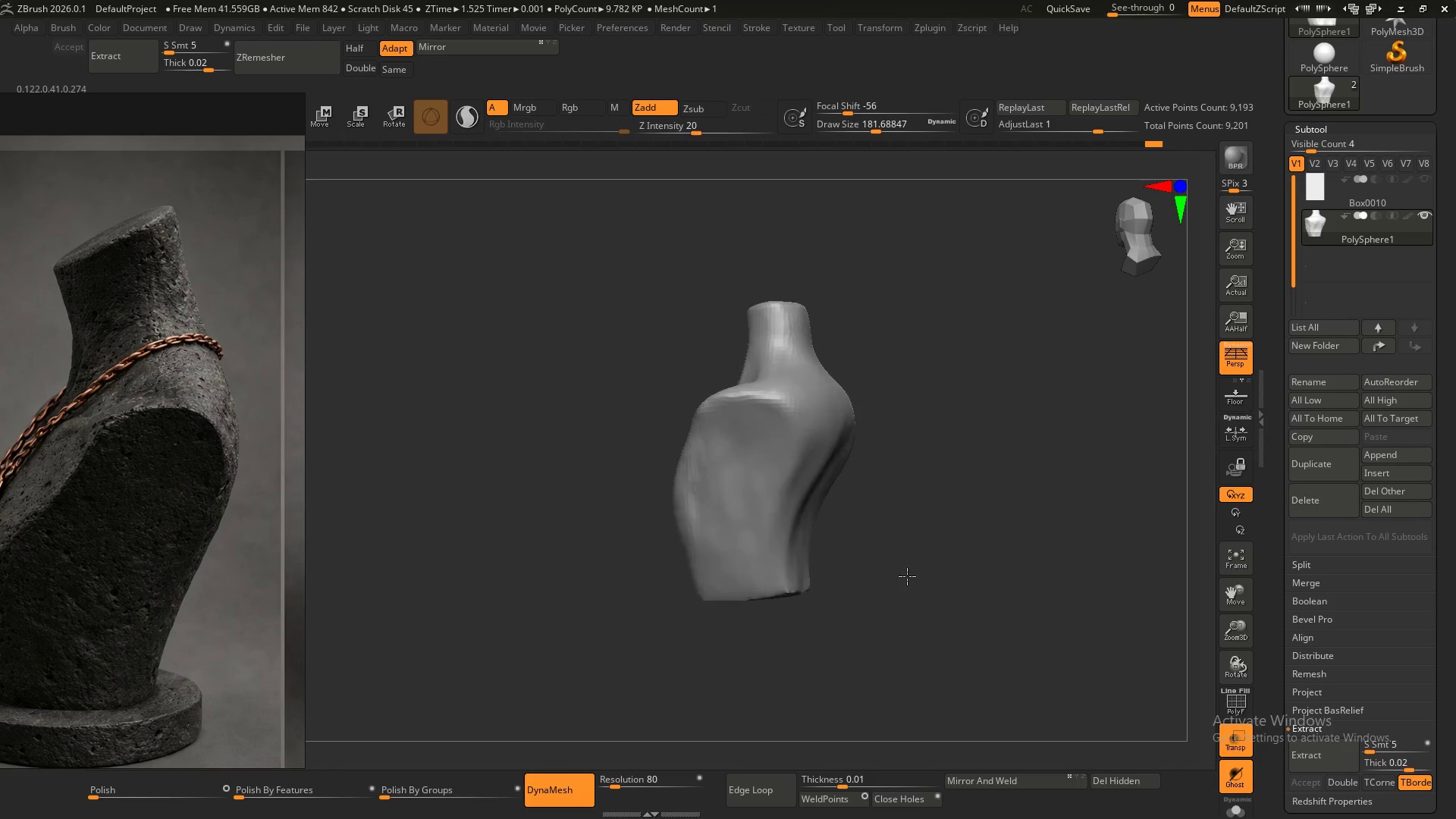 
key(Shift+ShiftLeft)
 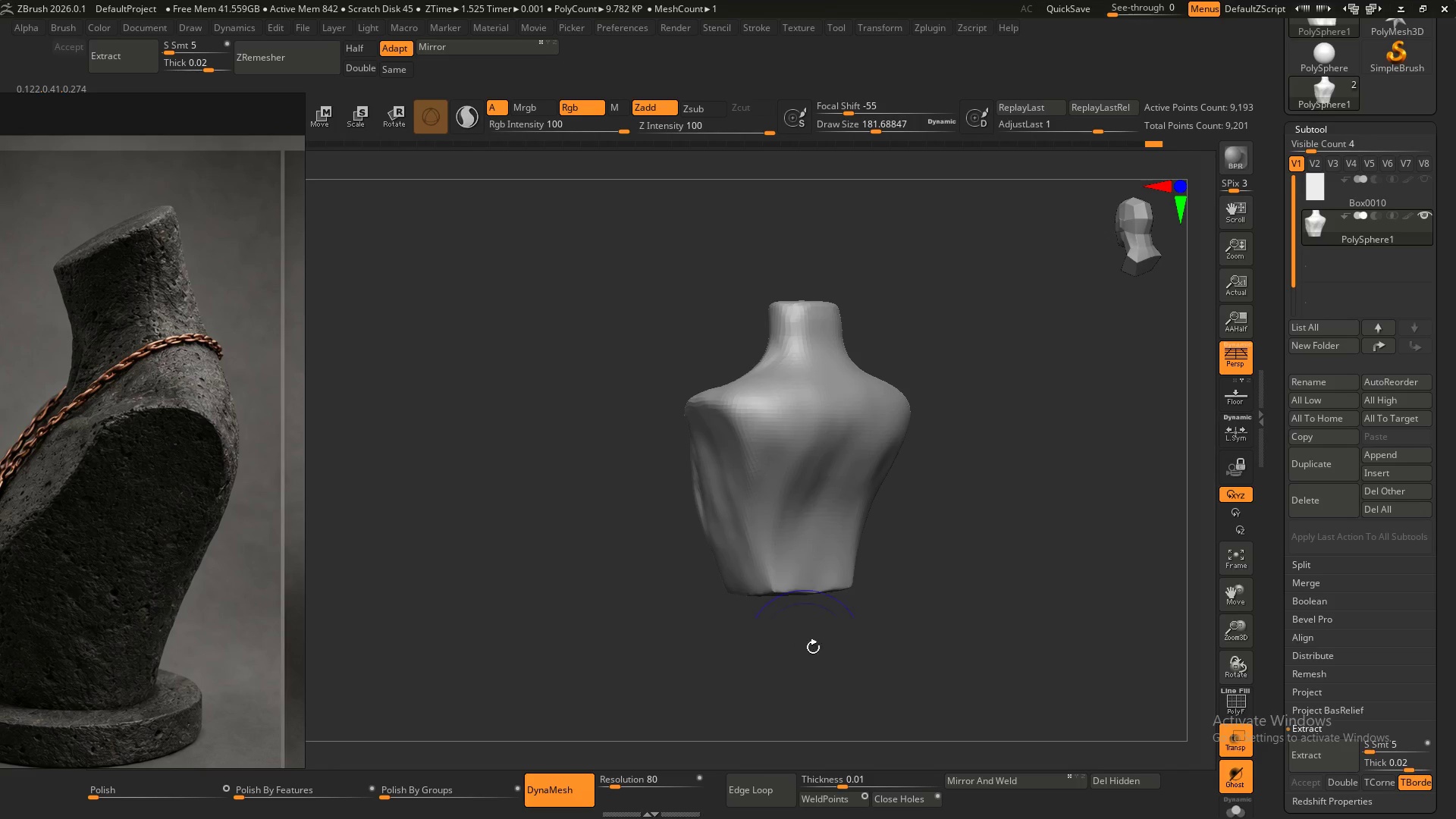 
key(Shift+ShiftLeft)
 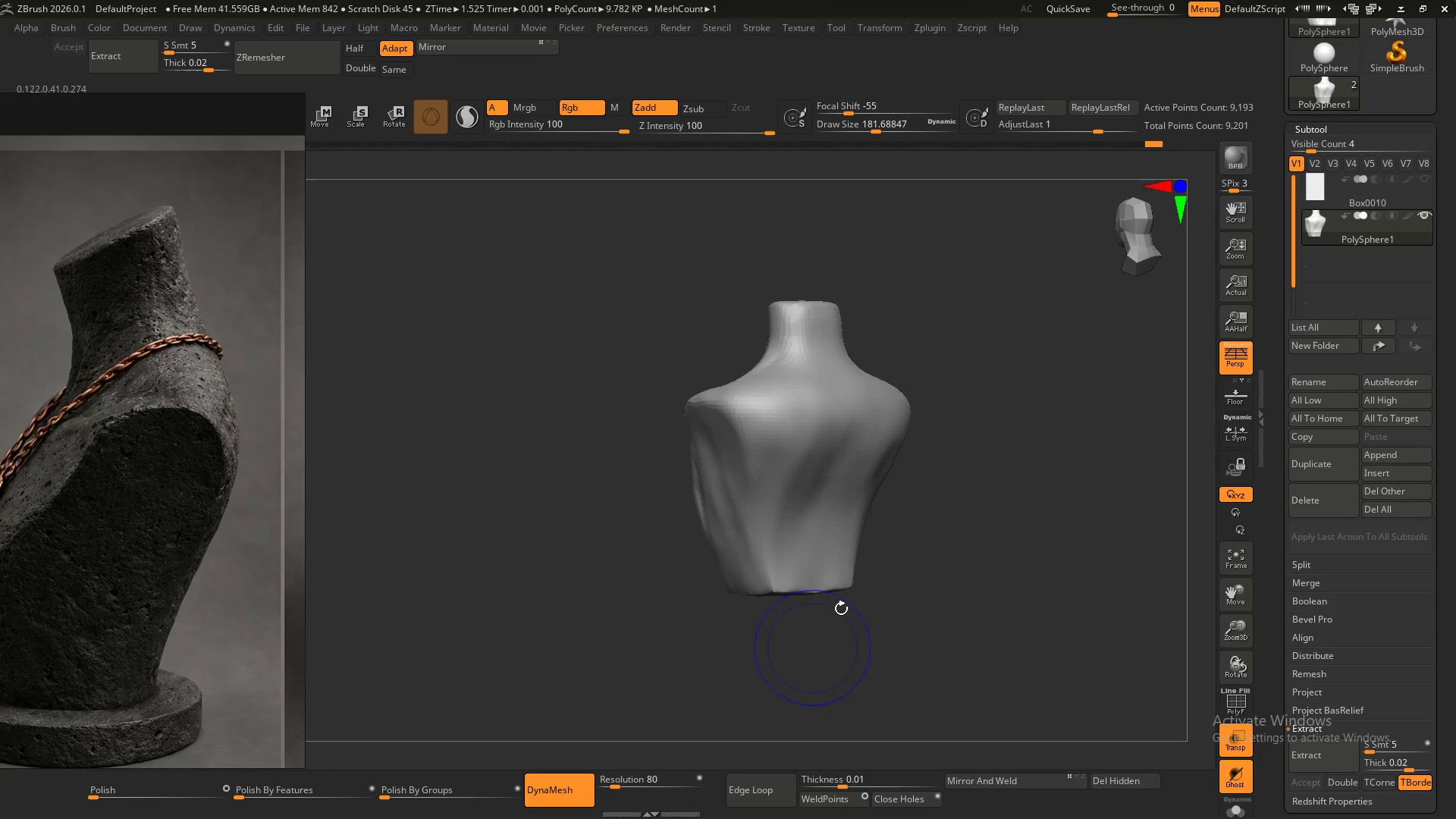 
hold_key(key=ShiftLeft, duration=1.06)
 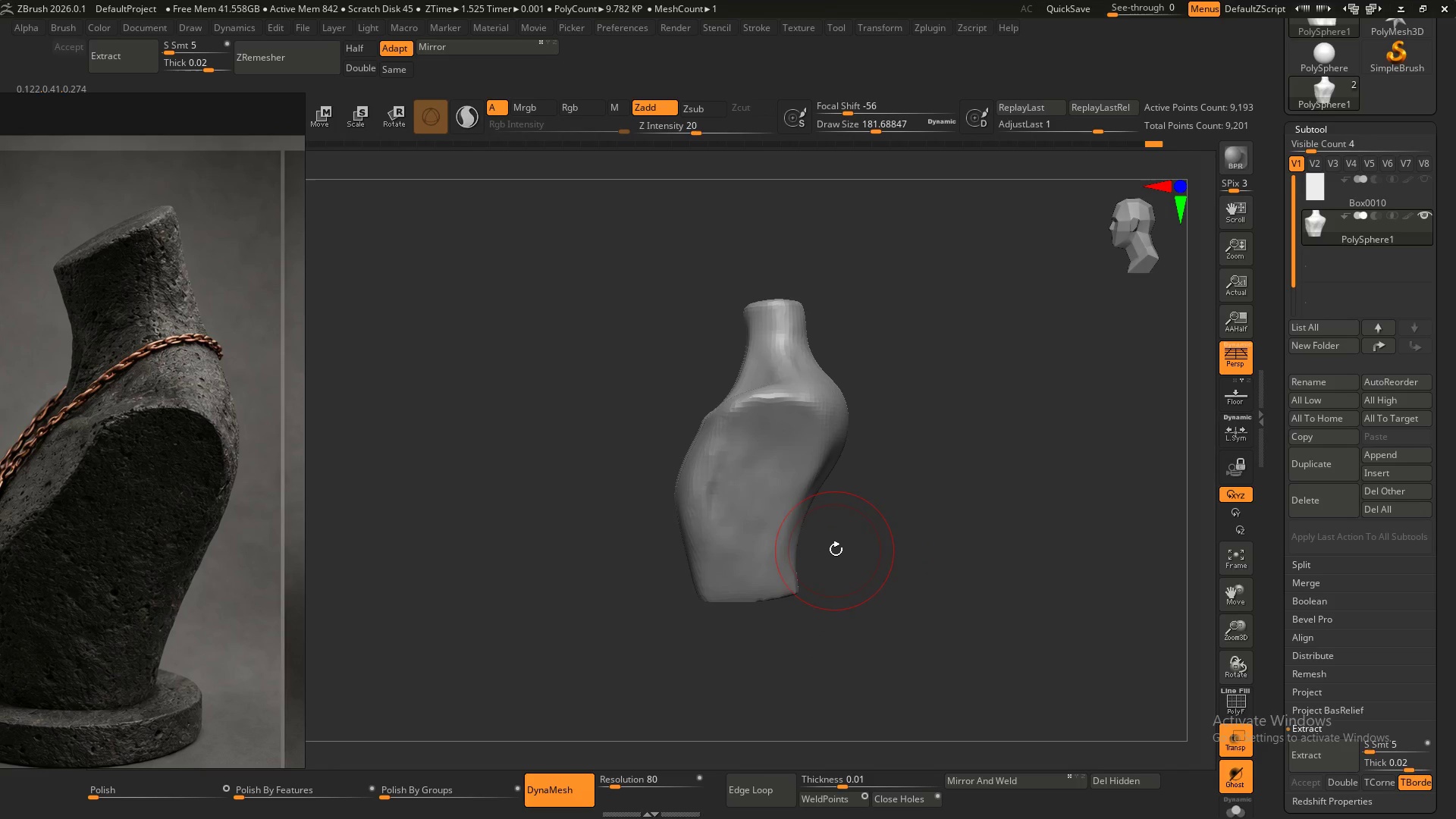 
key(Control+ControlLeft)
 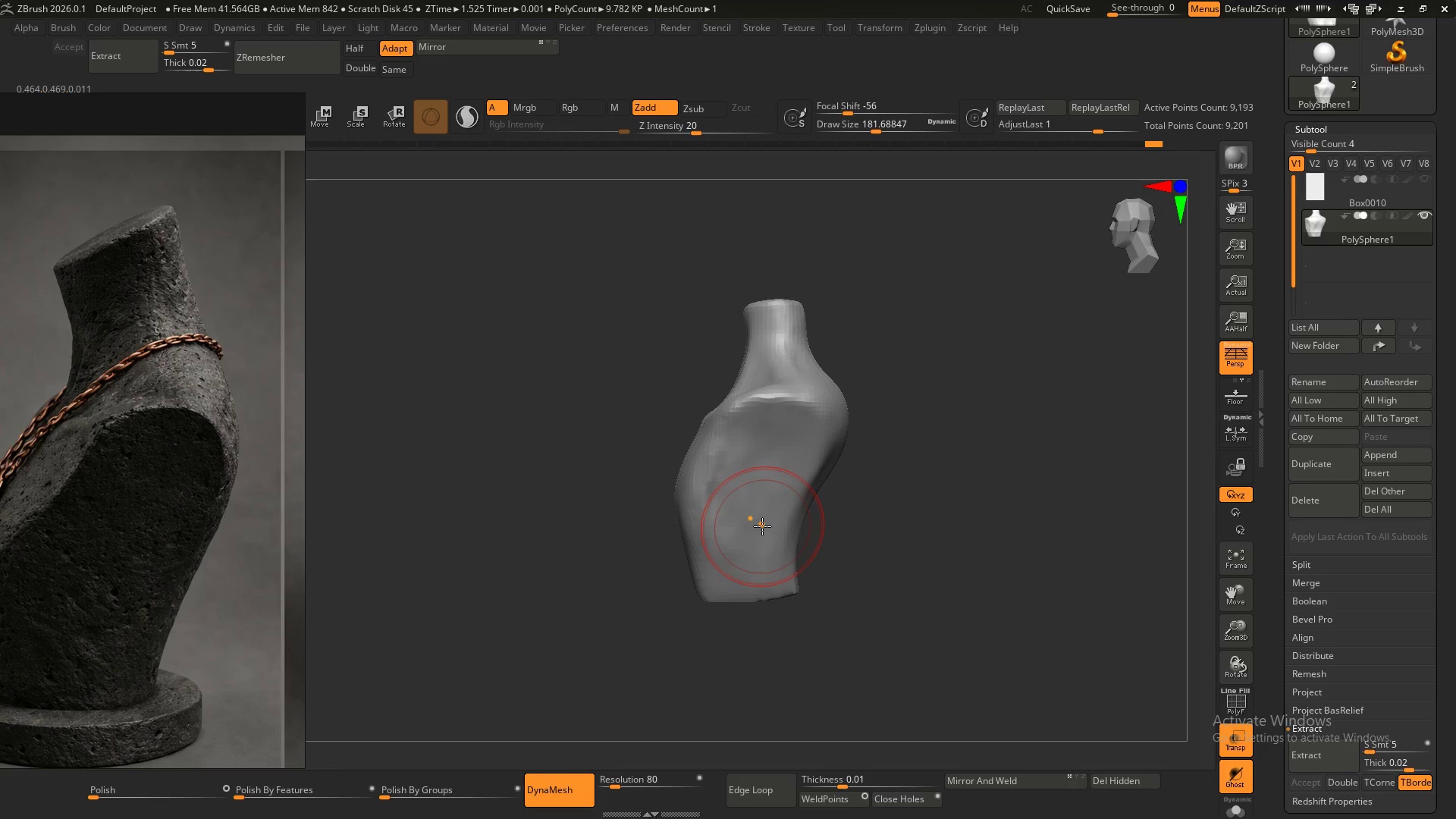 
key(W)
 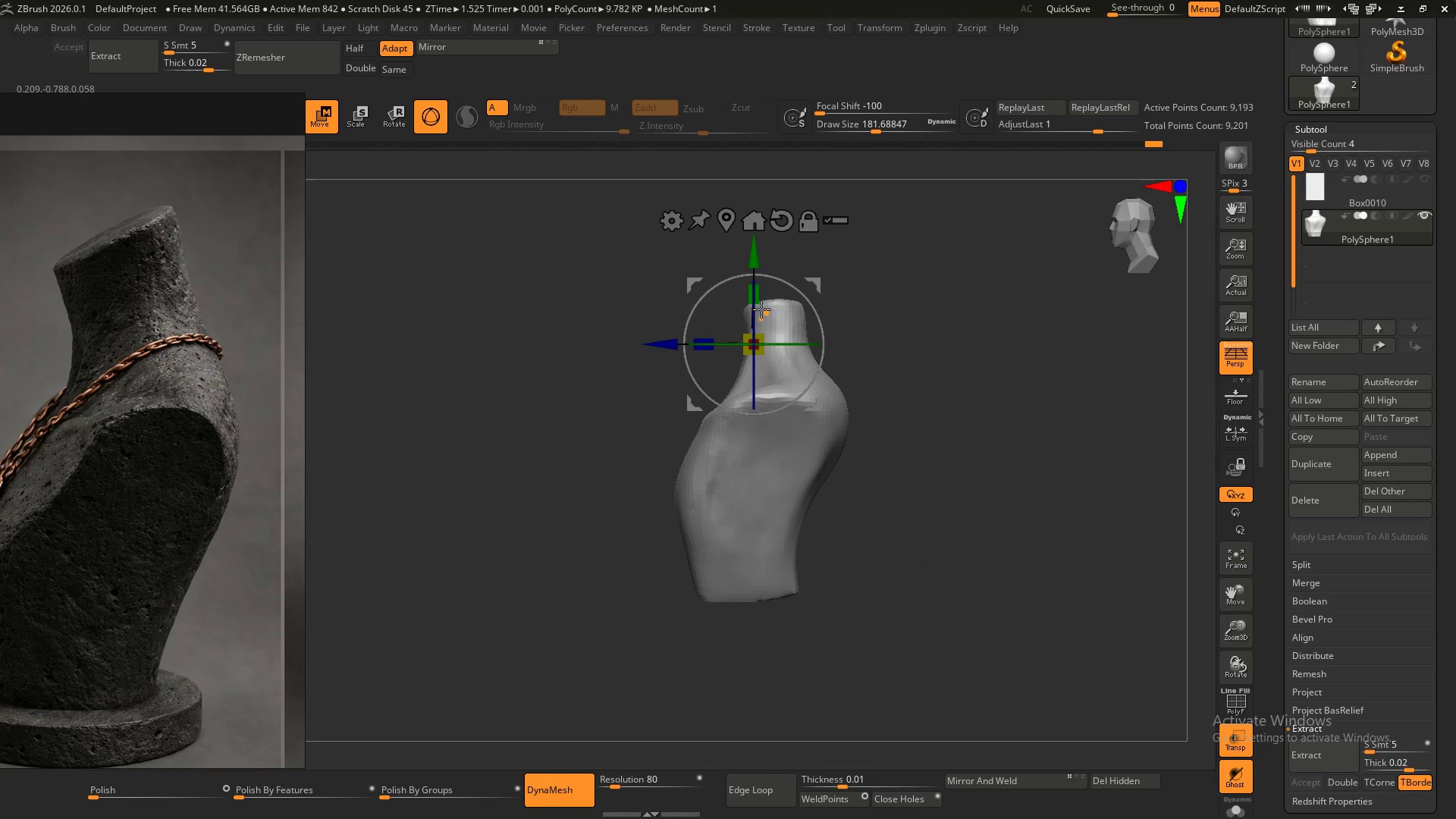 
hold_key(key=AltLeft, duration=1.11)
left_click_drag(start_coordinate=[756, 254], to_coordinate=[745, 461])
 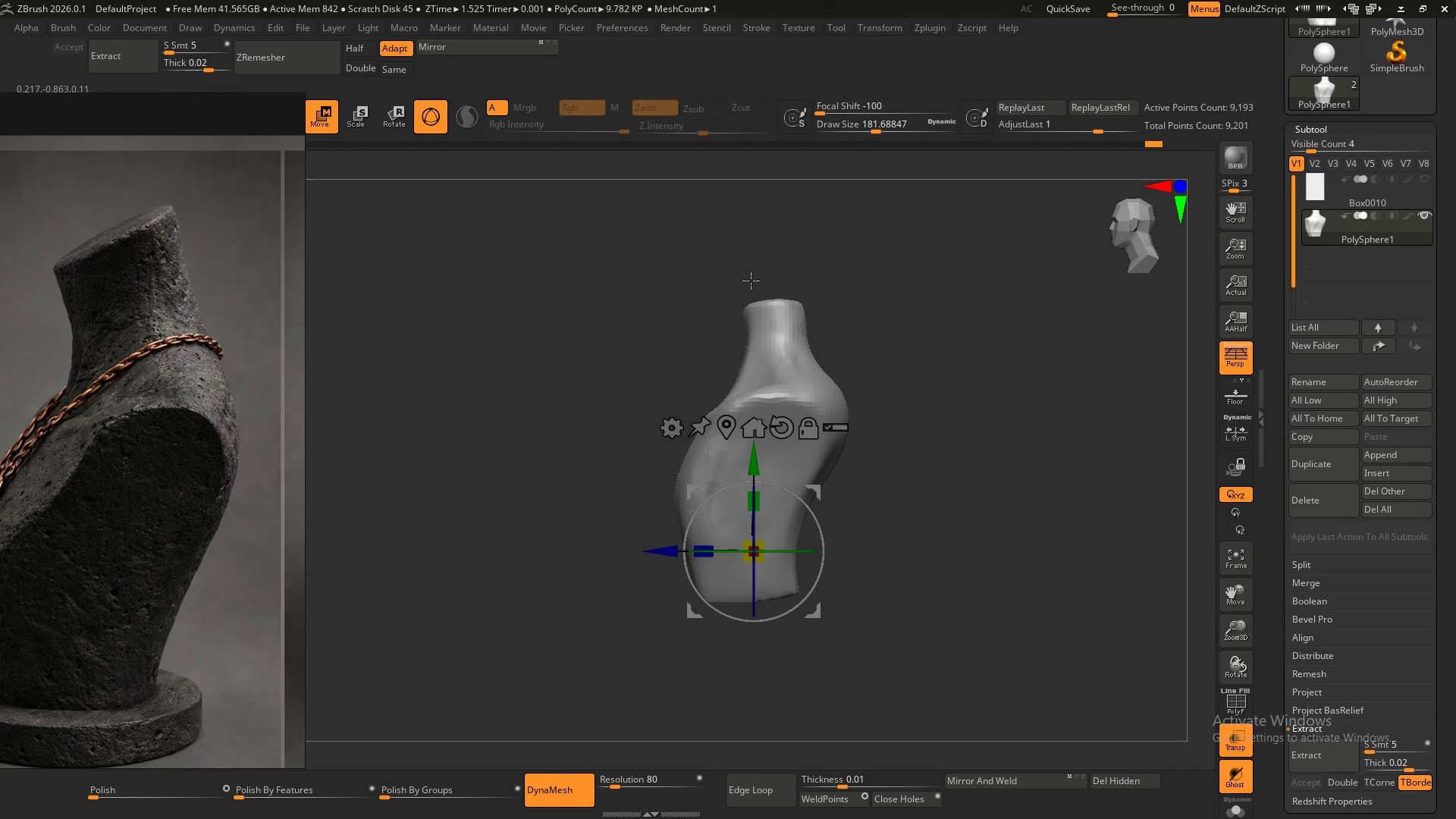 
hold_key(key=ControlLeft, duration=1.5)
left_click_drag(start_coordinate=[580, 294], to_coordinate=[927, 566])
 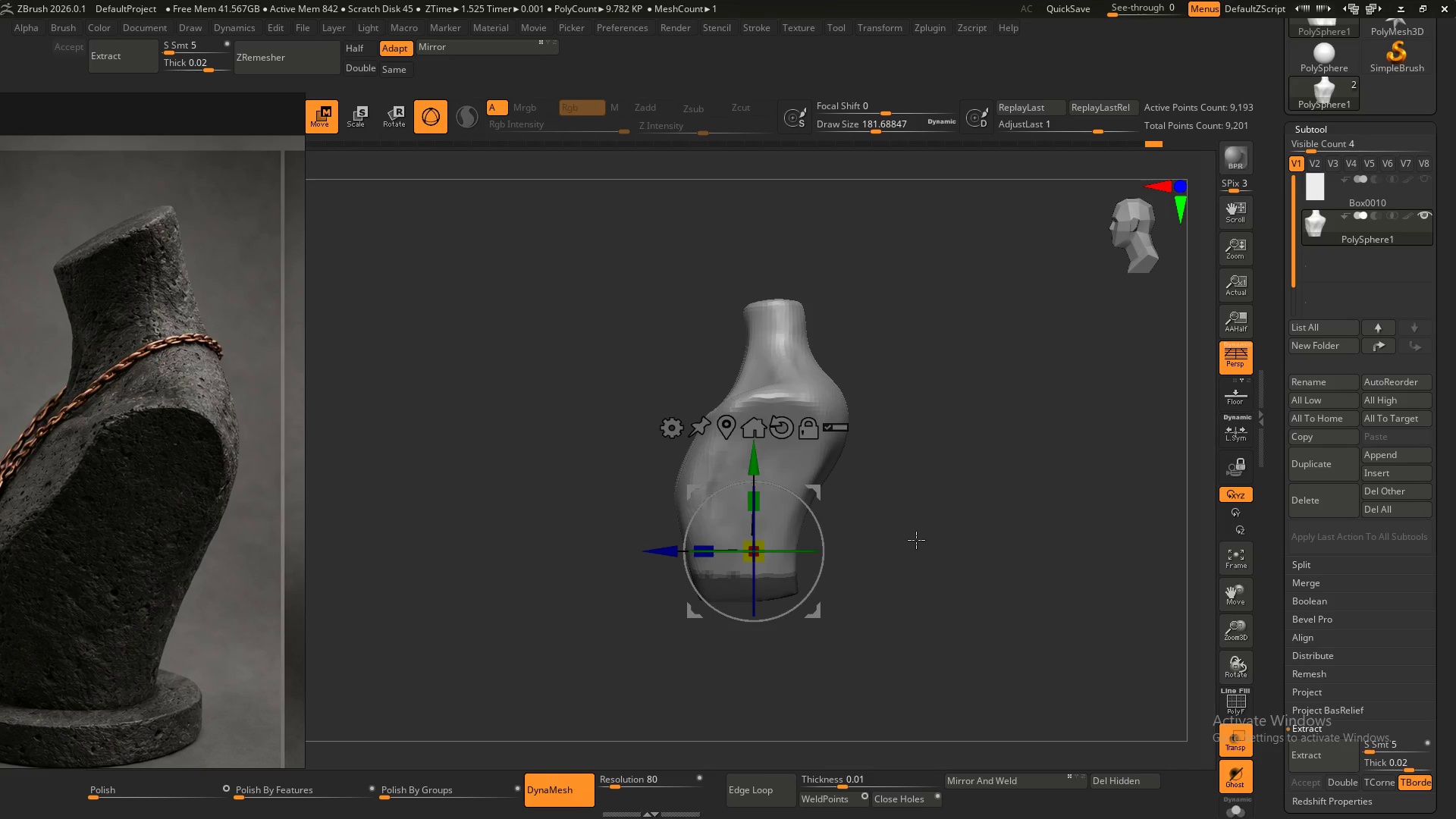 
hold_key(key=ControlLeft, duration=1.52)
left_click_drag(start_coordinate=[601, 235], to_coordinate=[955, 549])
 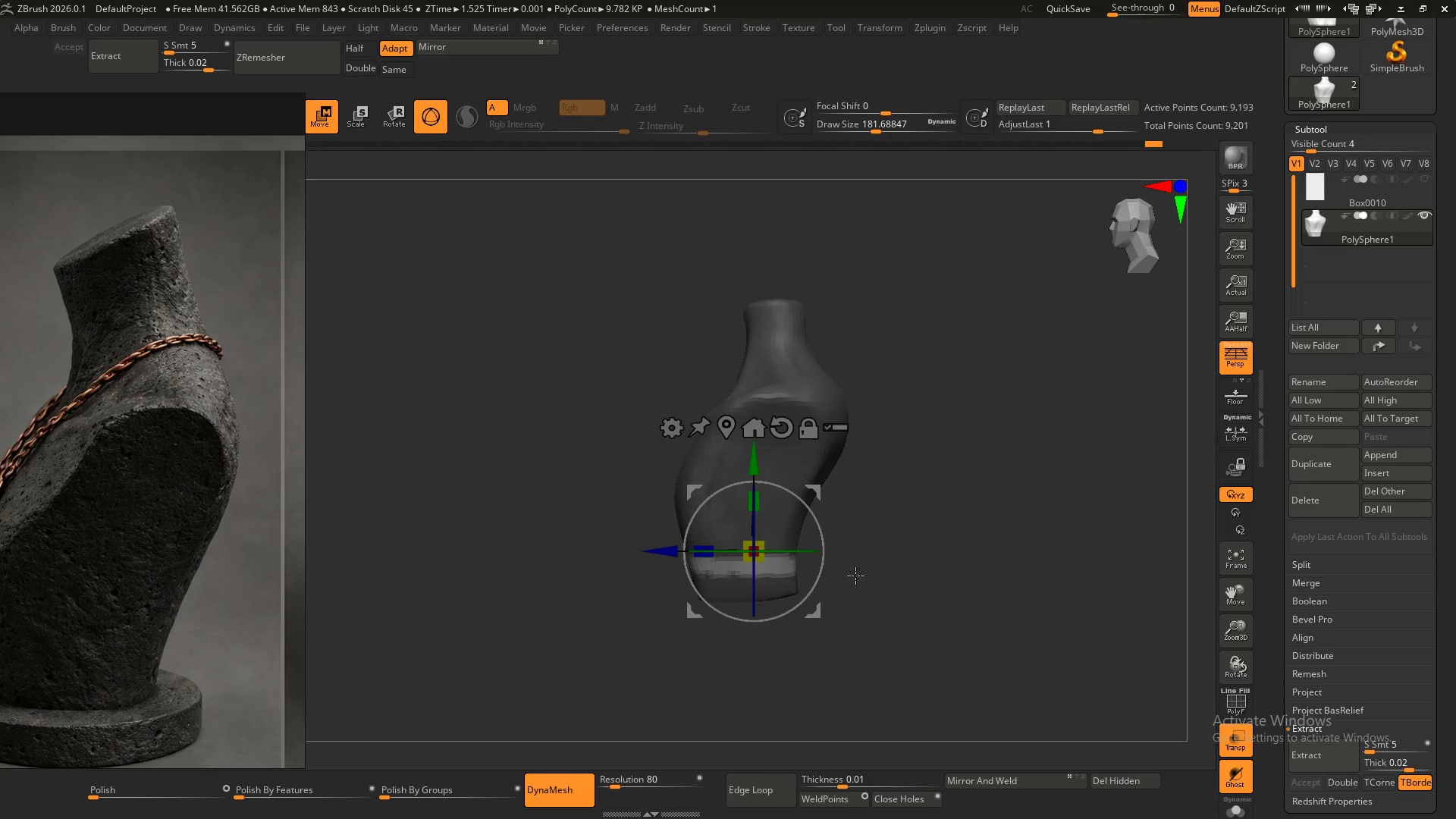 
hold_key(key=ControlLeft, duration=2.83)
hold_key(key=AltLeft, duration=1.0)
left_click_drag(start_coordinate=[635, 690], to_coordinate=[860, 561])
 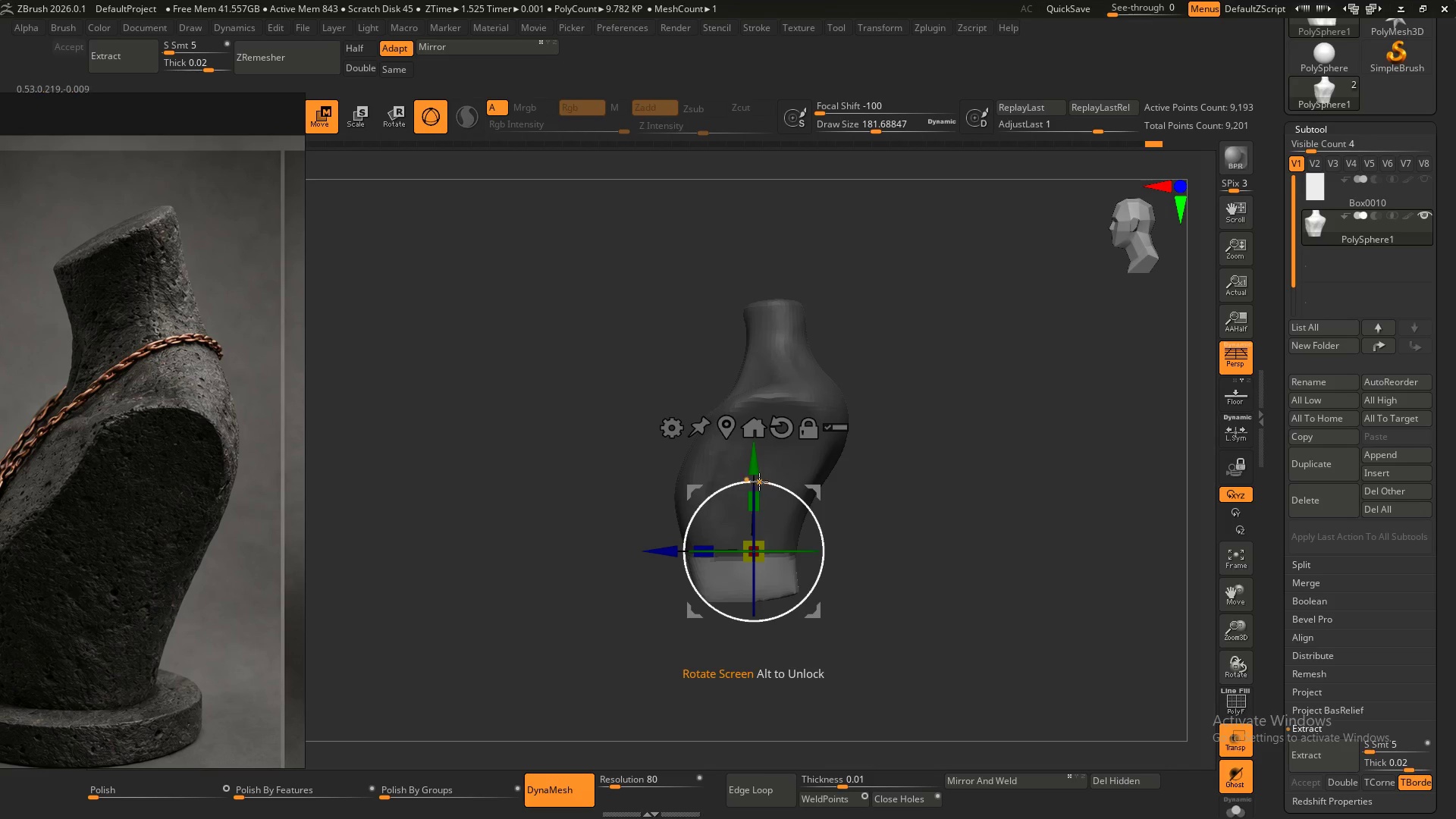 
left_click_drag(start_coordinate=[756, 473], to_coordinate=[756, 490])
 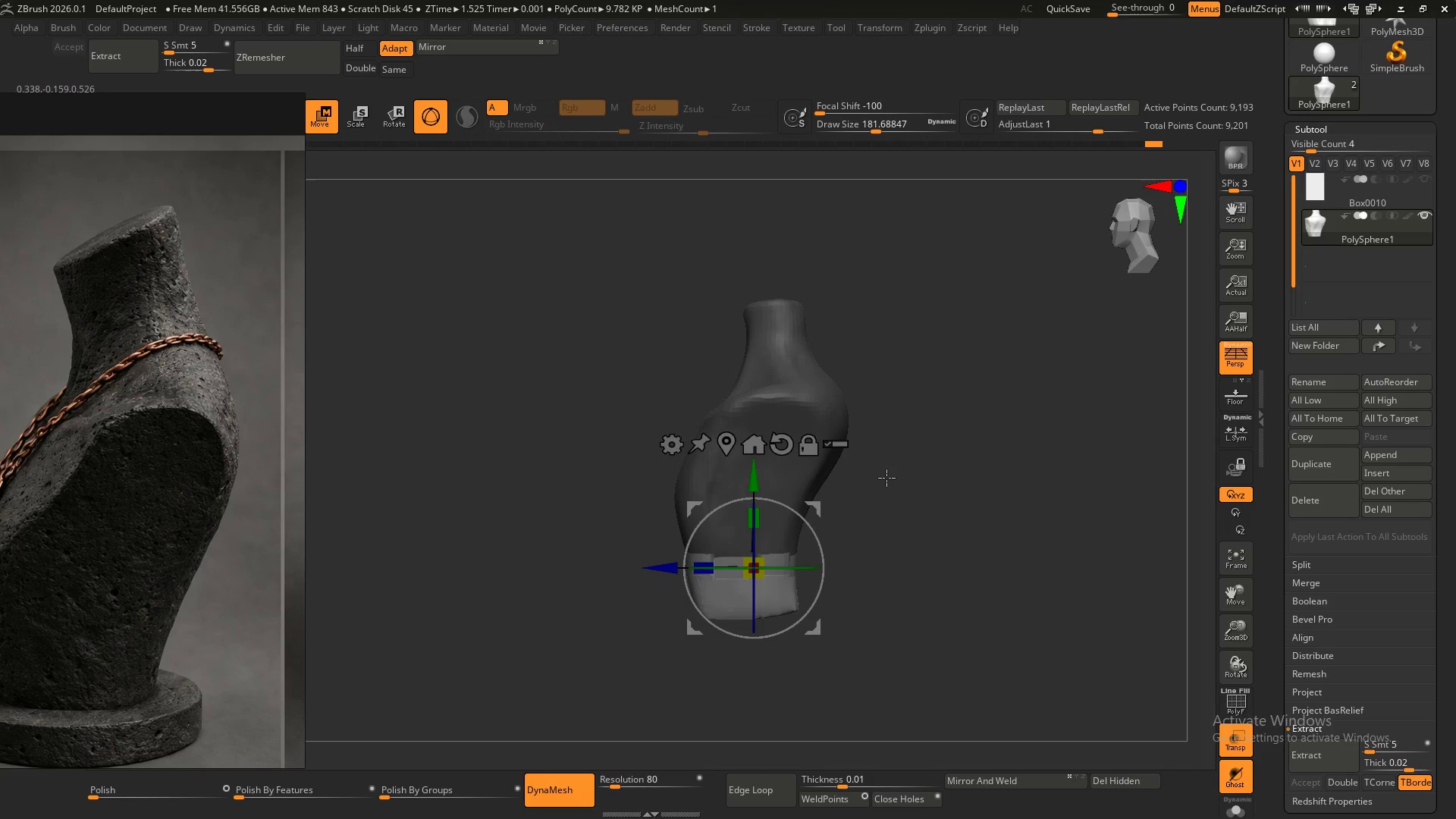 
hold_key(key=ControlLeft, duration=0.53)
left_click_drag(start_coordinate=[914, 472], to_coordinate=[956, 550])
 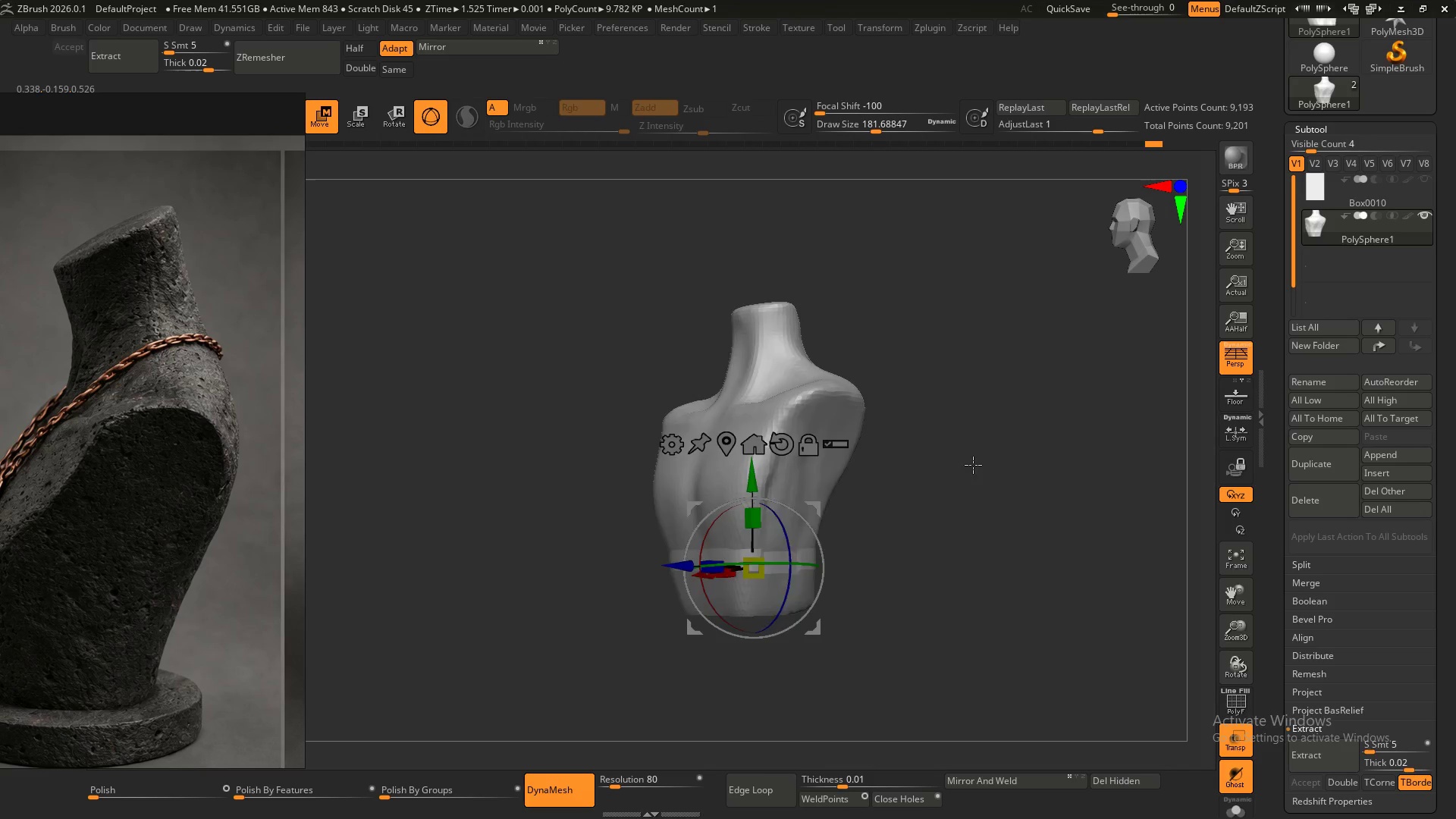 
key(Shift+ShiftLeft)
 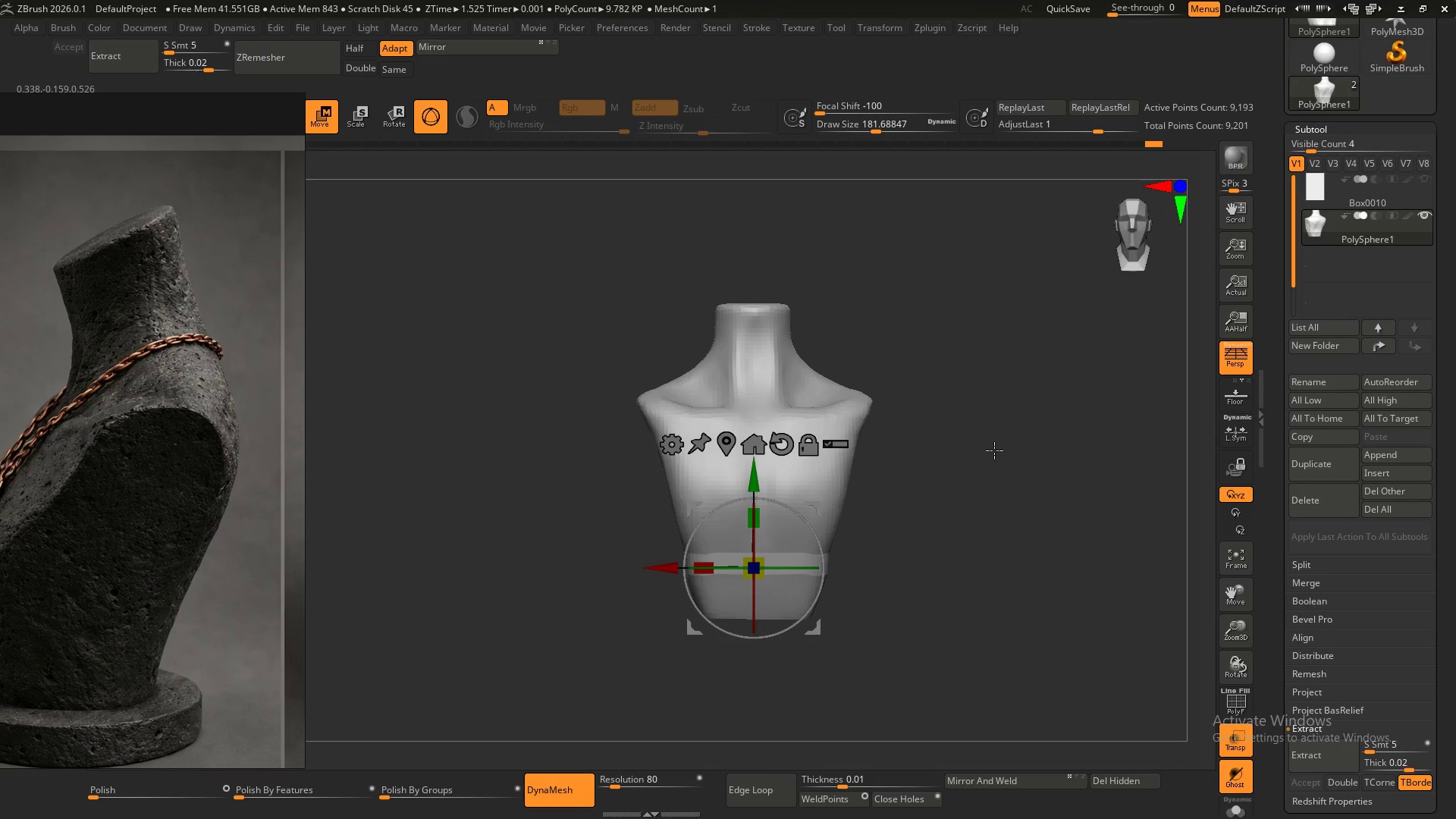 
hold_key(key=ControlLeft, duration=0.39)
 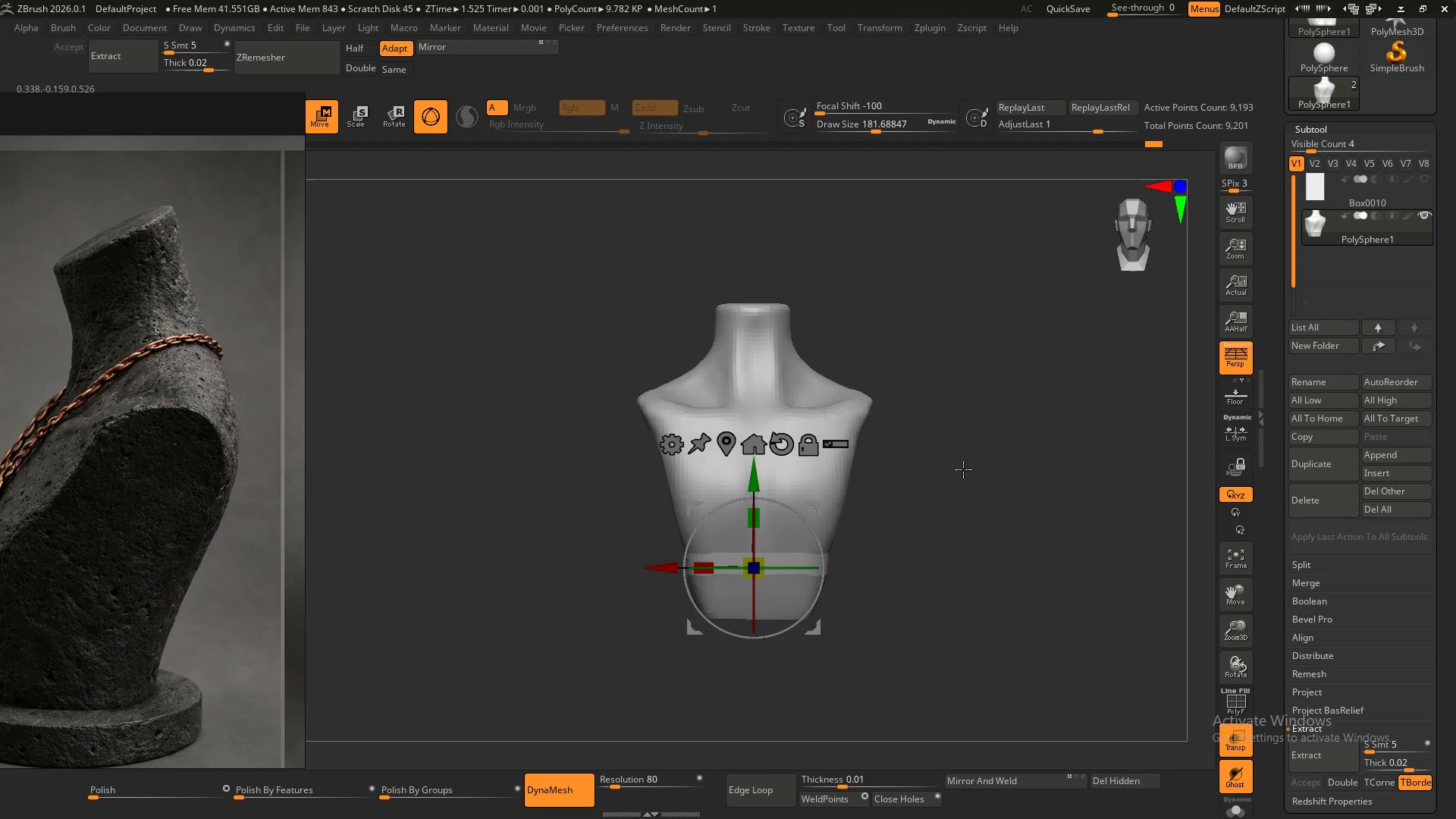 
key(Control+ControlLeft)
 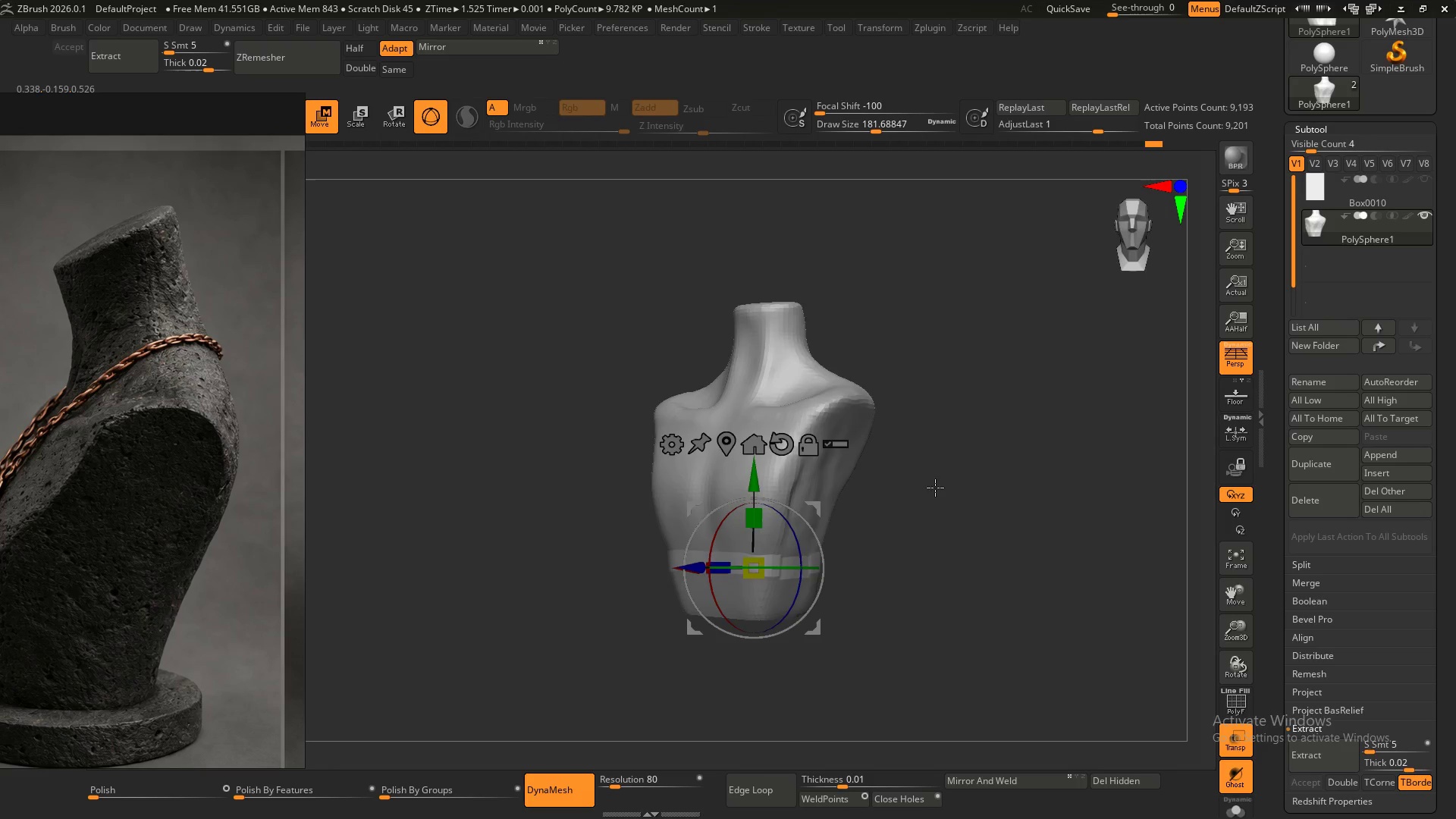 
hold_key(key=ShiftLeft, duration=0.41)
 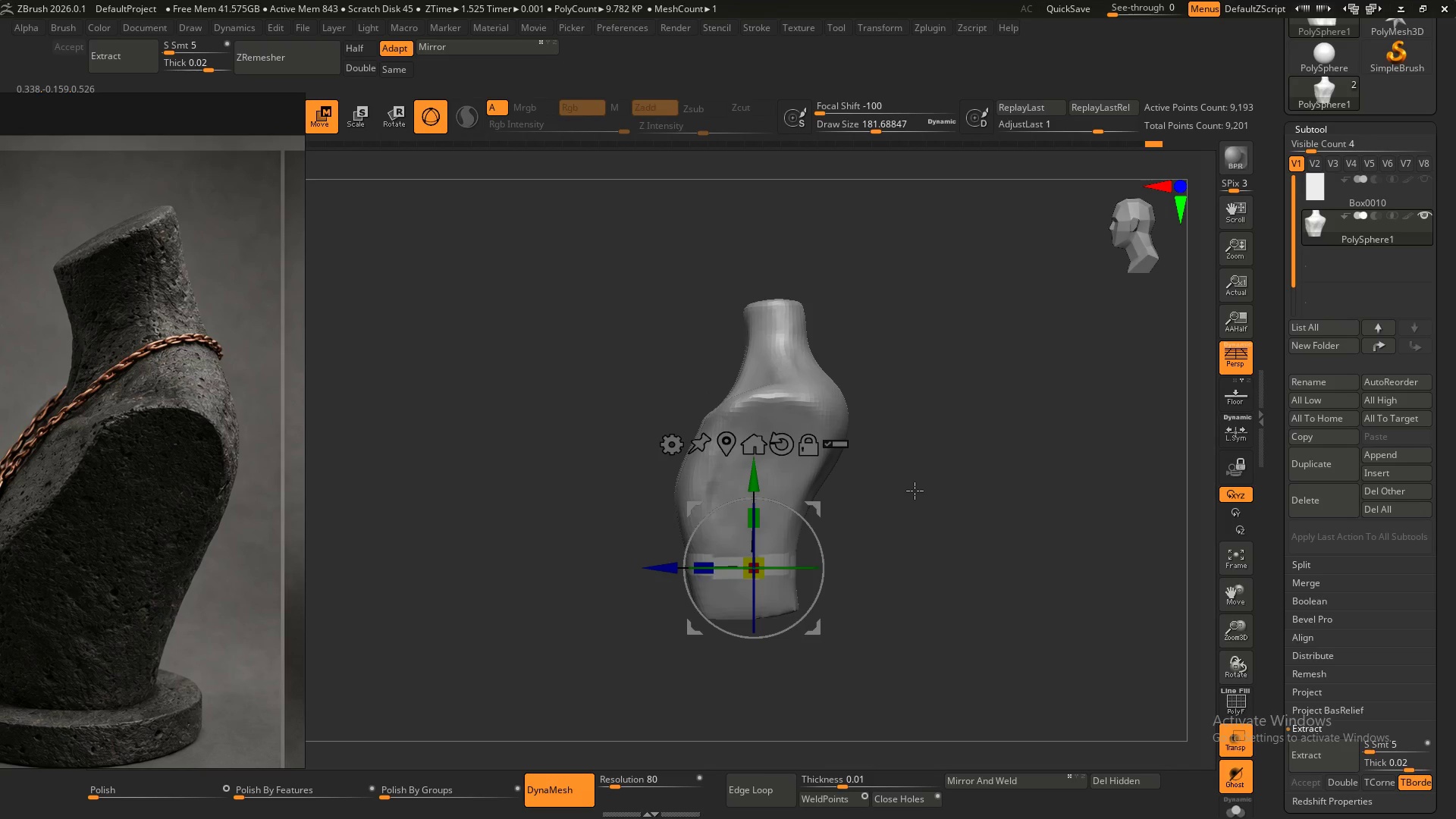 
key(Control+Z)
 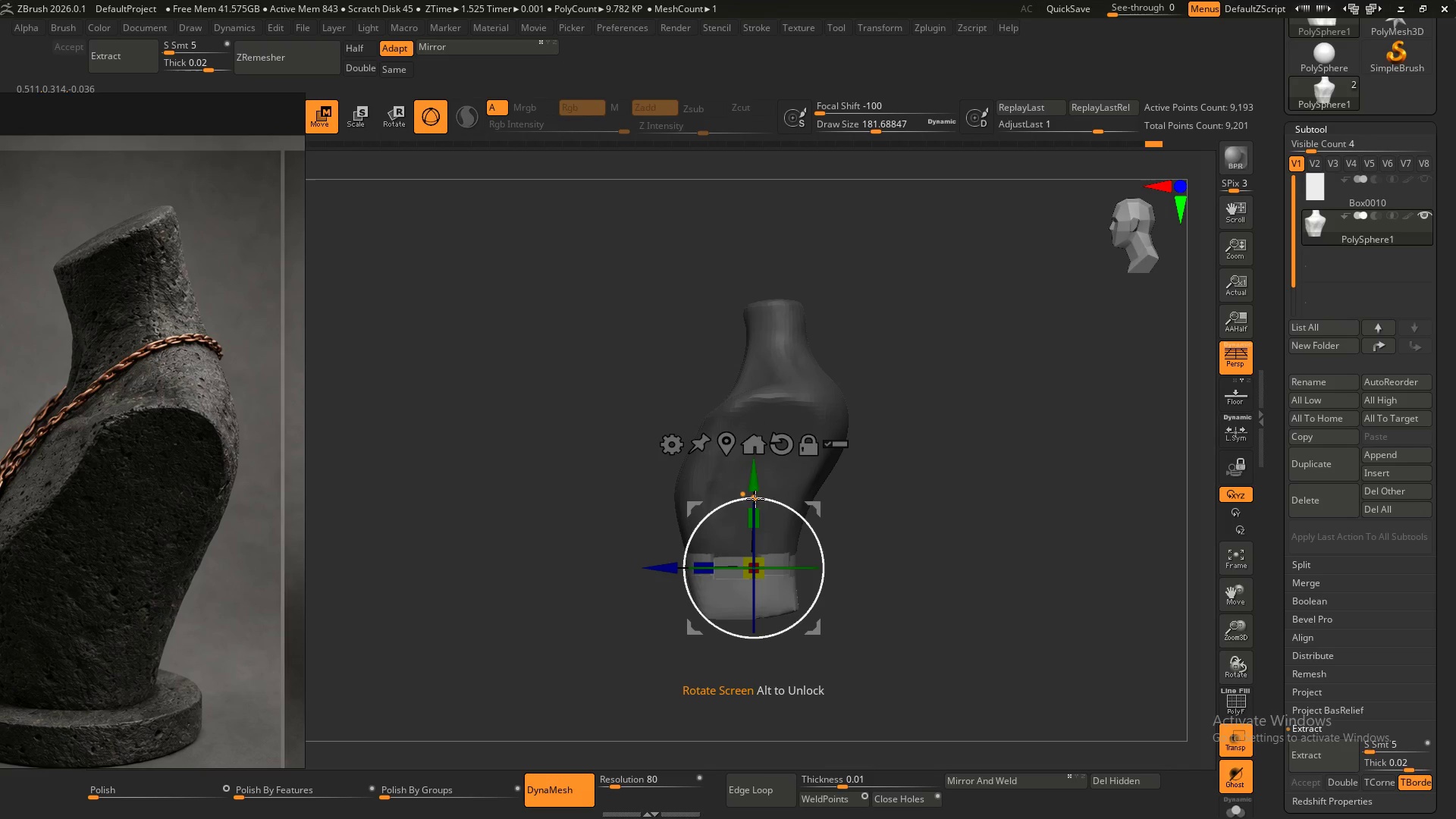 
left_click_drag(start_coordinate=[759, 494], to_coordinate=[760, 481])
 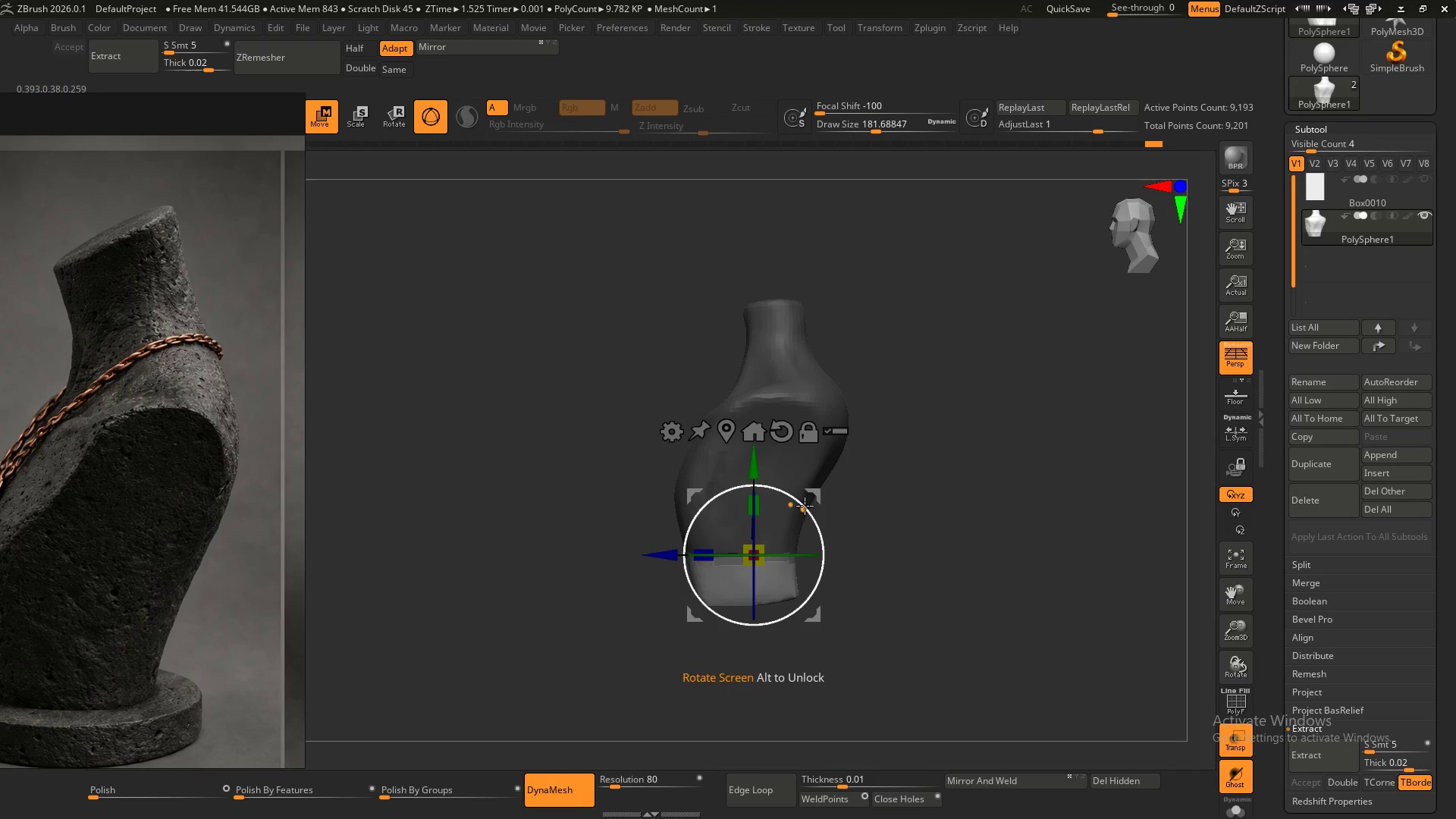 
left_click_drag(start_coordinate=[808, 504], to_coordinate=[809, 507])
 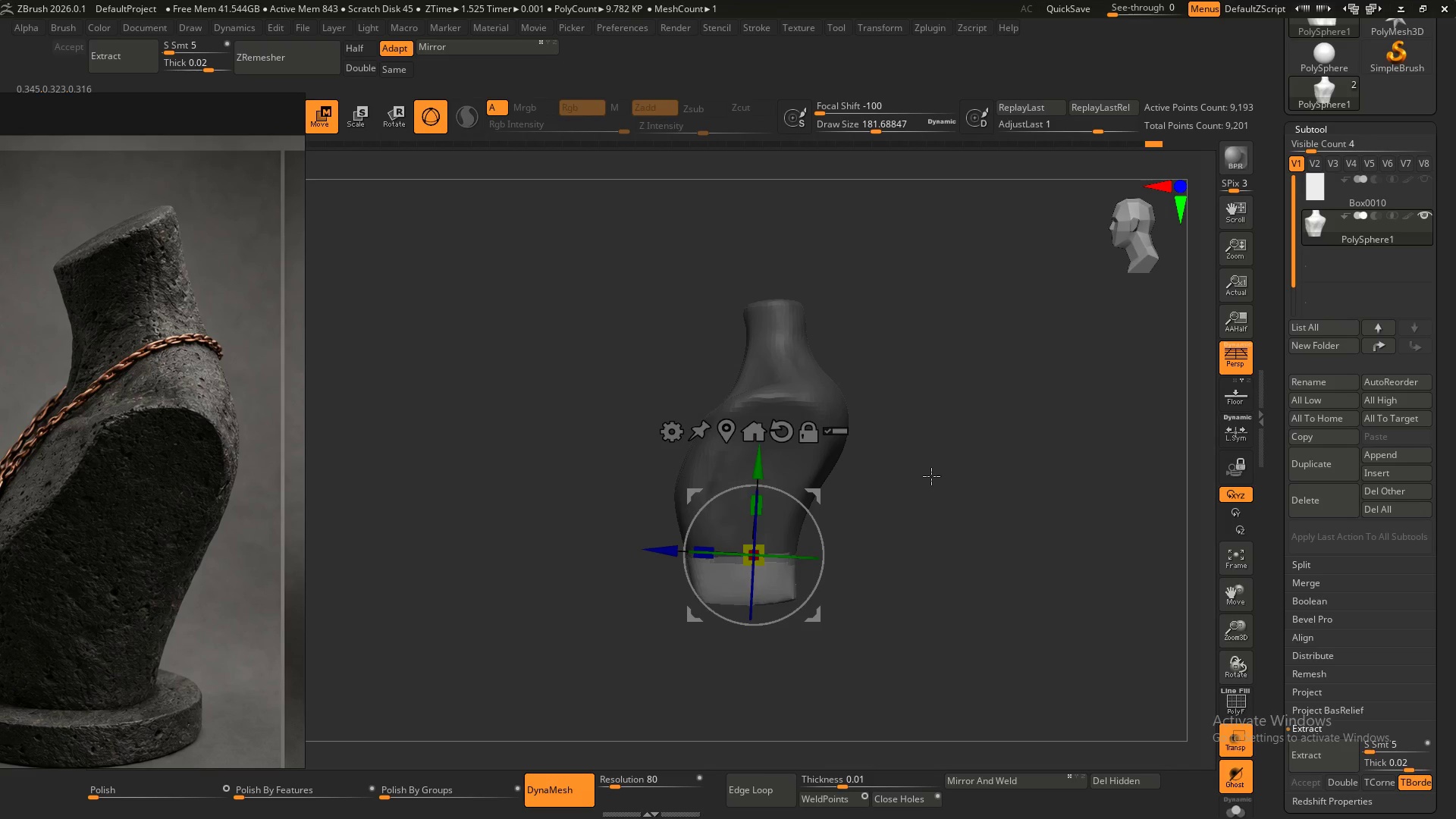 
hold_key(key=ControlLeft, duration=1.44)
left_click_drag(start_coordinate=[934, 472], to_coordinate=[979, 571])
 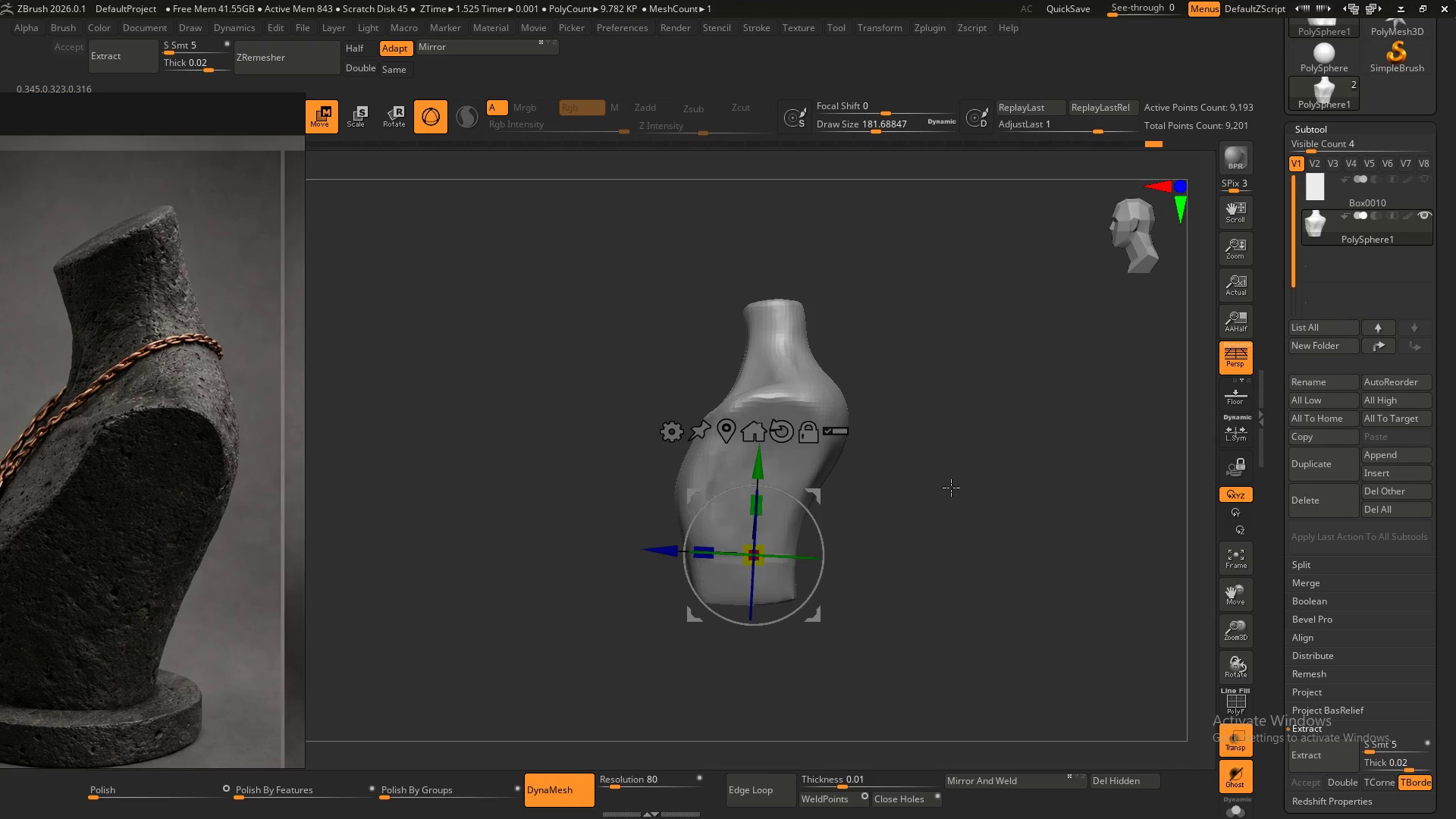 
left_click_drag(start_coordinate=[954, 488], to_coordinate=[1020, 610])
 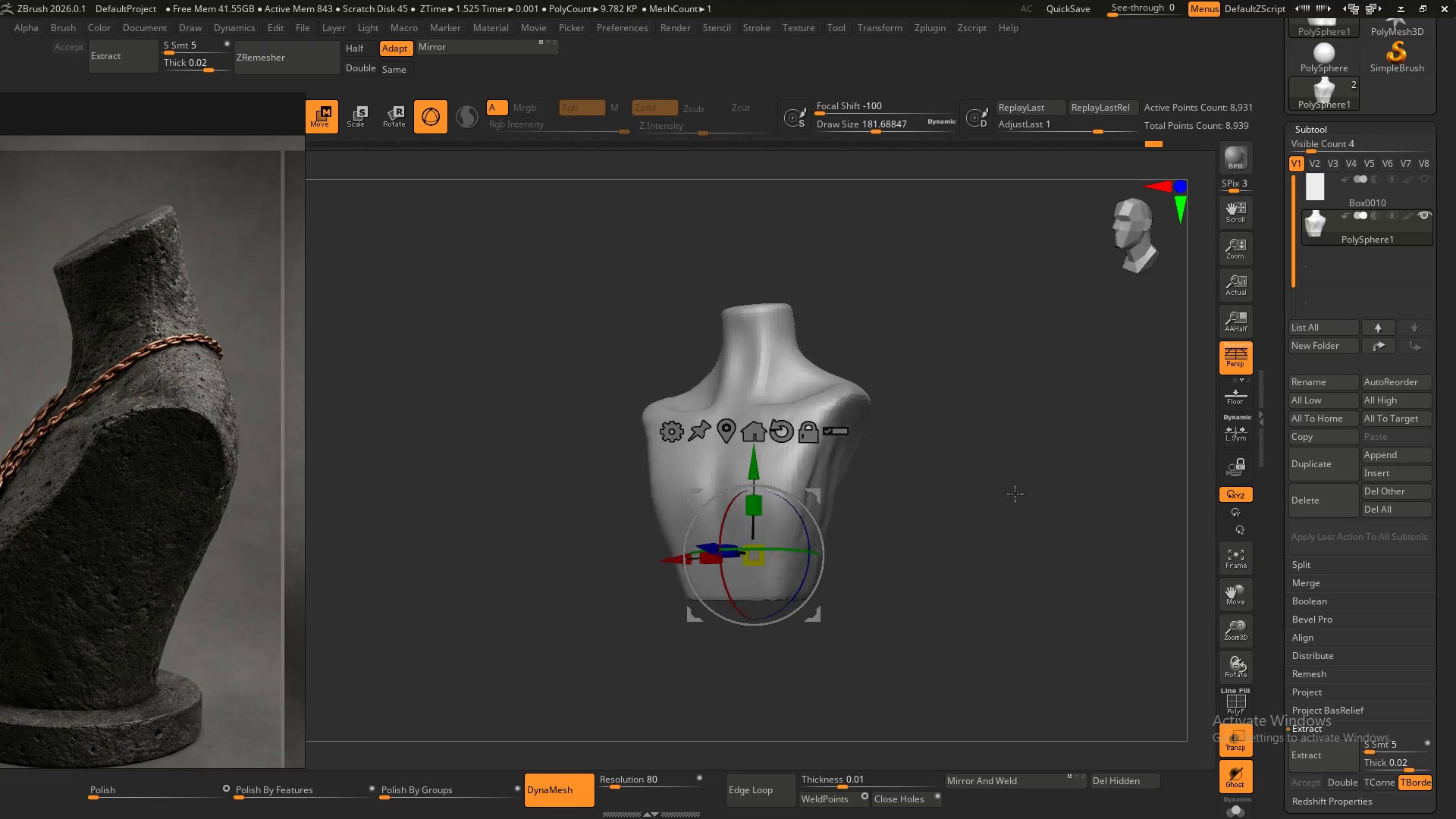 
hold_key(key=ShiftLeft, duration=0.36)
 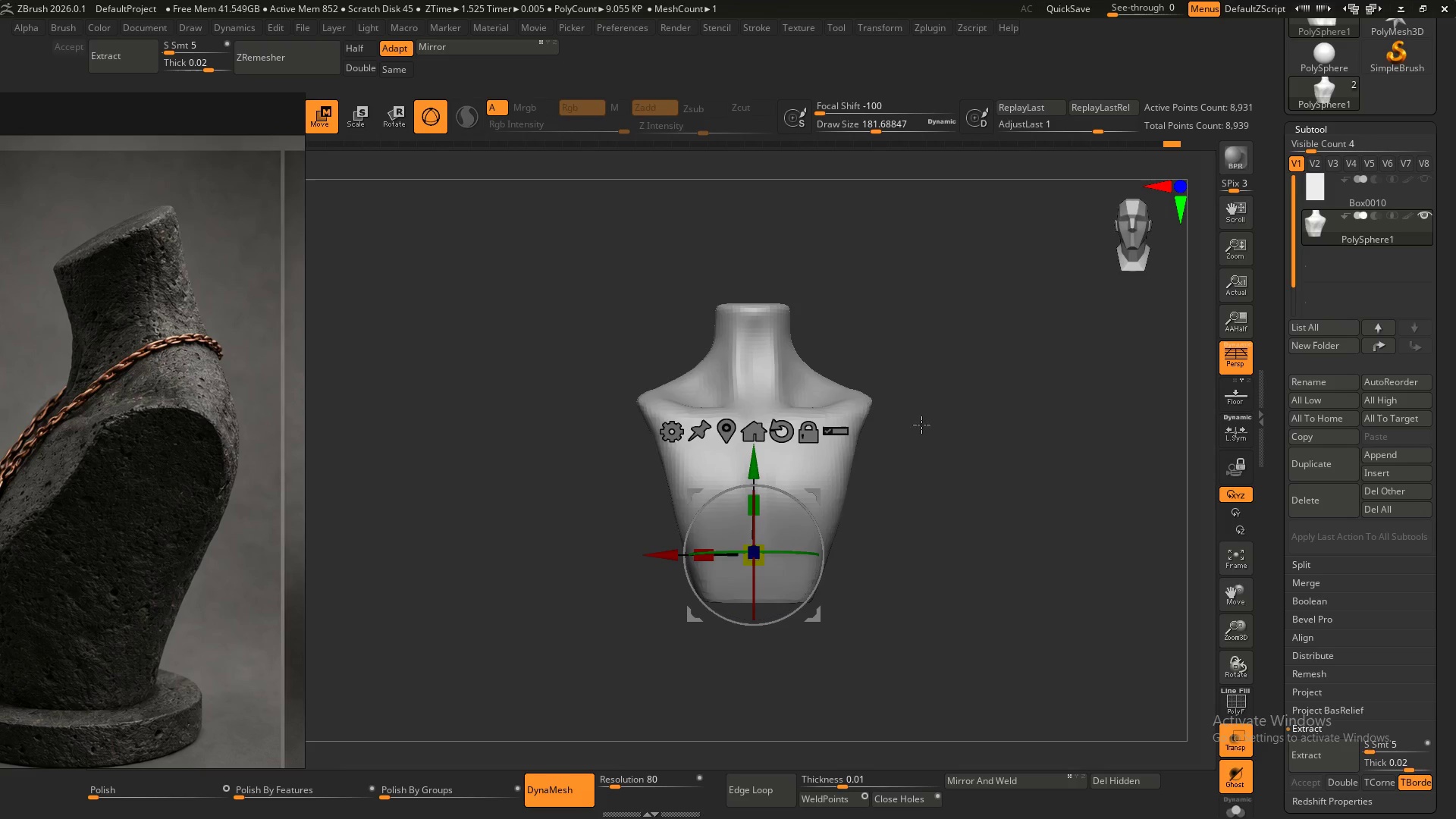 
hold_key(key=AltLeft, duration=0.53)
 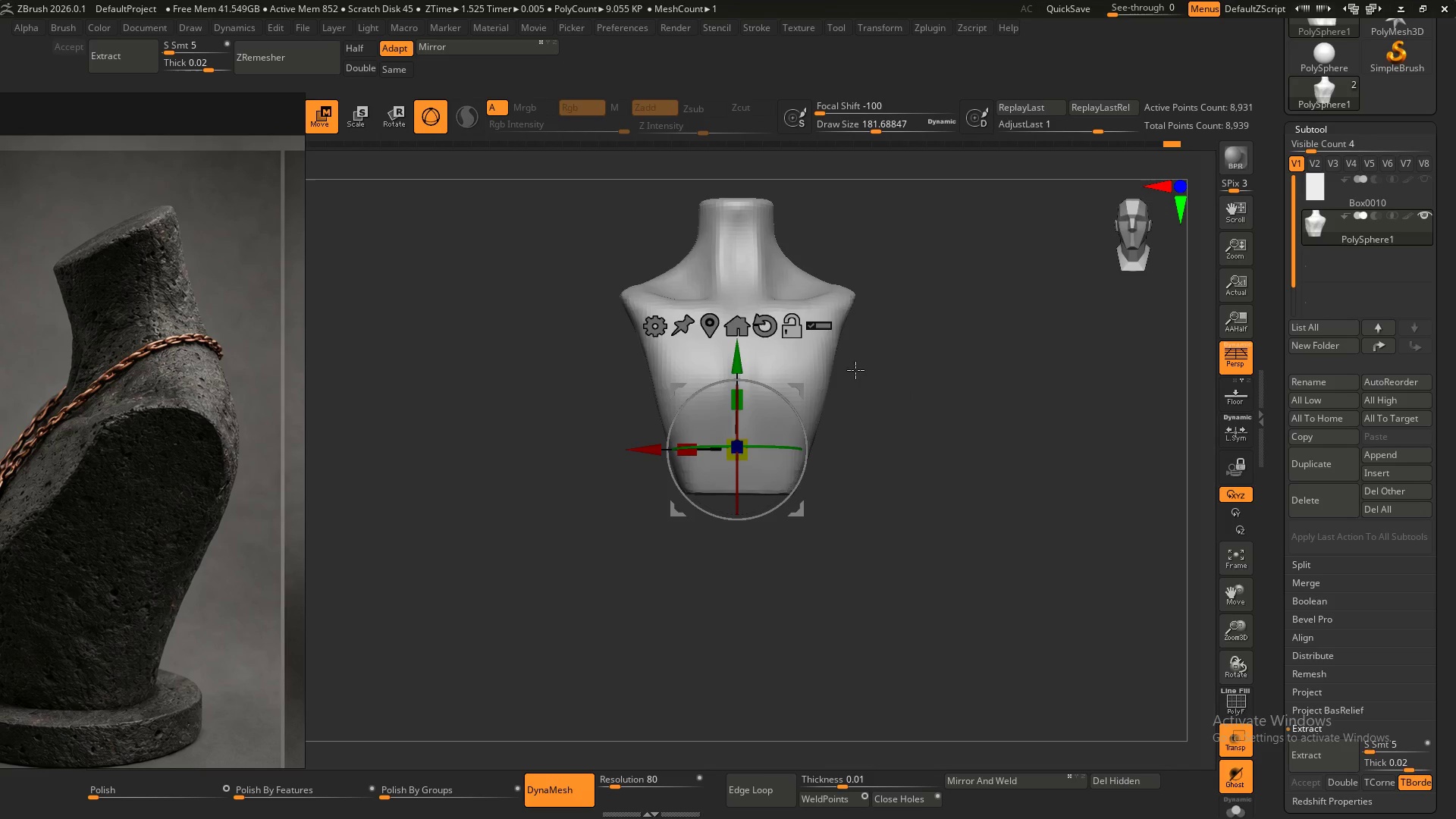 
key(Q)
 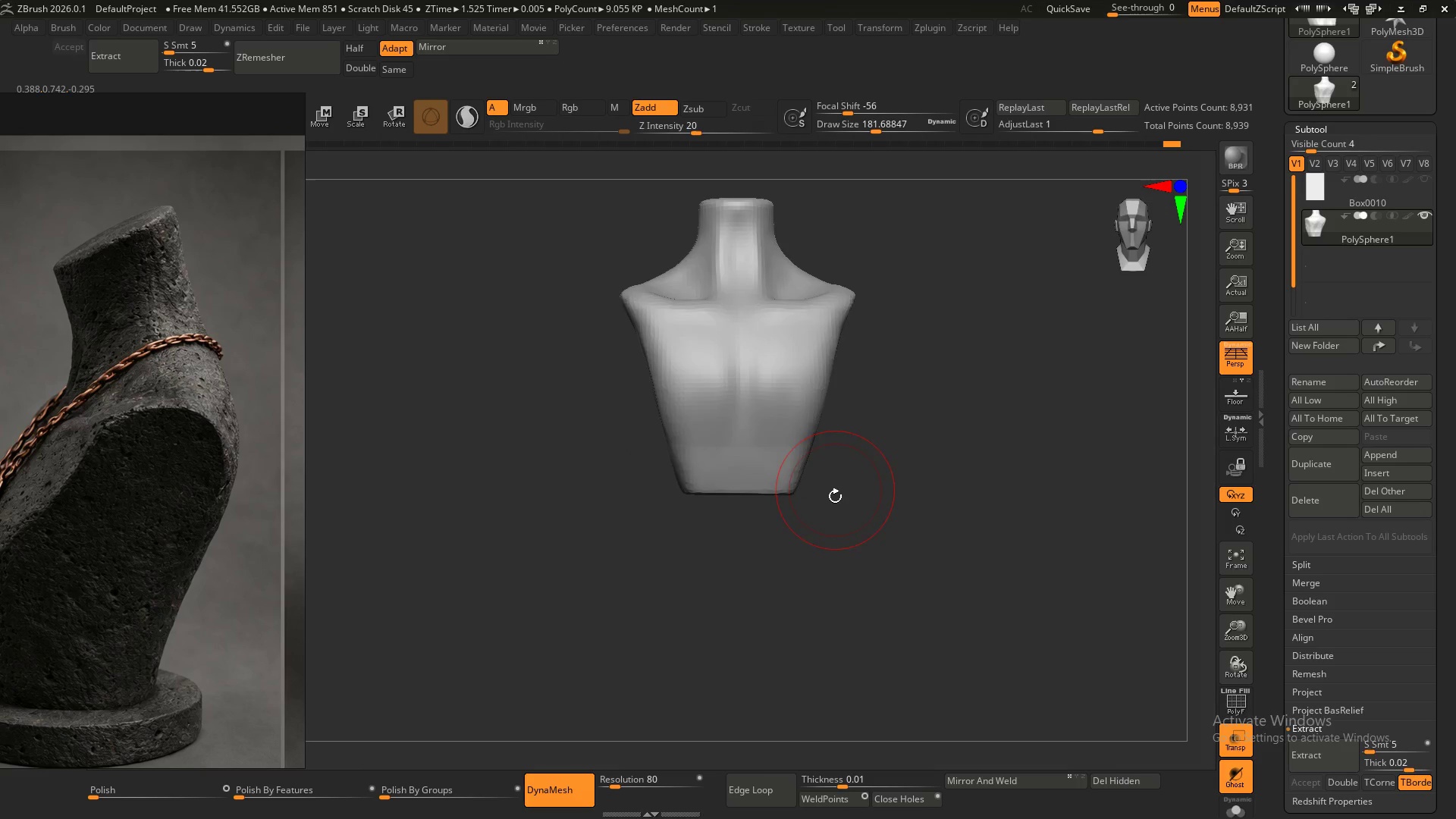 
hold_key(key=ShiftLeft, duration=1.5)
left_click_drag(start_coordinate=[778, 442], to_coordinate=[778, 483])
 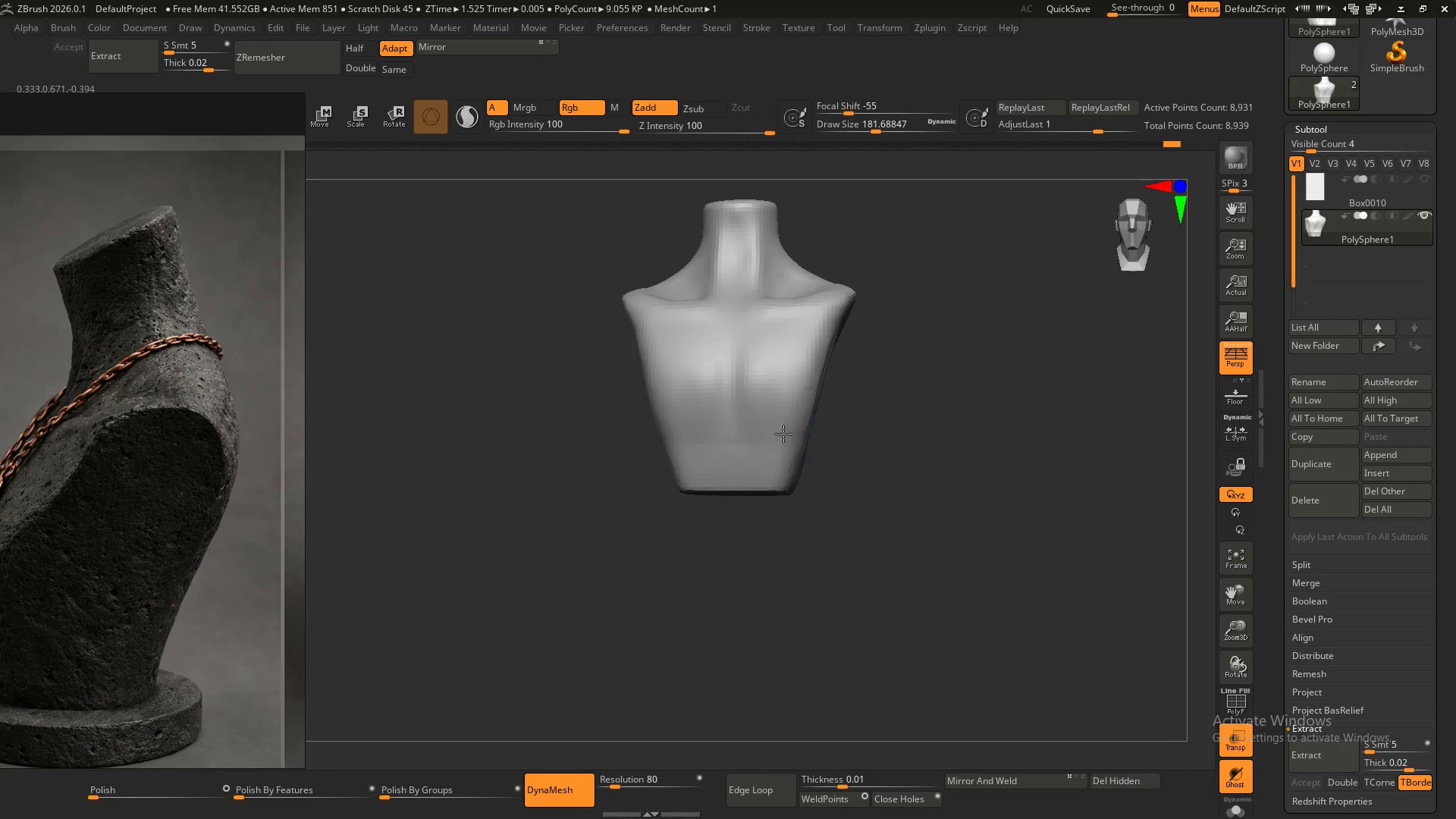 
left_click_drag(start_coordinate=[786, 439], to_coordinate=[772, 490])
 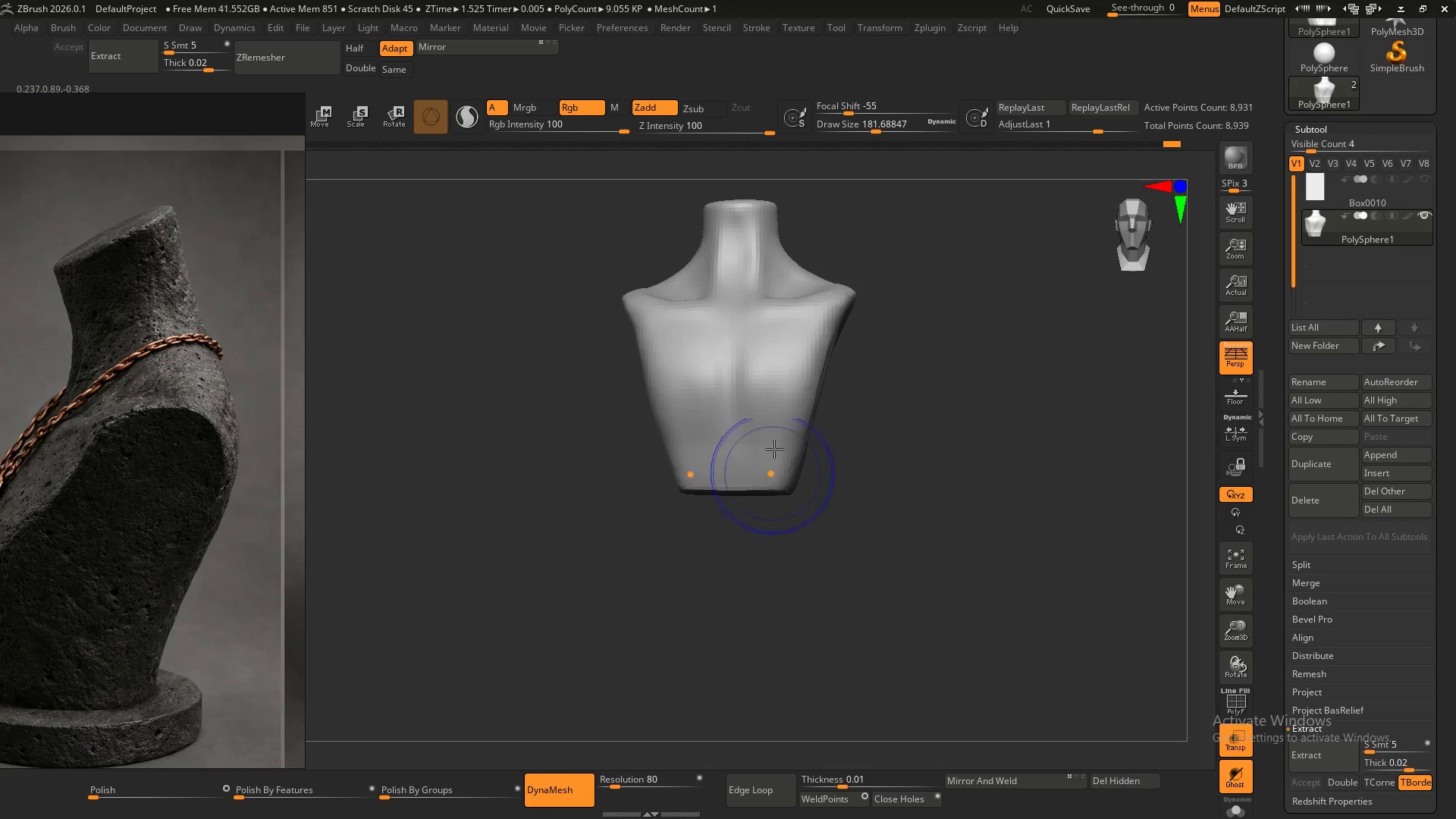 
left_click_drag(start_coordinate=[774, 453], to_coordinate=[758, 489])
 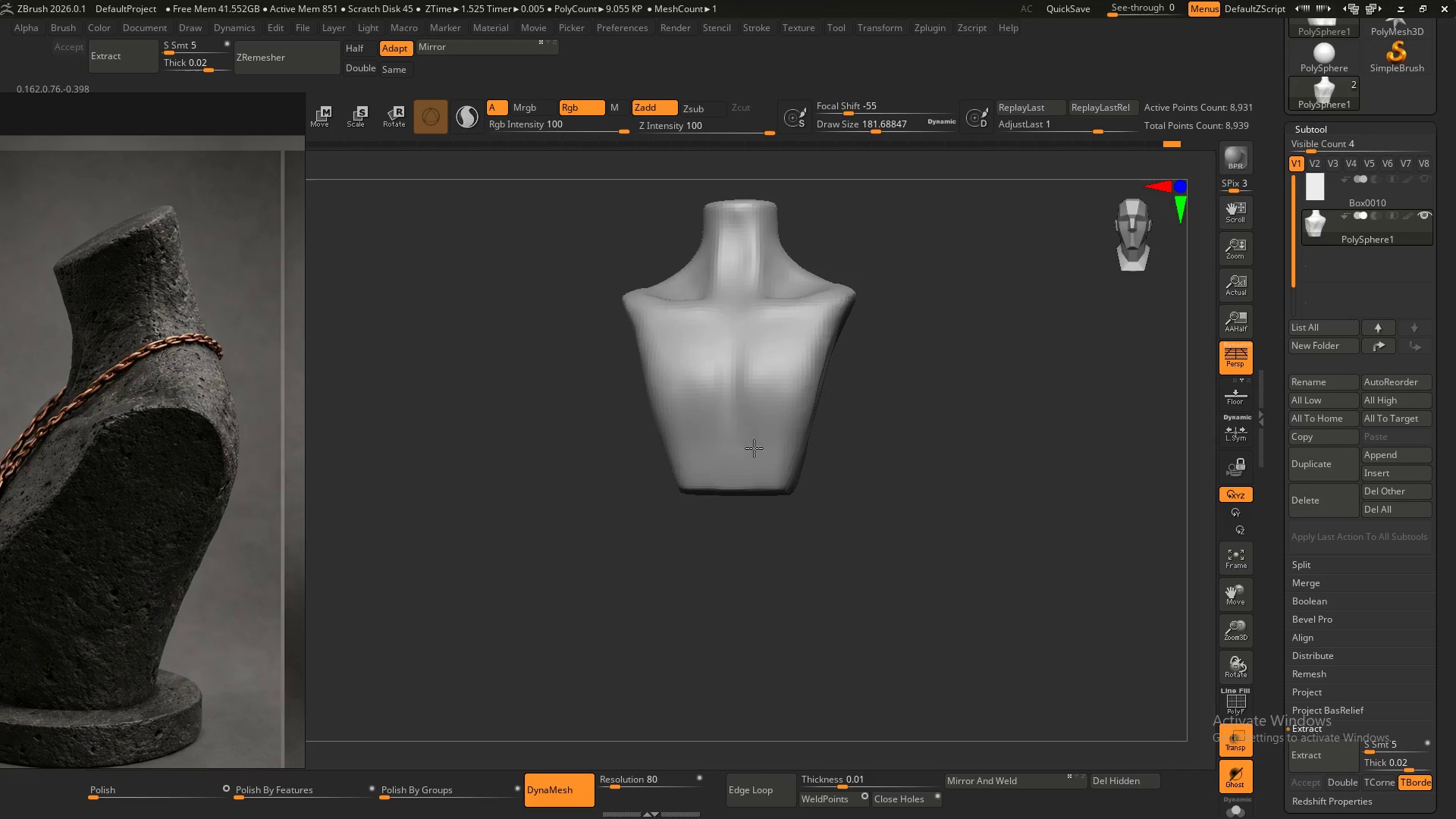 
left_click_drag(start_coordinate=[758, 452], to_coordinate=[740, 499])
 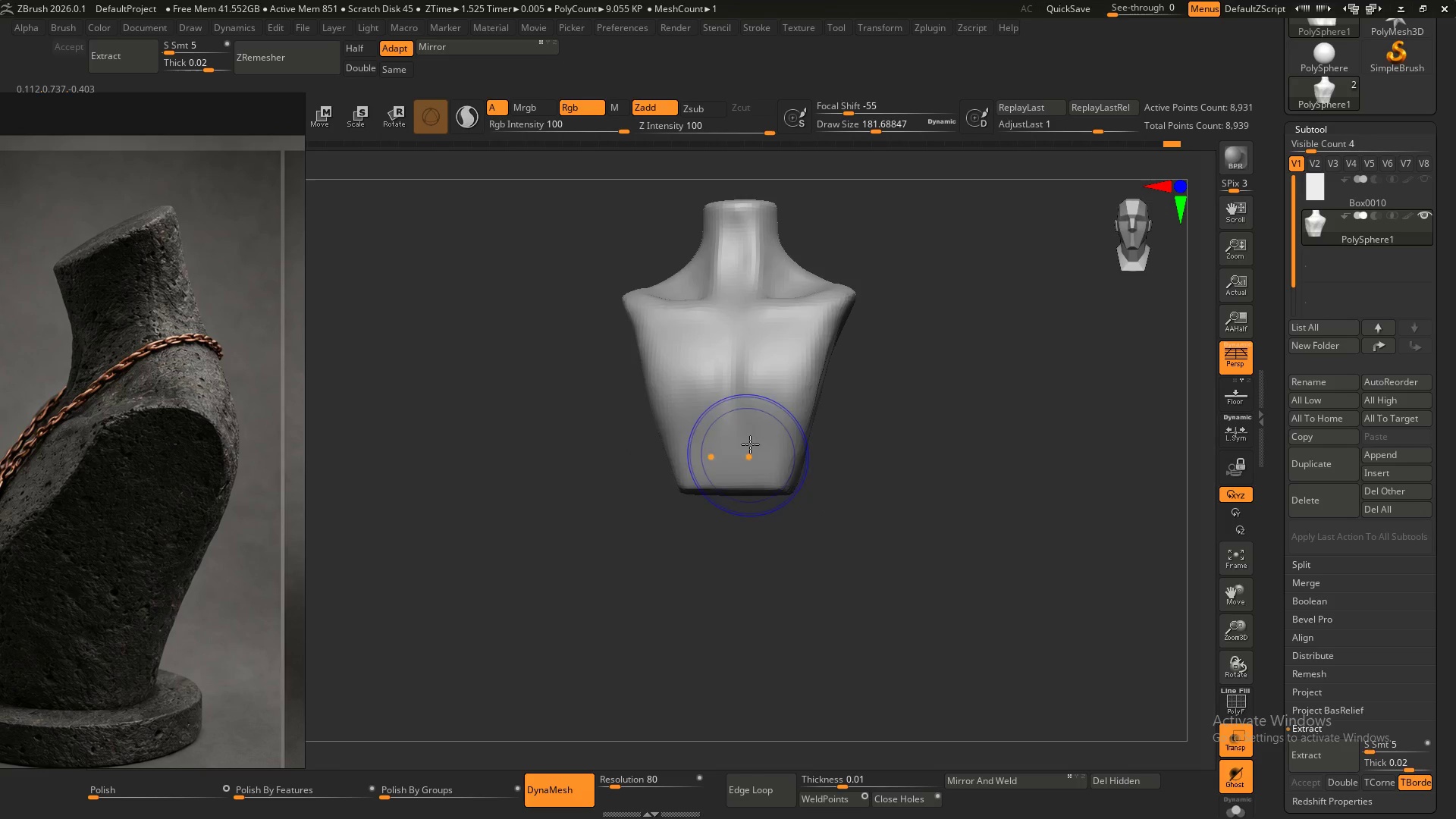 
left_click_drag(start_coordinate=[748, 455], to_coordinate=[734, 509])
 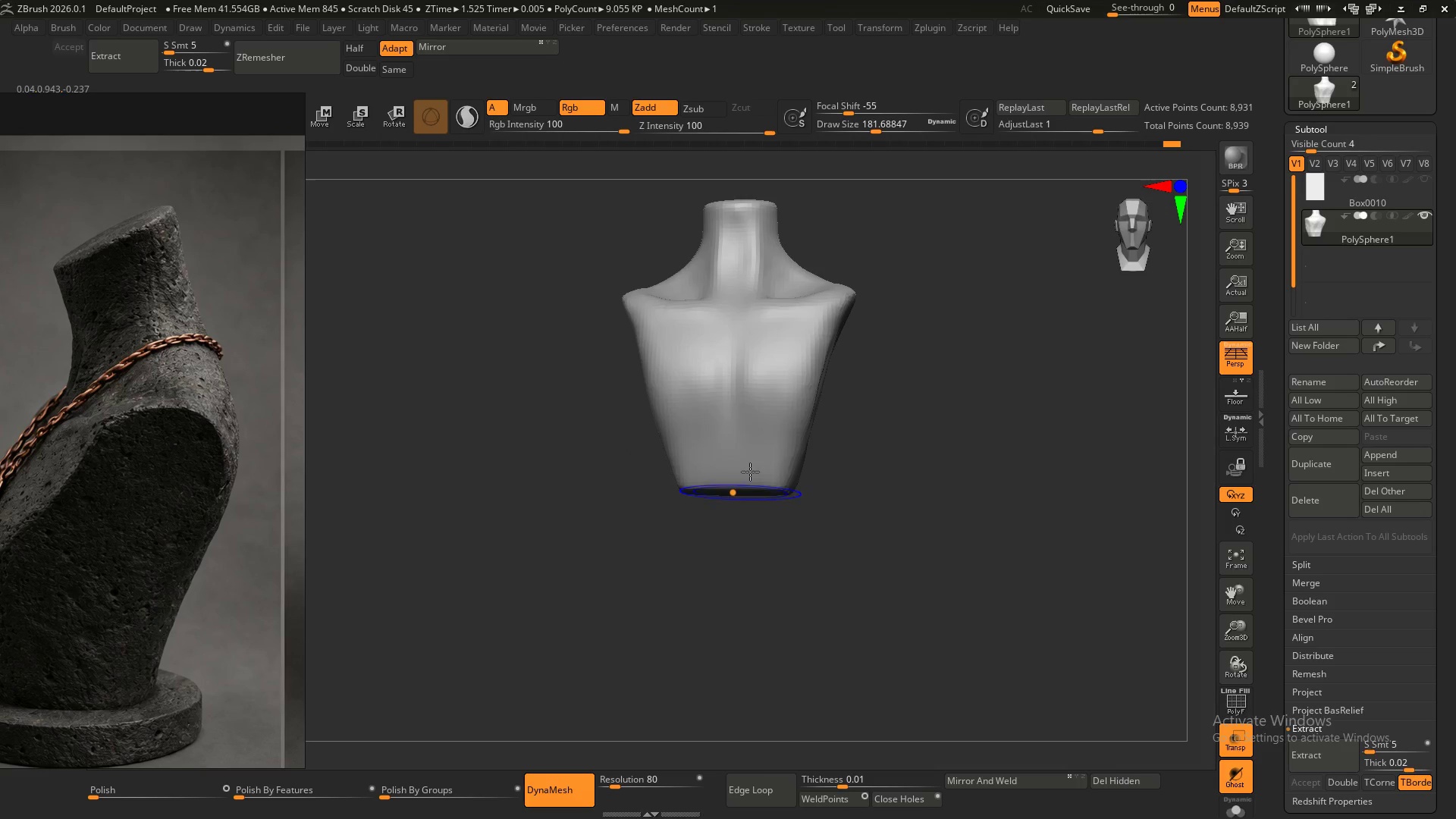 
left_click_drag(start_coordinate=[754, 465], to_coordinate=[745, 512])
 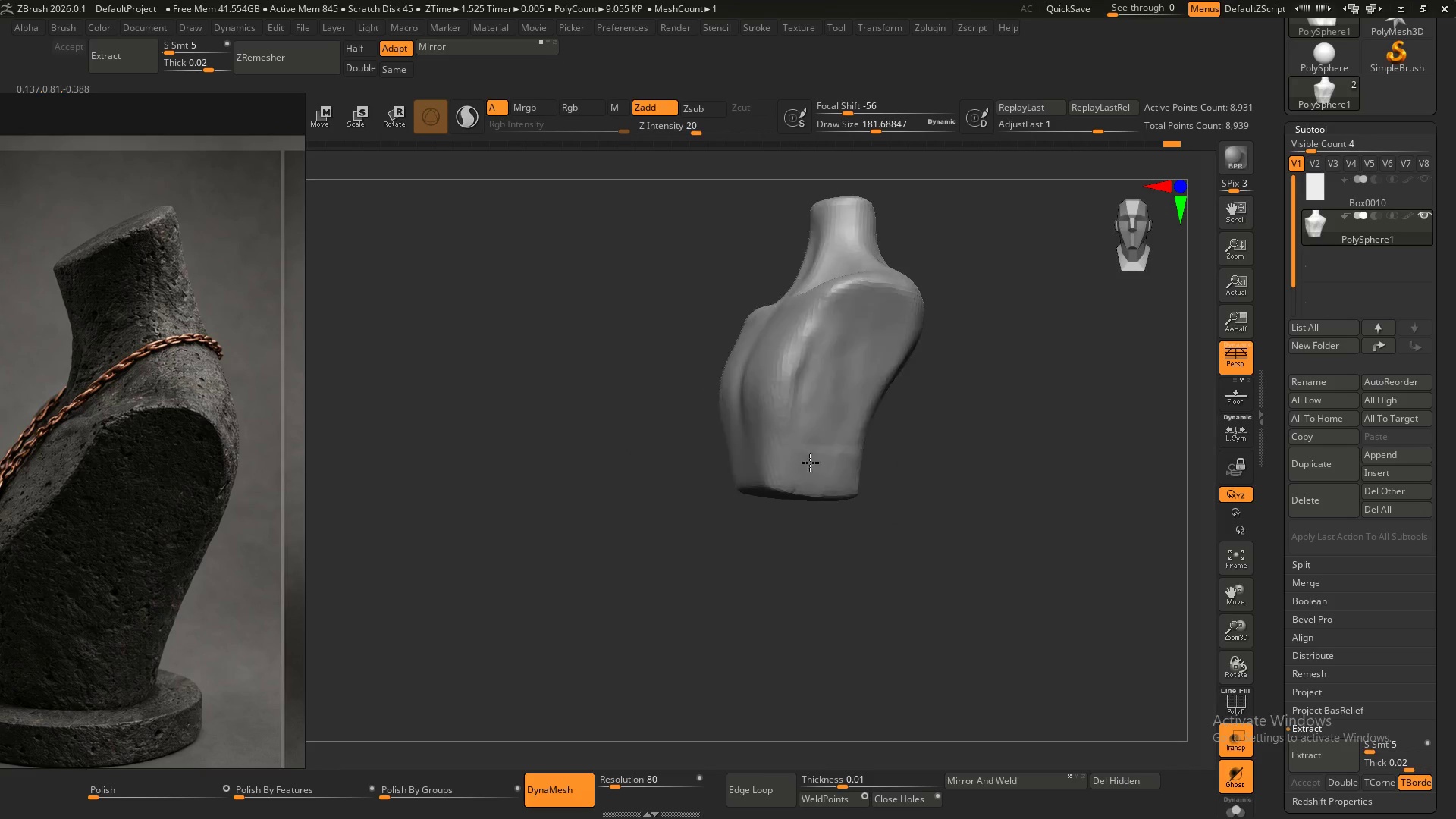 
key(Shift+ShiftLeft)
 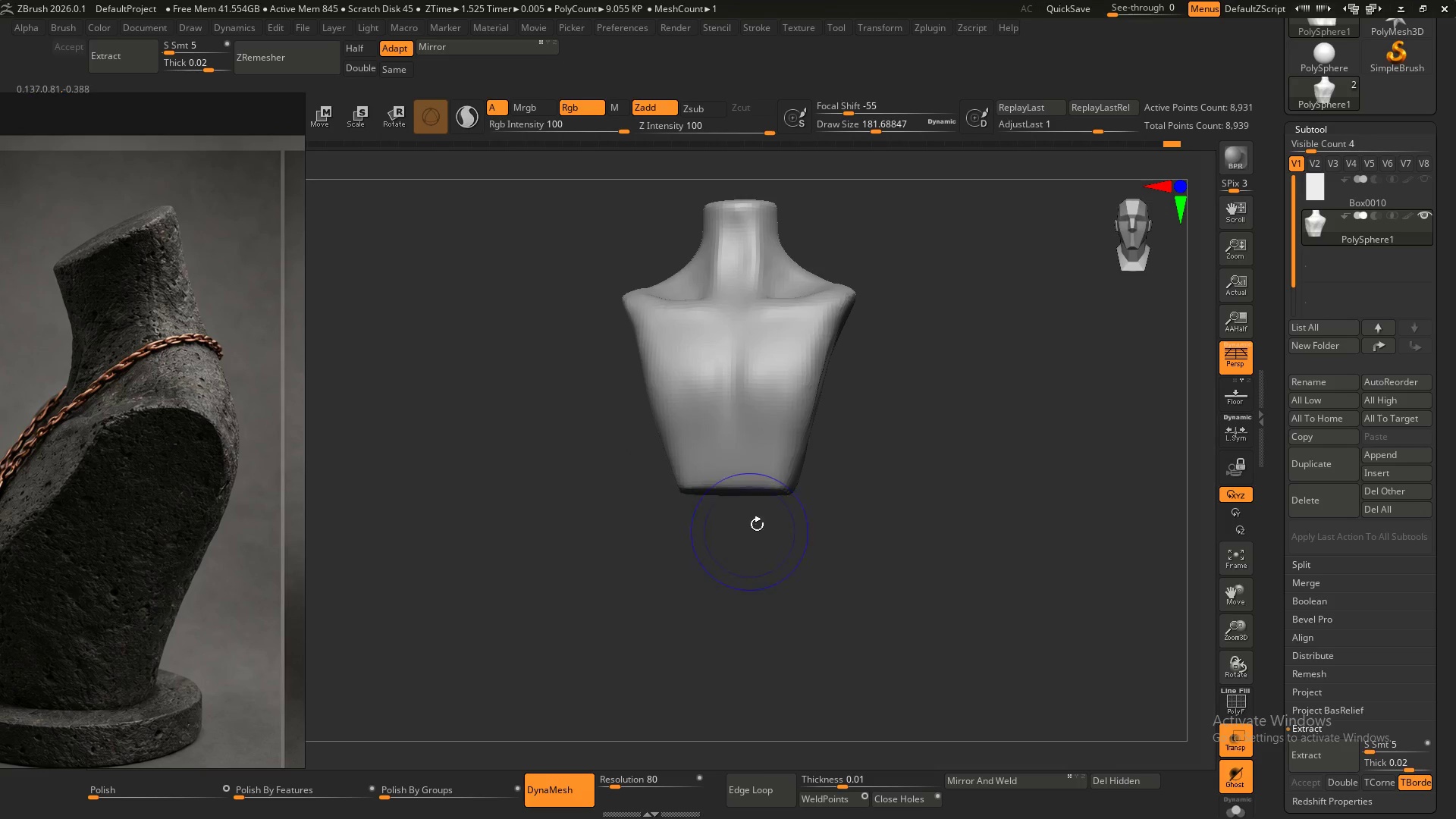 
key(Shift+ShiftLeft)
 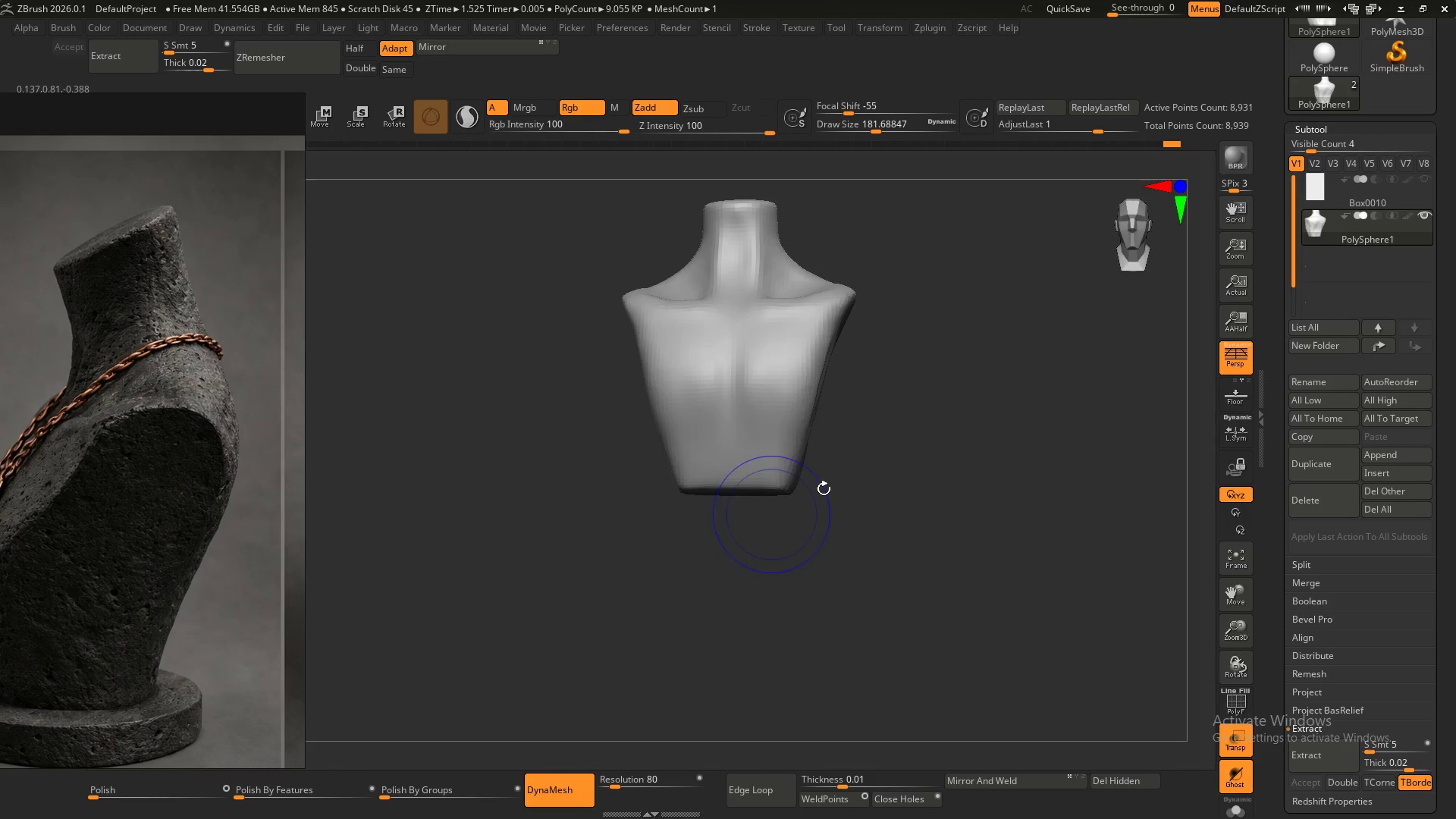 
key(Shift+ShiftLeft)
 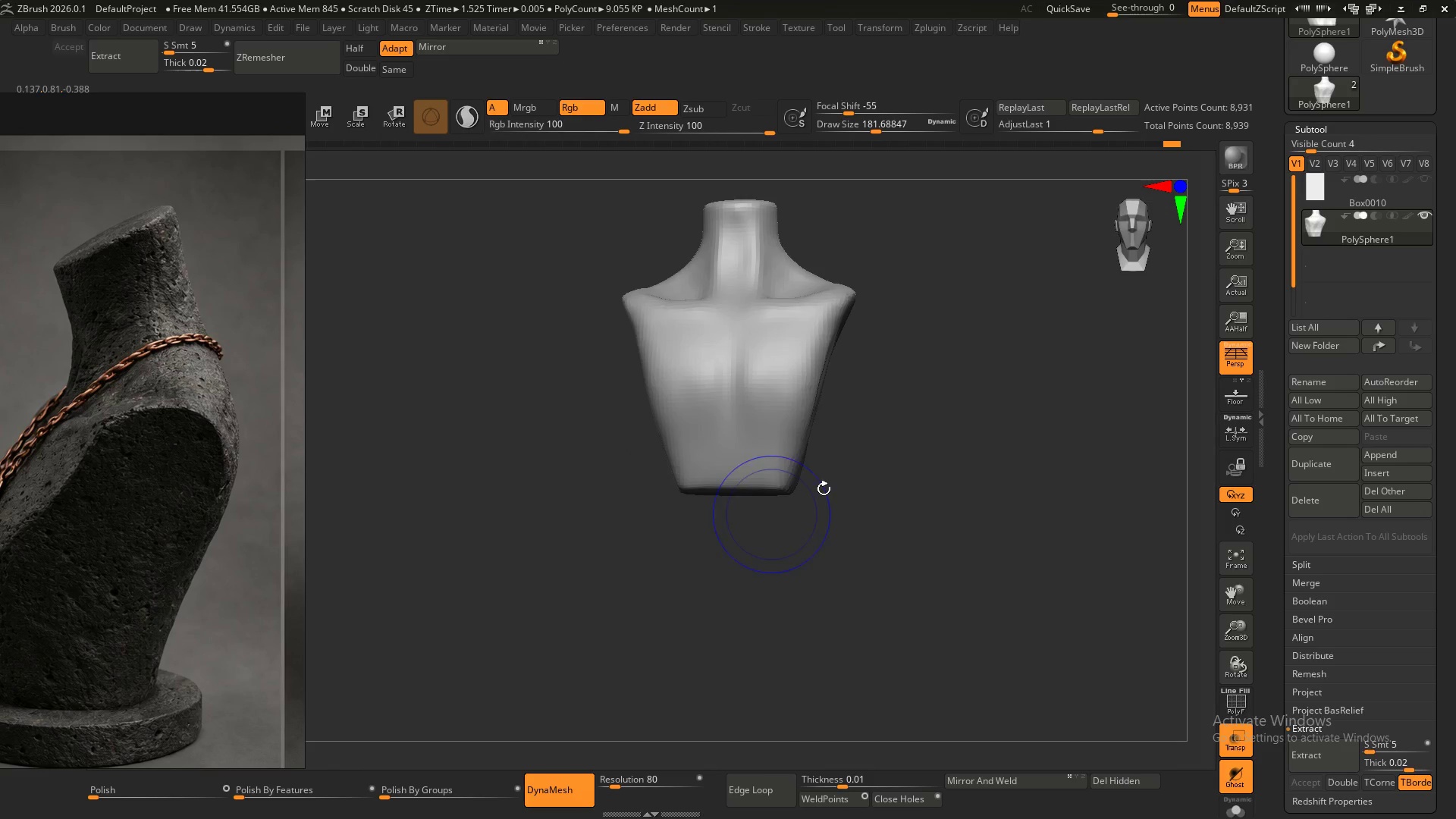 
key(Shift+ShiftLeft)
 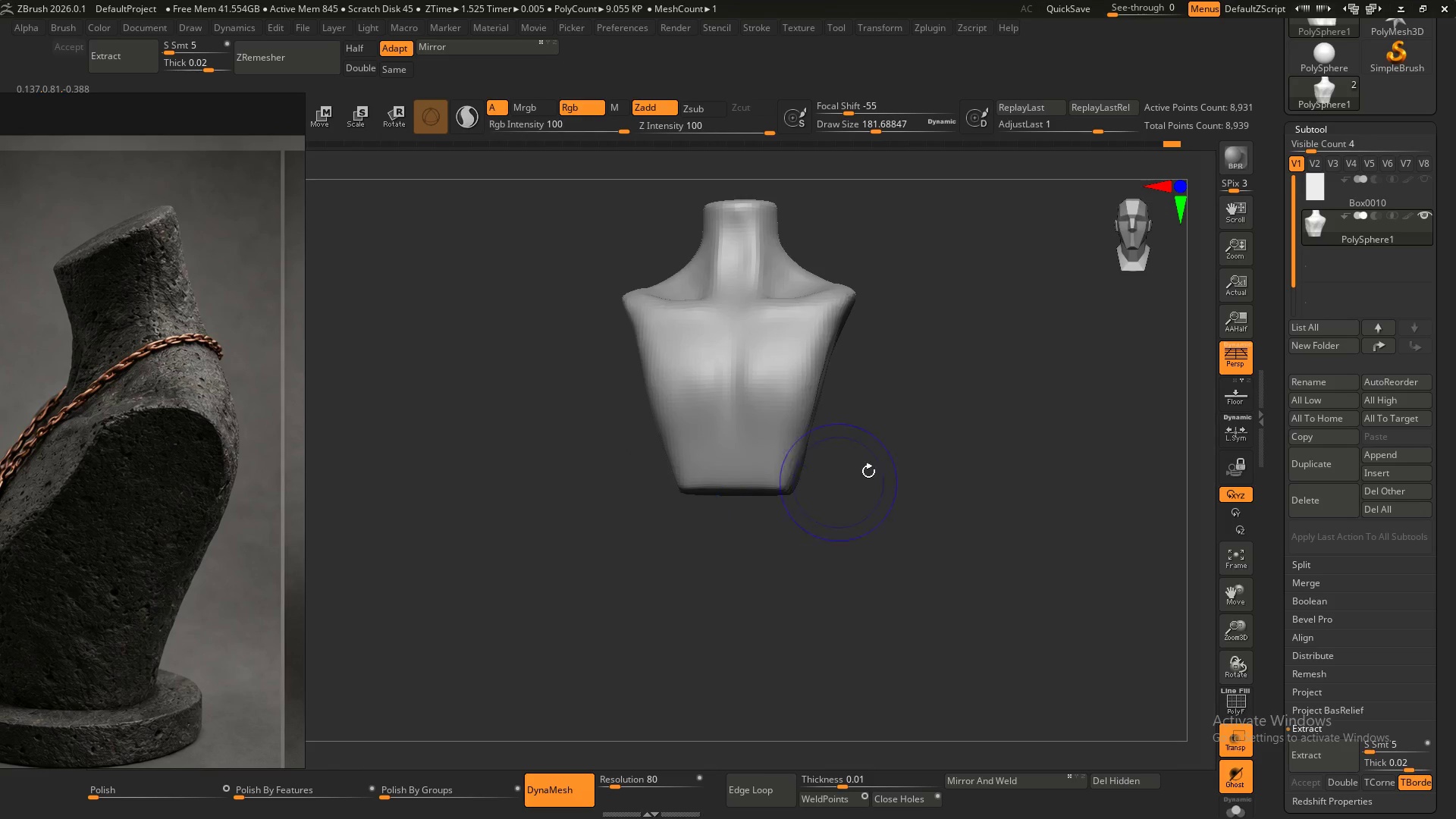 
key(Shift+ShiftLeft)
 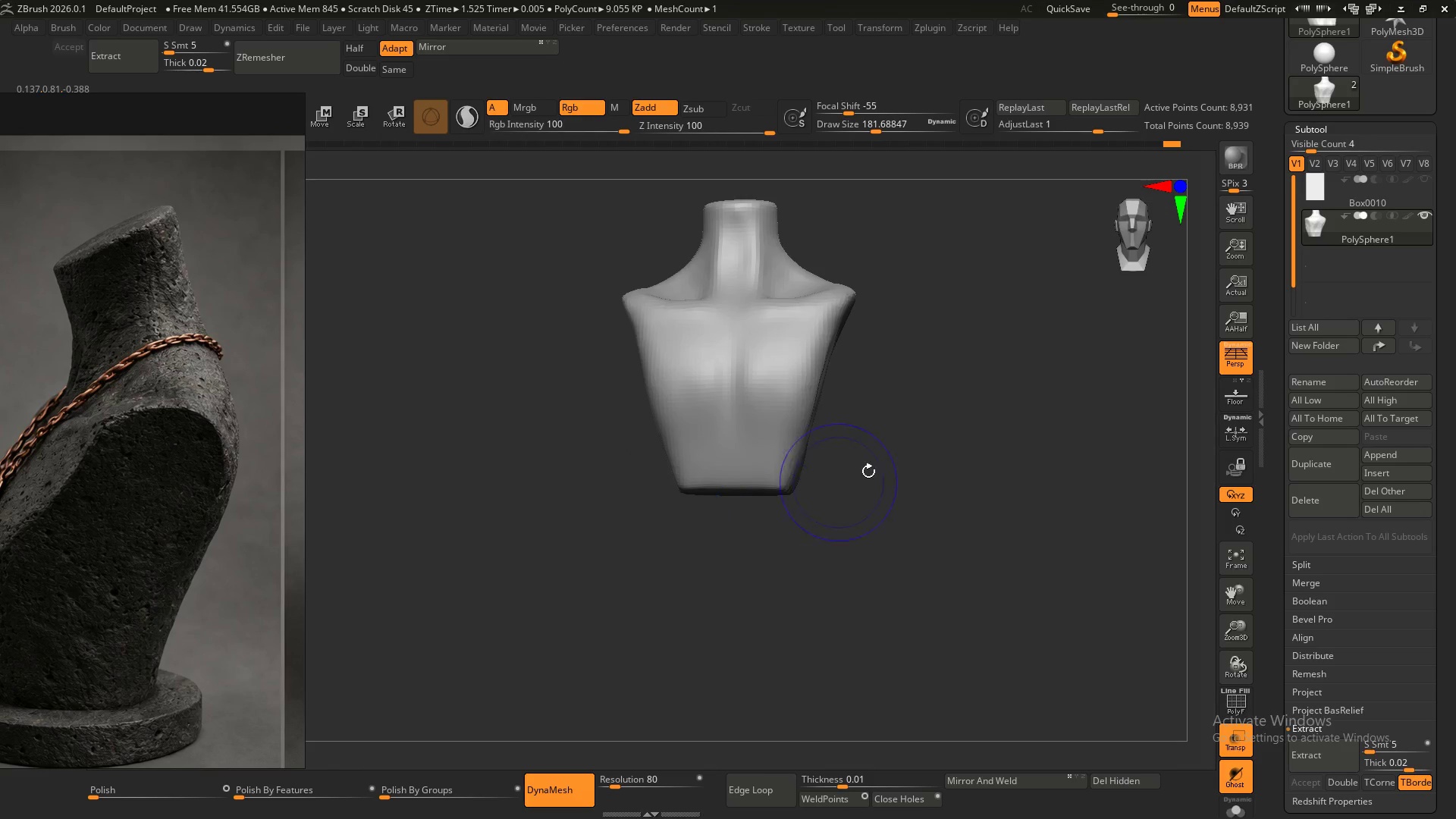 
key(Shift+ShiftLeft)
 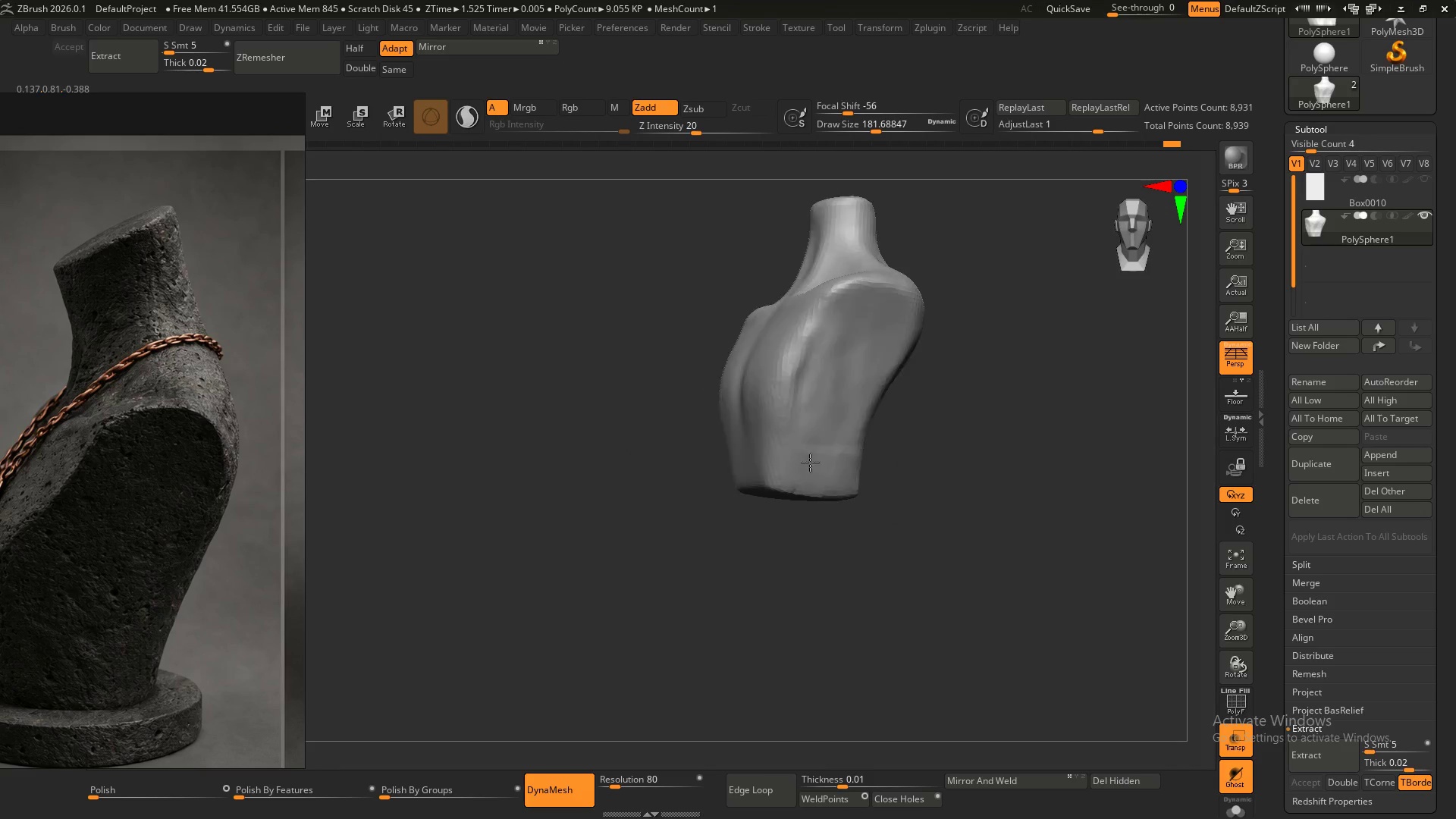 
hold_key(key=ShiftLeft, duration=1.5)
left_click_drag(start_coordinate=[853, 435], to_coordinate=[846, 485])
 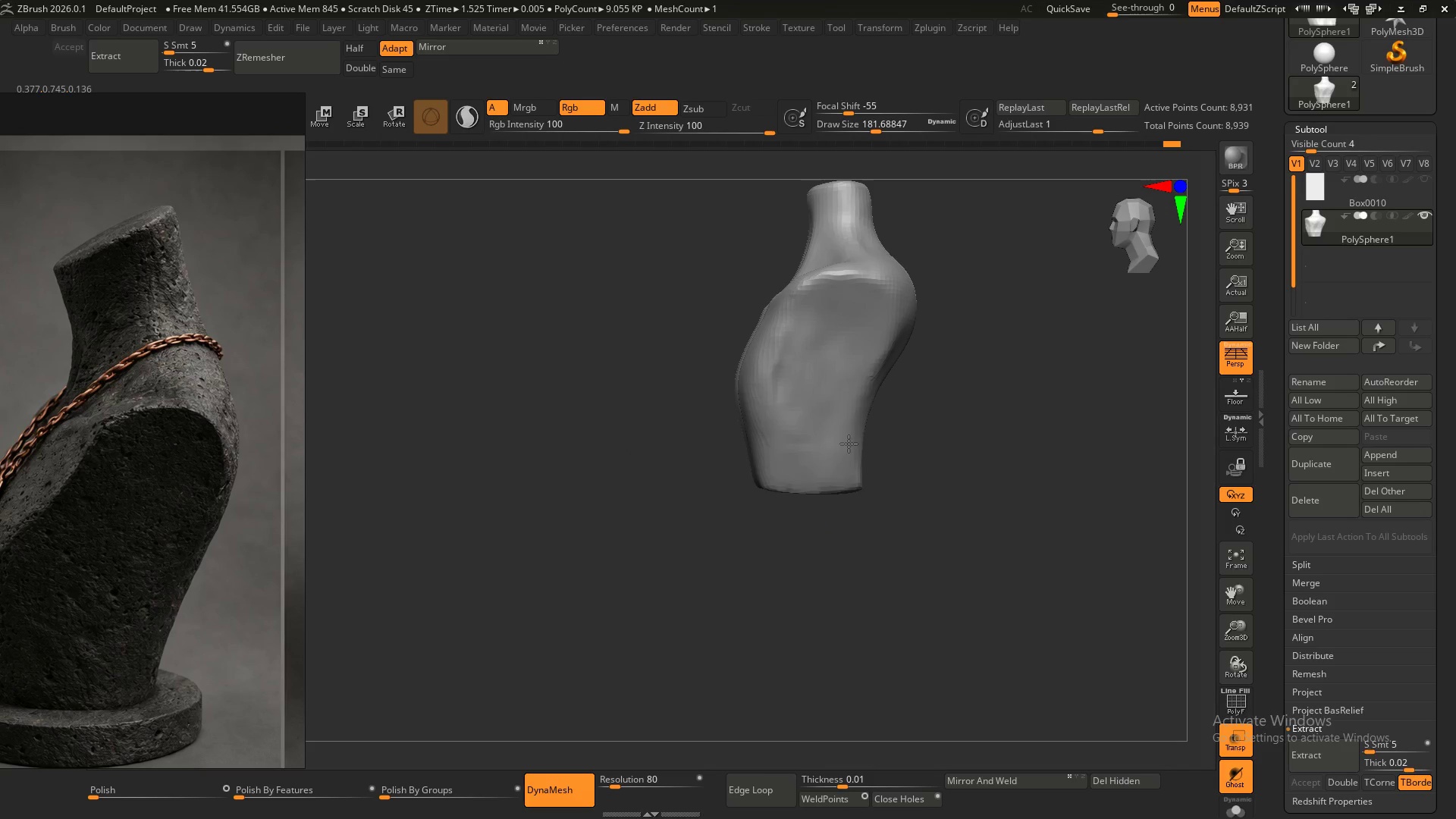 
left_click_drag(start_coordinate=[848, 456], to_coordinate=[838, 494])
 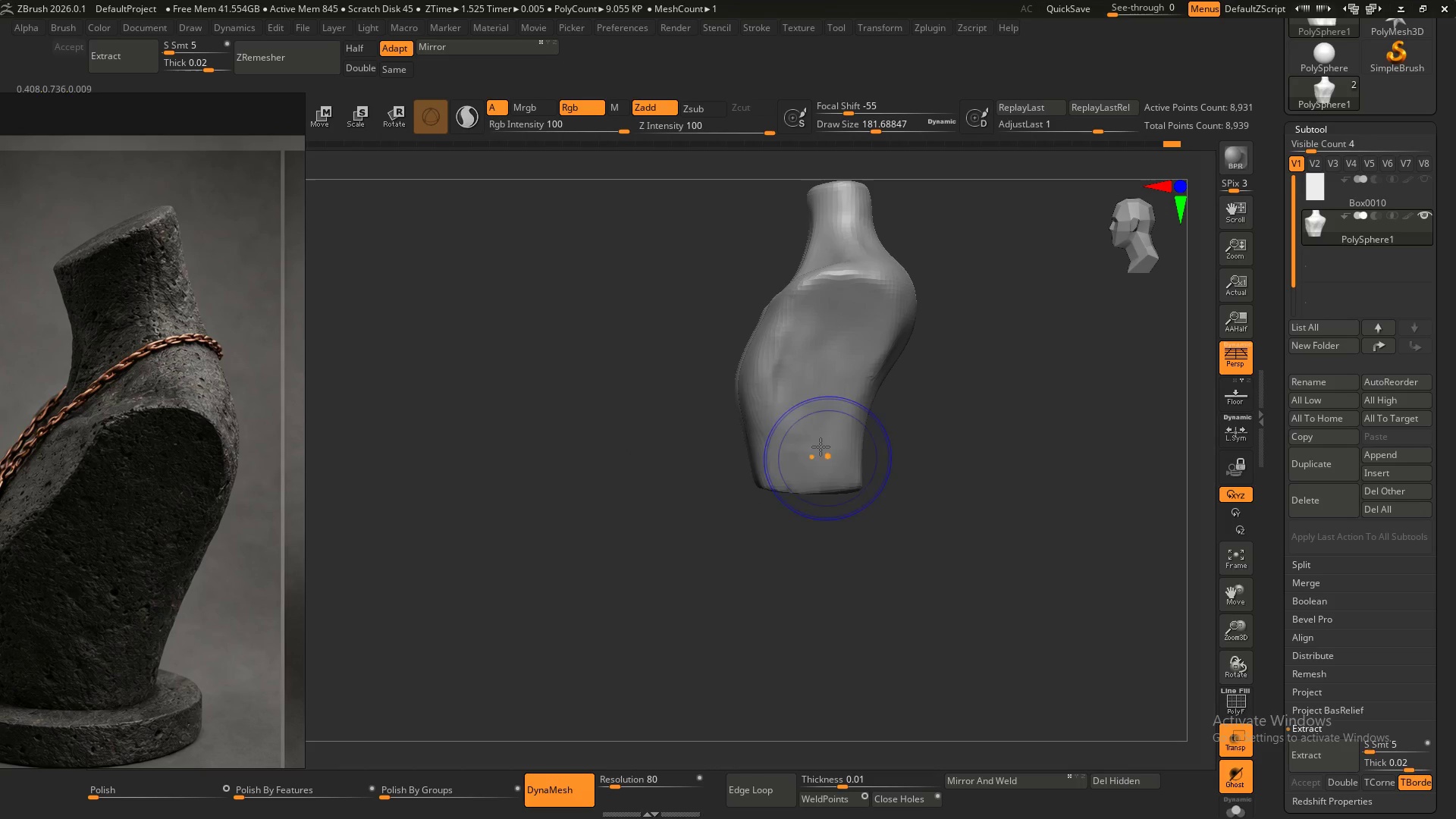 
left_click_drag(start_coordinate=[822, 448], to_coordinate=[789, 489])
 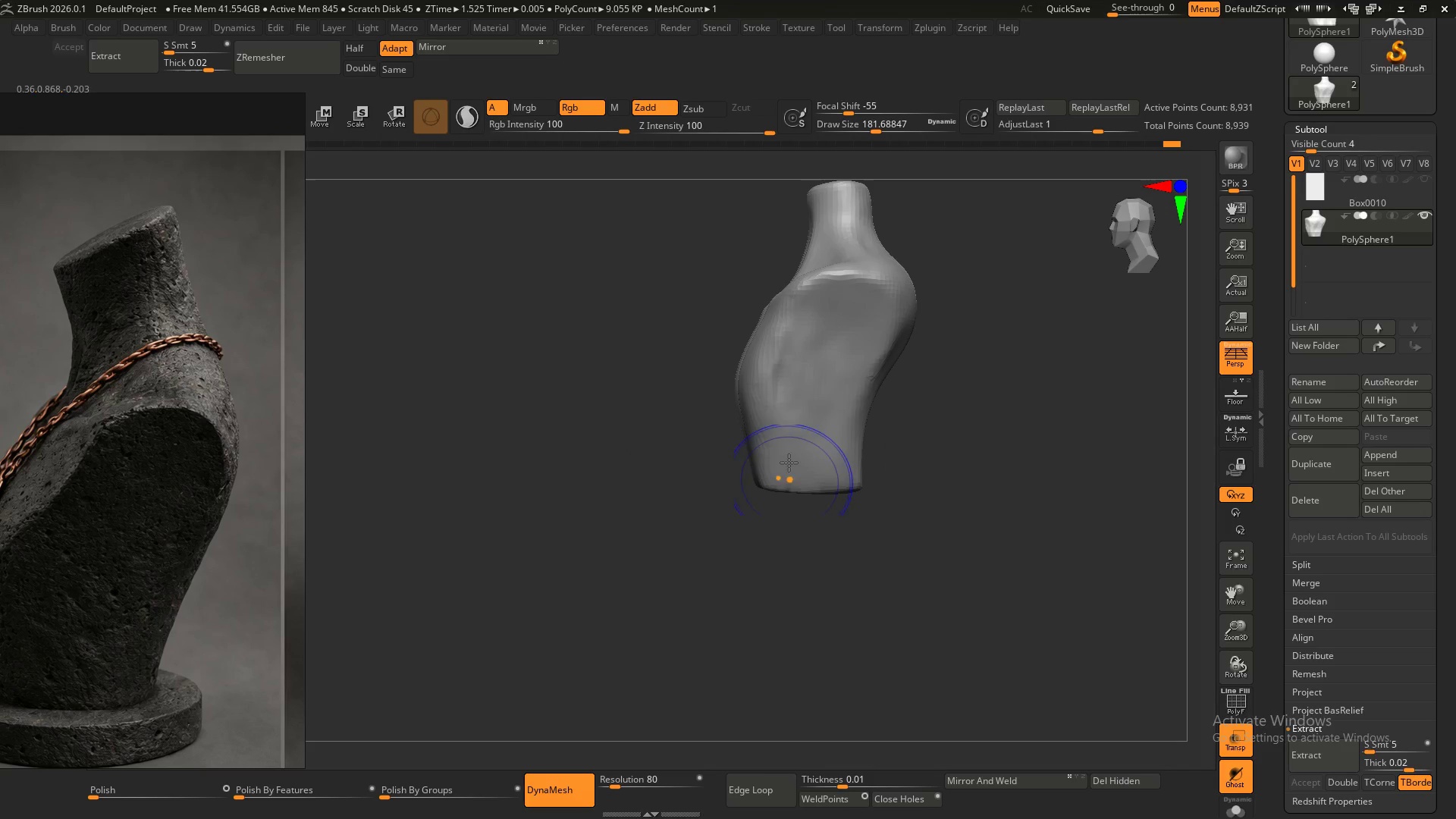 
left_click_drag(start_coordinate=[789, 470], to_coordinate=[777, 498])
 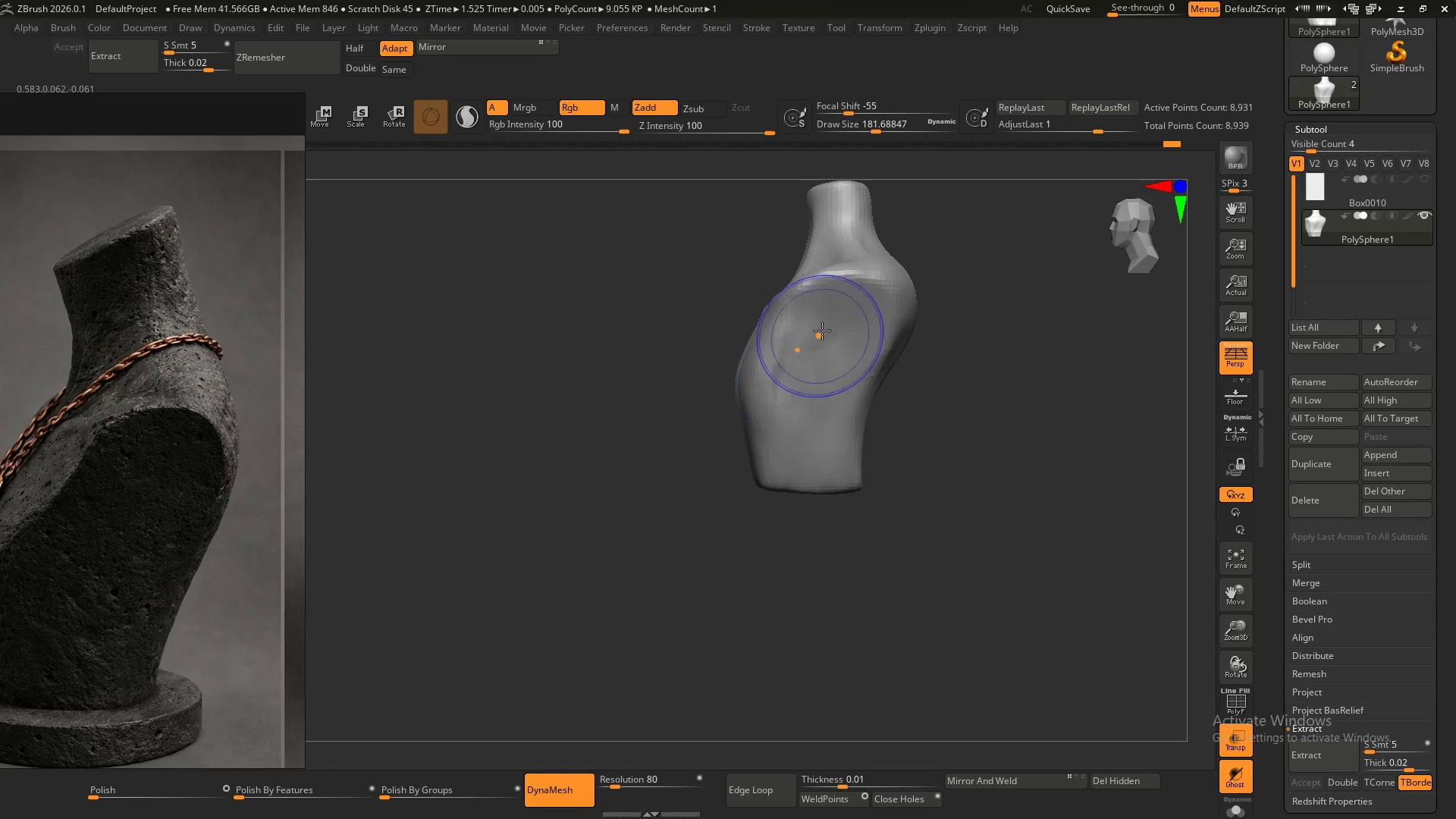 
hold_key(key=ShiftLeft, duration=0.75)
left_click_drag(start_coordinate=[822, 333], to_coordinate=[774, 432])
 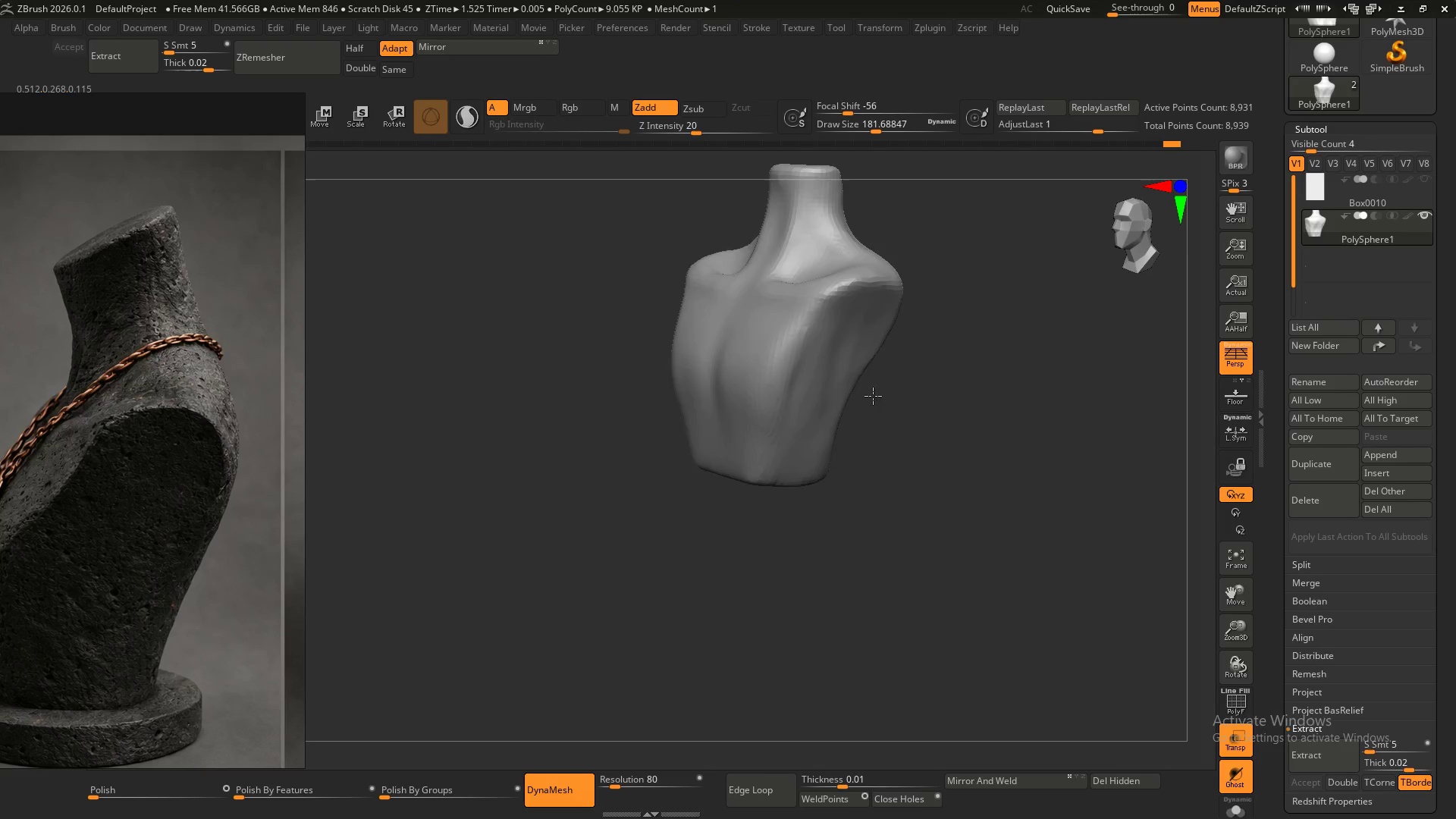 
hold_key(key=ShiftLeft, duration=0.41)
 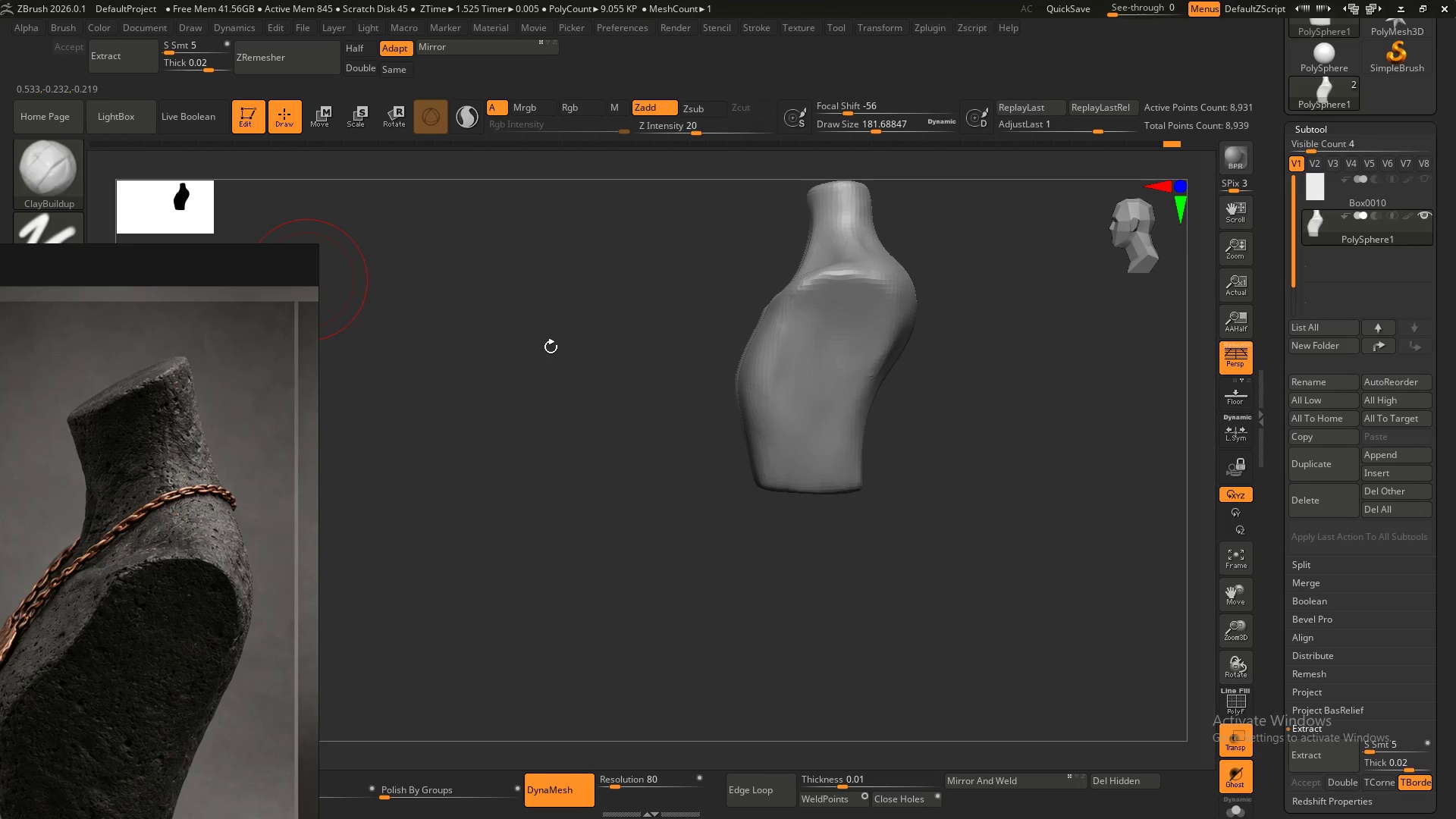 
type(bmv)
 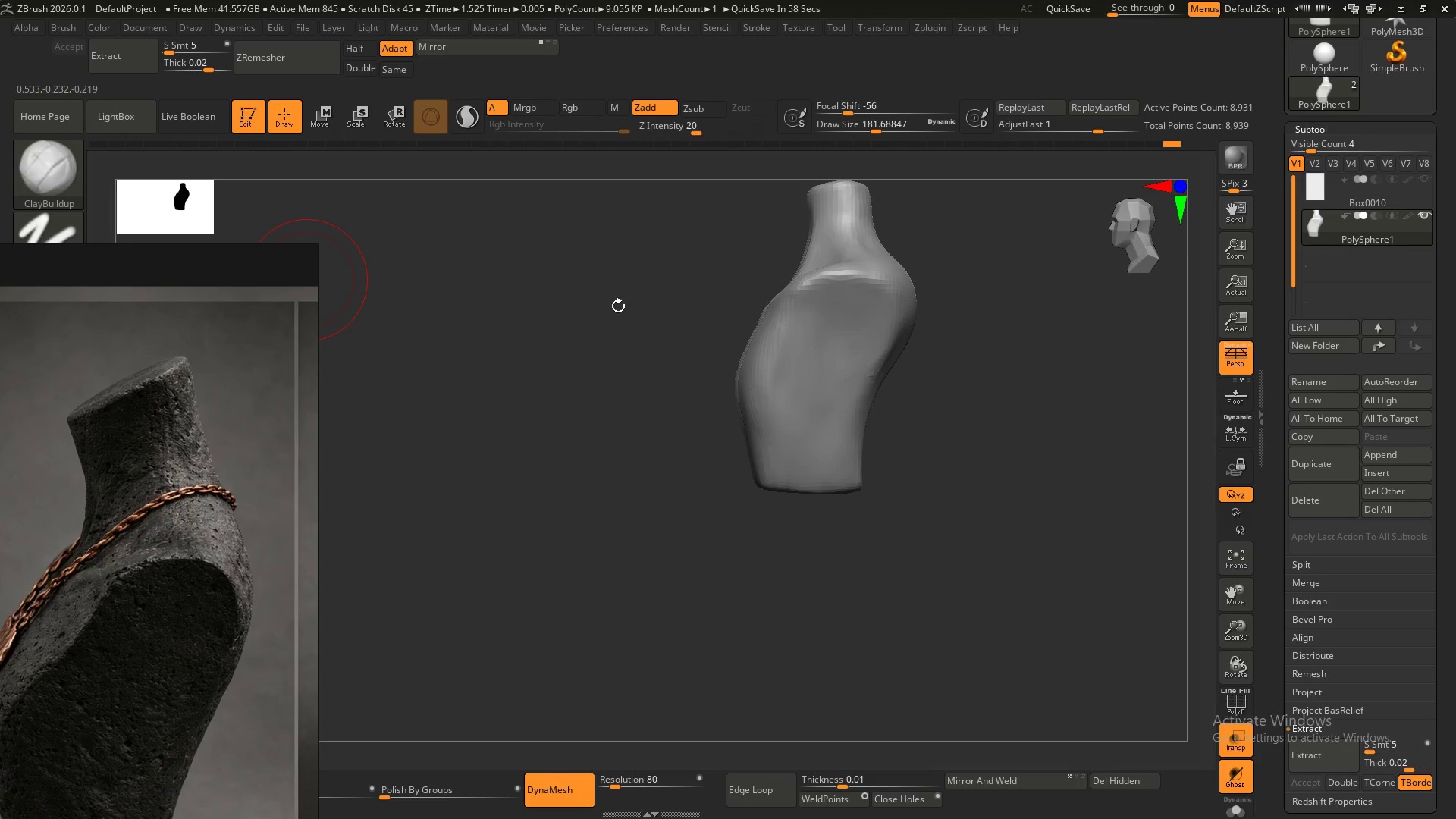 
left_click([590, 309])
 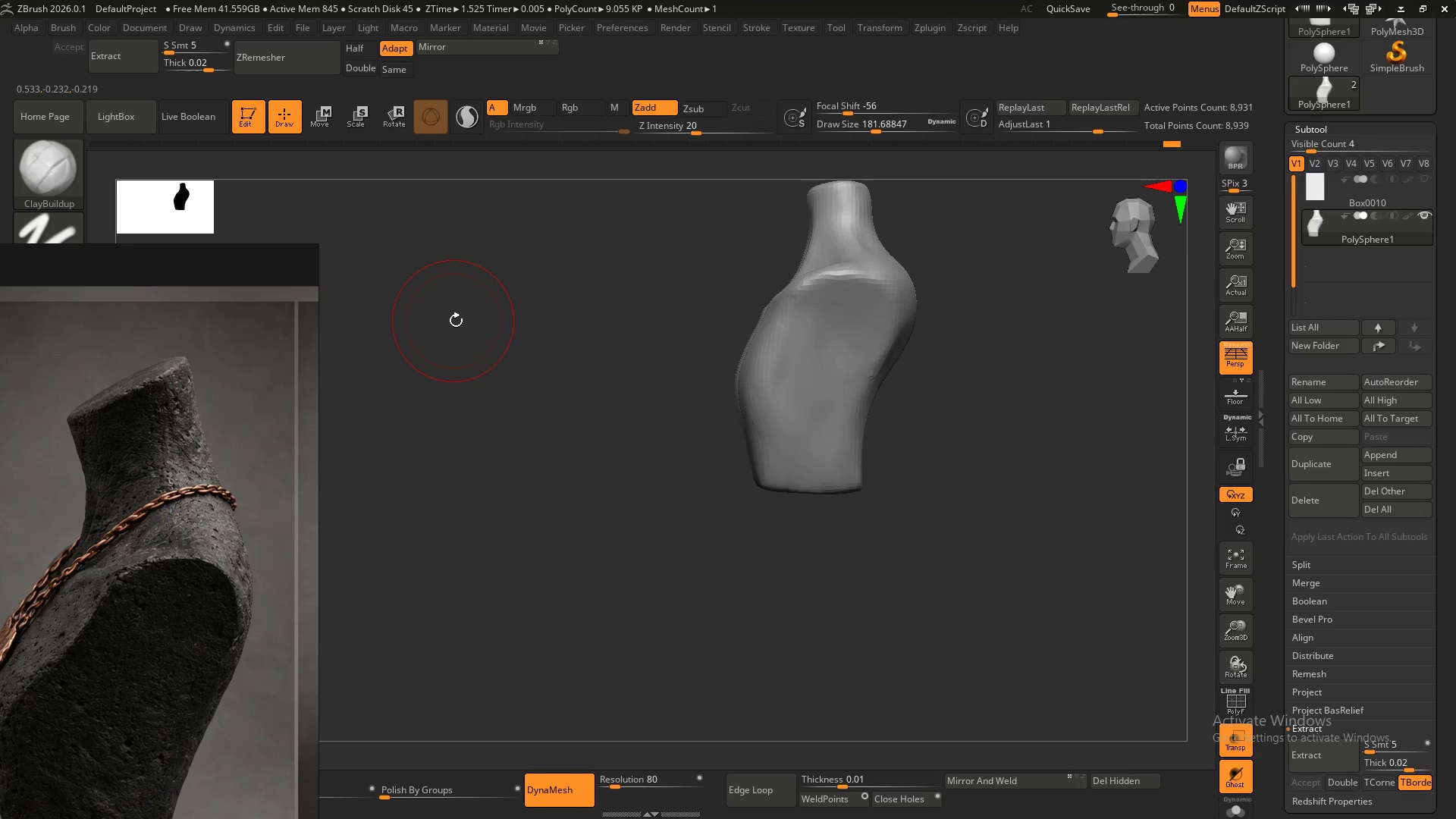 
type(bmv)
 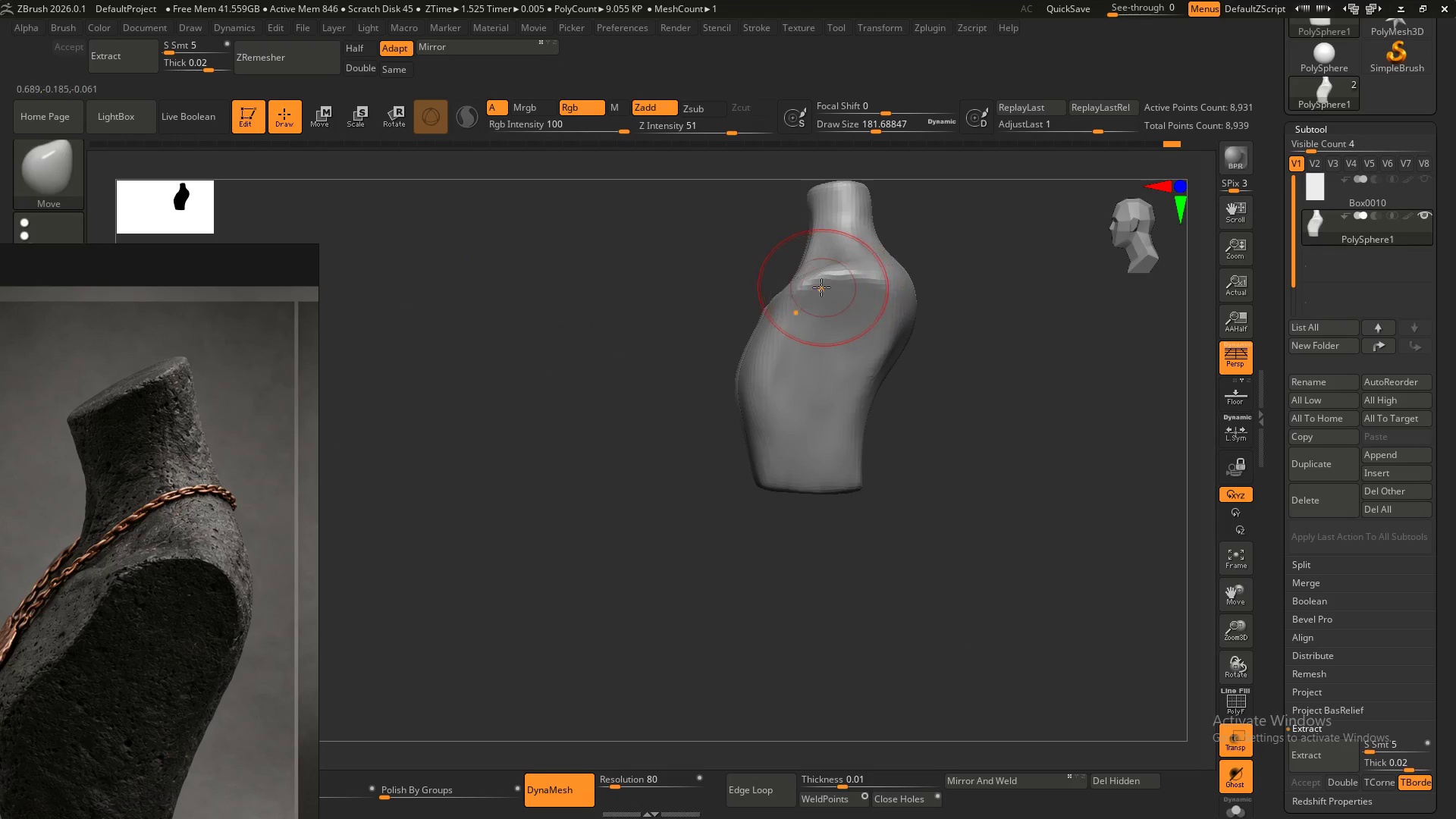 
left_click_drag(start_coordinate=[810, 287], to_coordinate=[845, 287])
 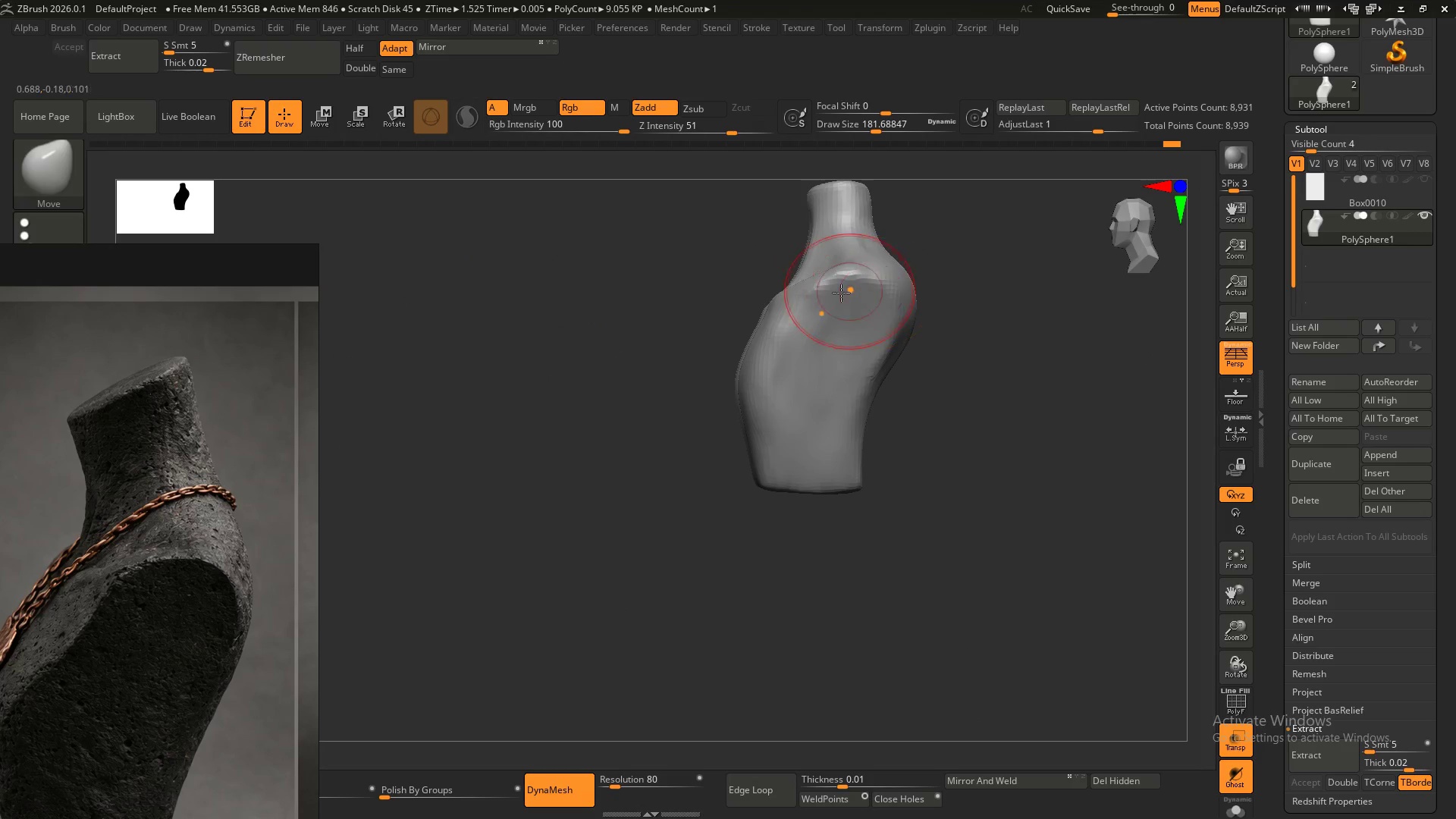 
left_click_drag(start_coordinate=[820, 292], to_coordinate=[853, 293])
 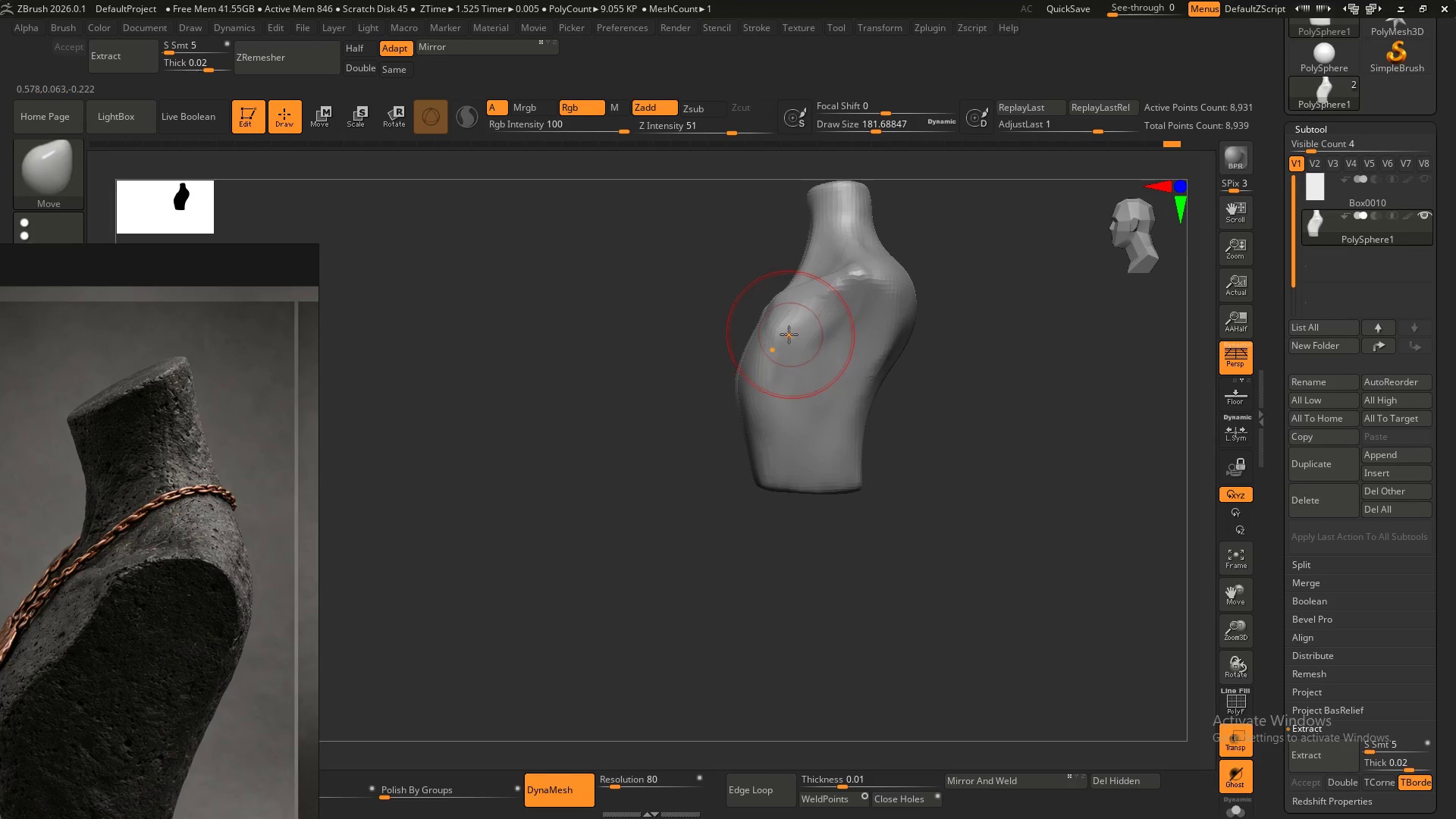 
left_click_drag(start_coordinate=[785, 337], to_coordinate=[795, 340])
 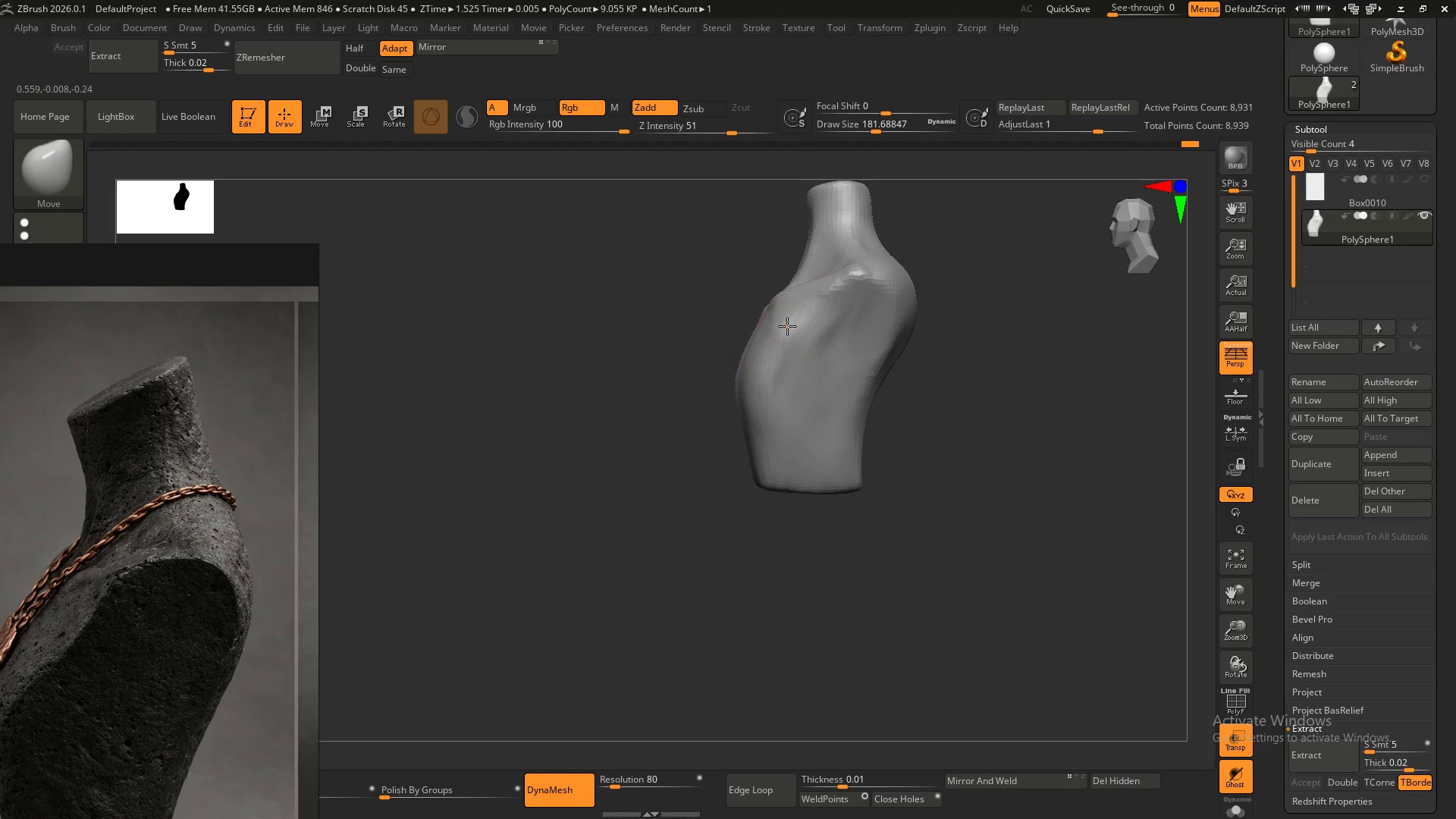 
left_click_drag(start_coordinate=[787, 325], to_coordinate=[793, 331])
 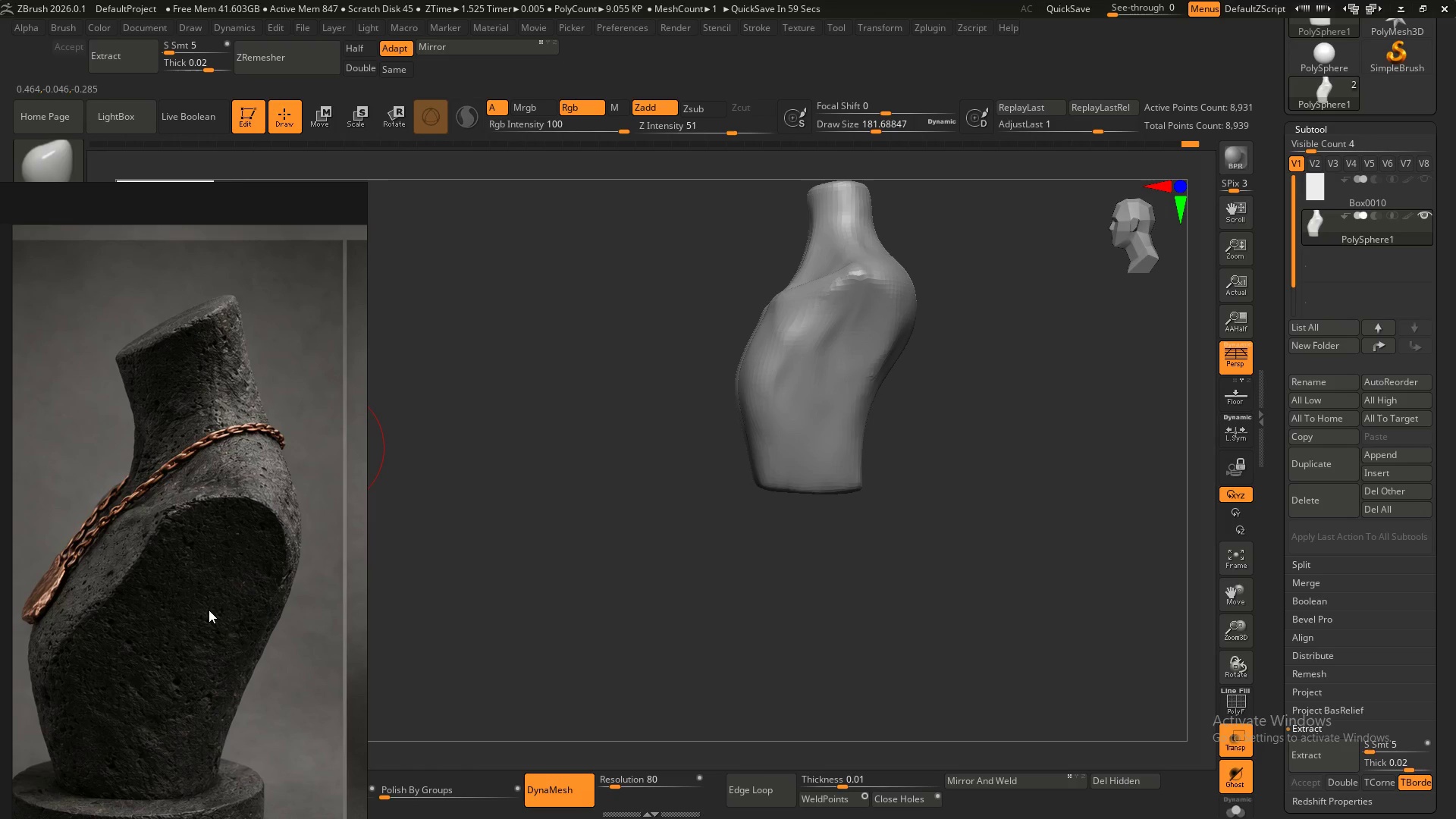 
left_click([778, 348])
 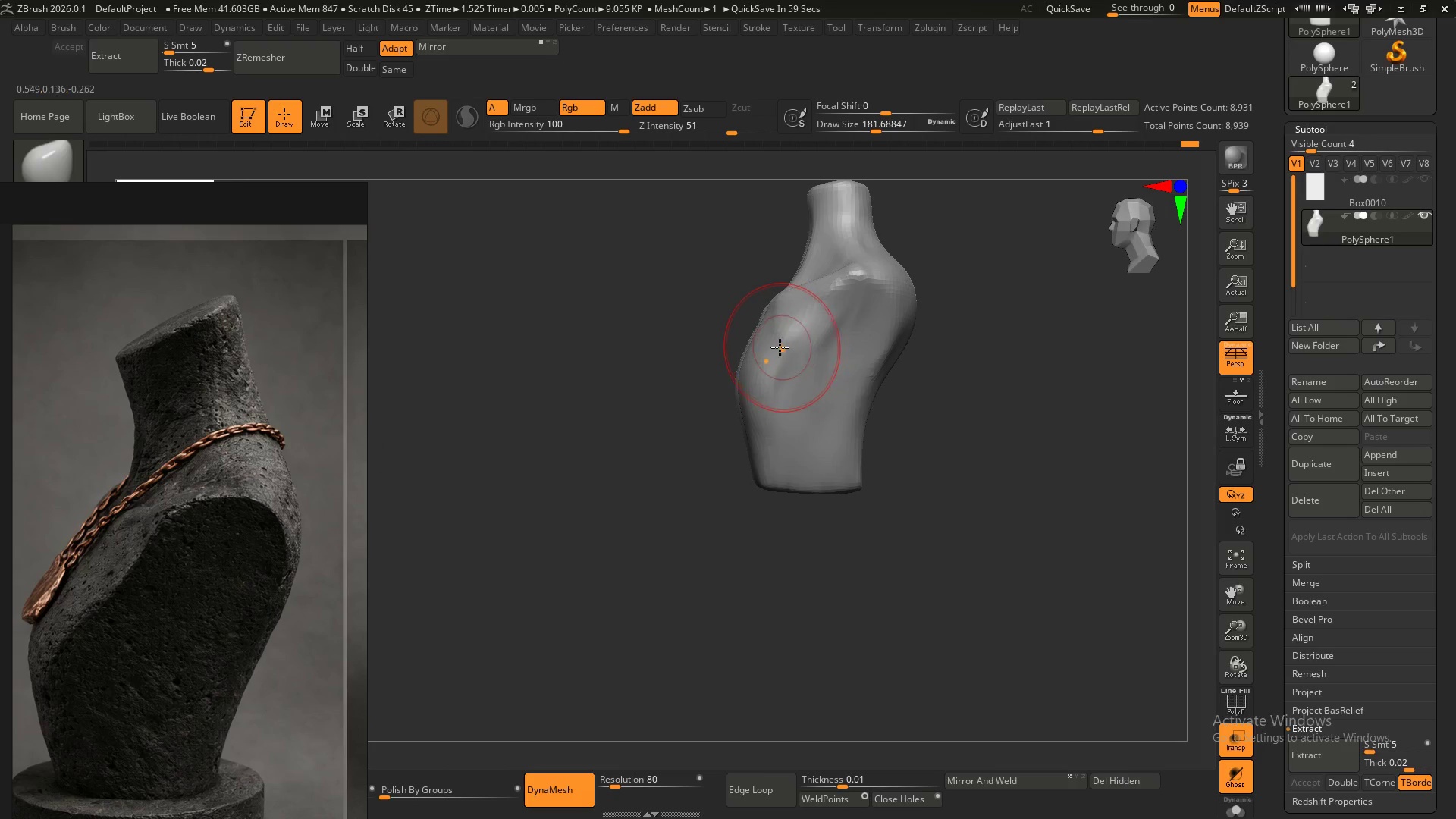 
left_click_drag(start_coordinate=[779, 347], to_coordinate=[789, 356])
 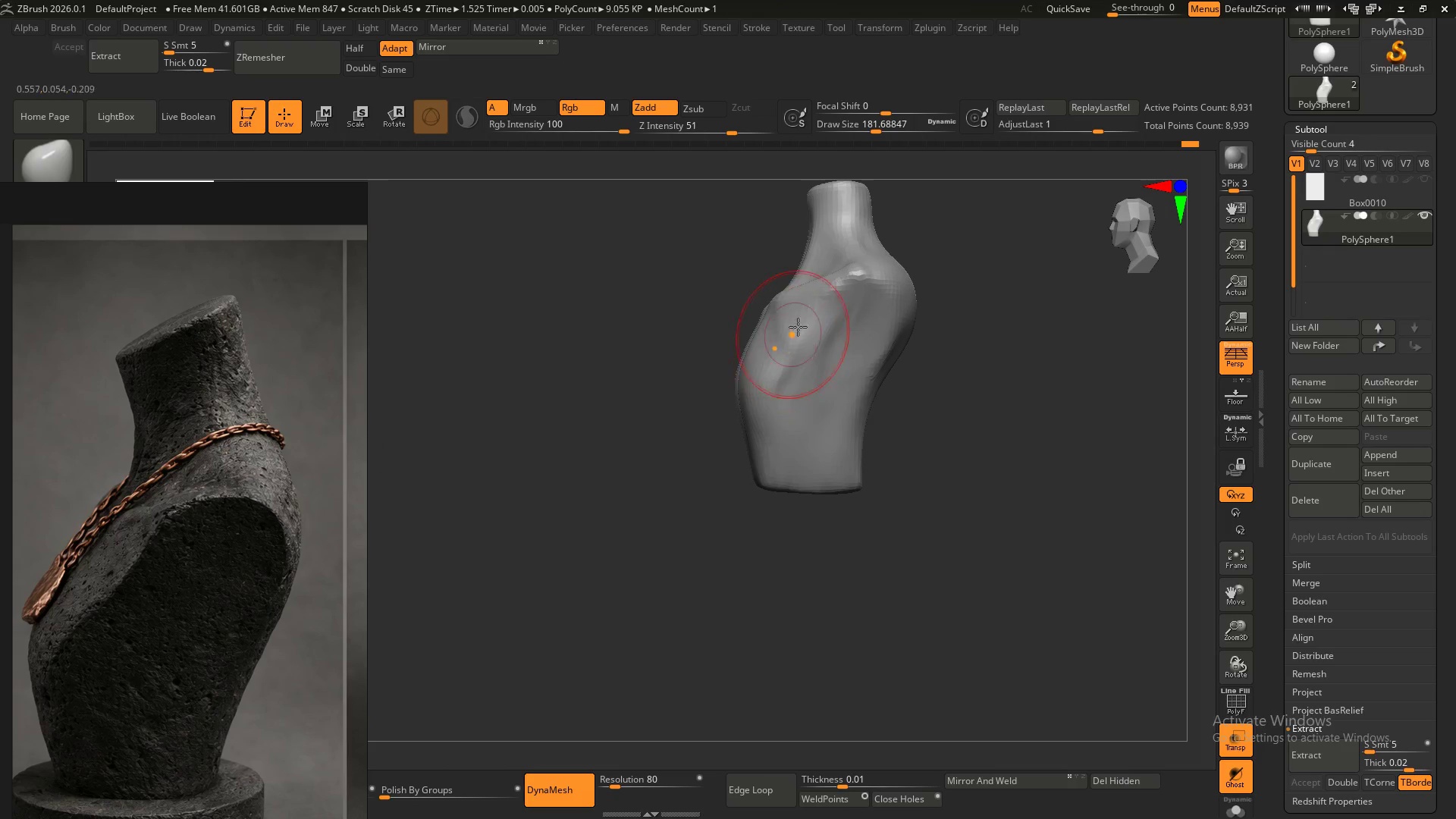 
left_click_drag(start_coordinate=[797, 326], to_coordinate=[802, 328])
 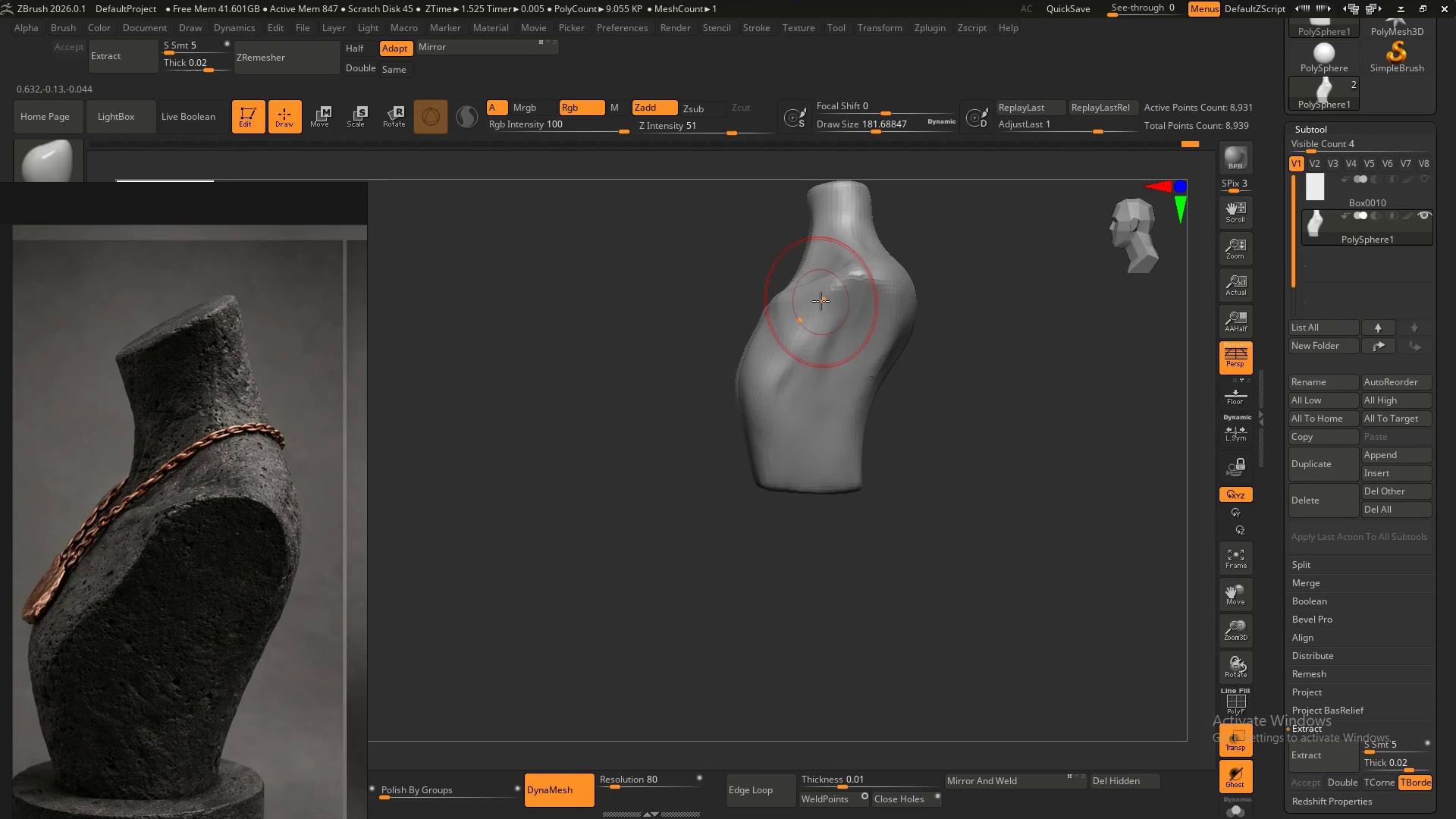 
left_click_drag(start_coordinate=[821, 301], to_coordinate=[824, 300])
 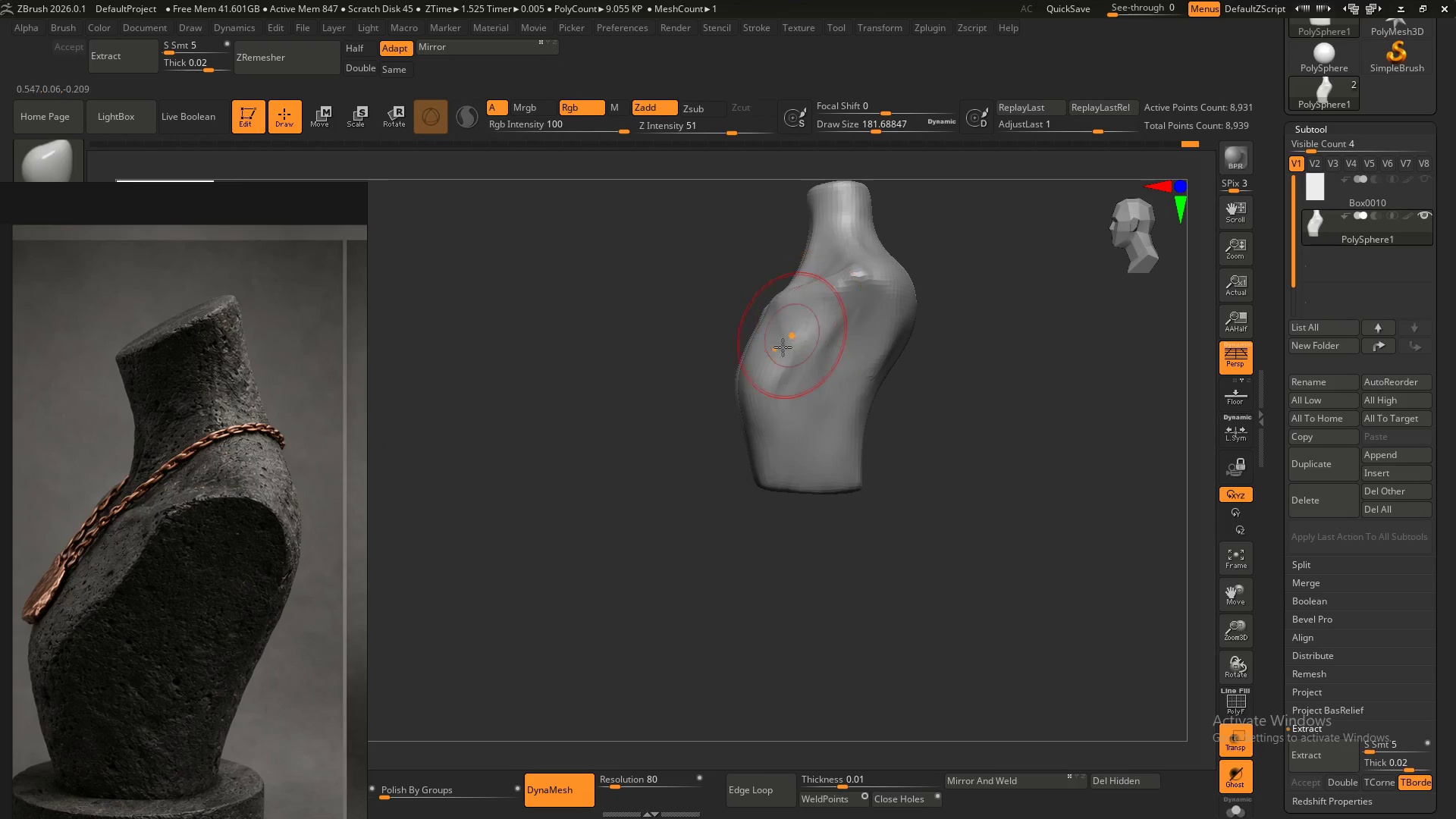 
left_click_drag(start_coordinate=[770, 379], to_coordinate=[780, 381])
 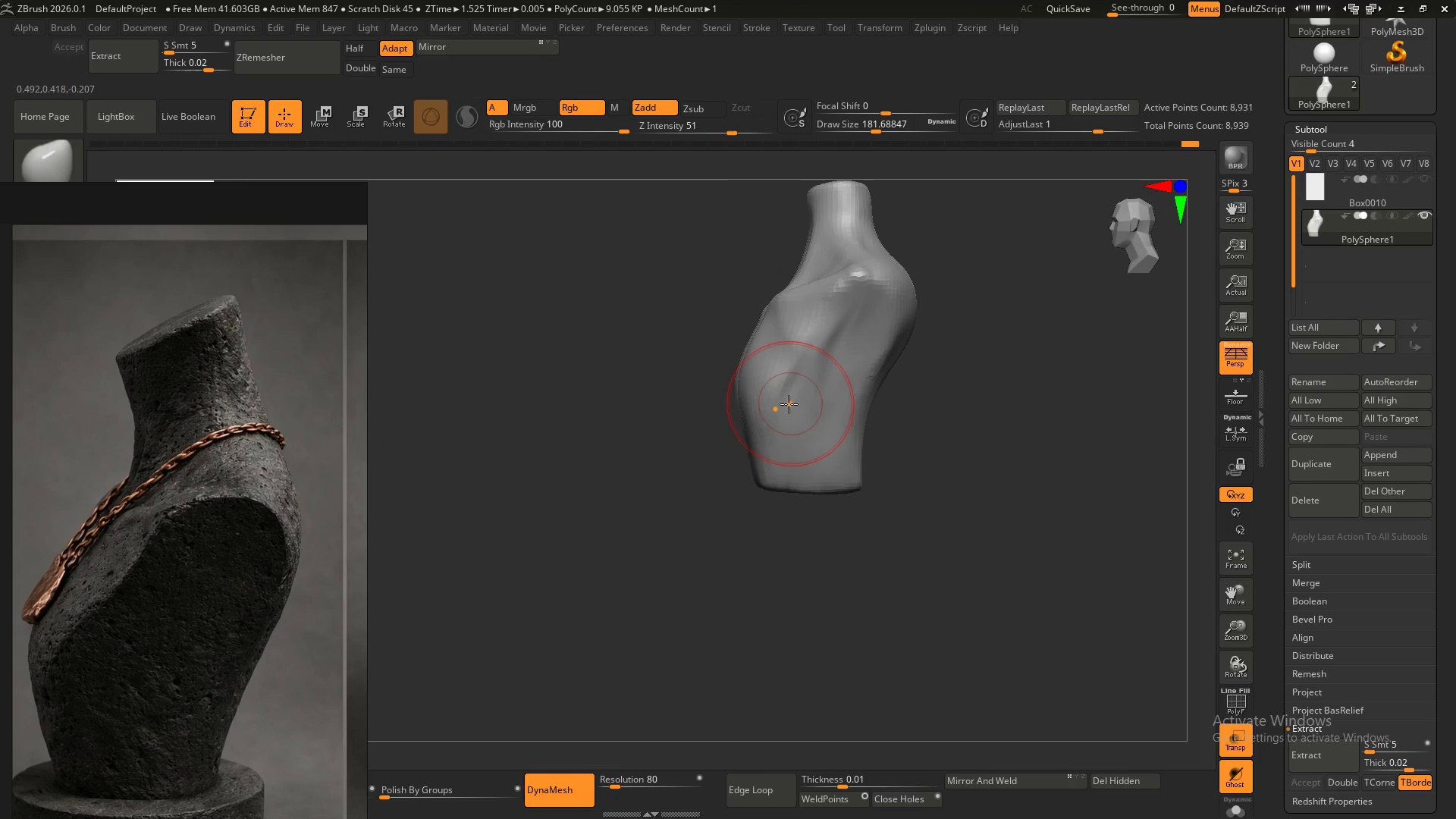 
left_click_drag(start_coordinate=[795, 402], to_coordinate=[781, 404])
 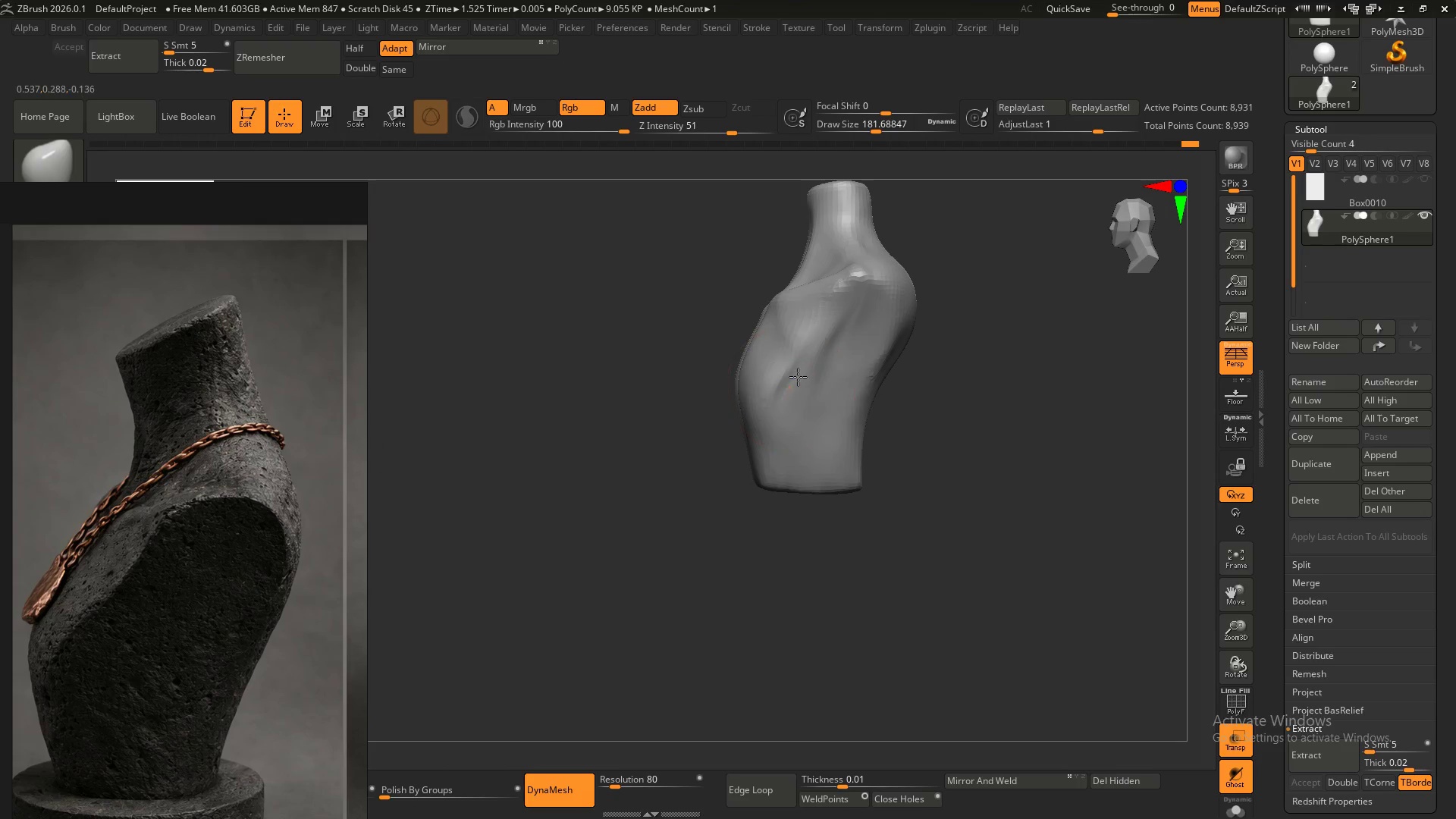 
left_click_drag(start_coordinate=[803, 376], to_coordinate=[794, 375])
 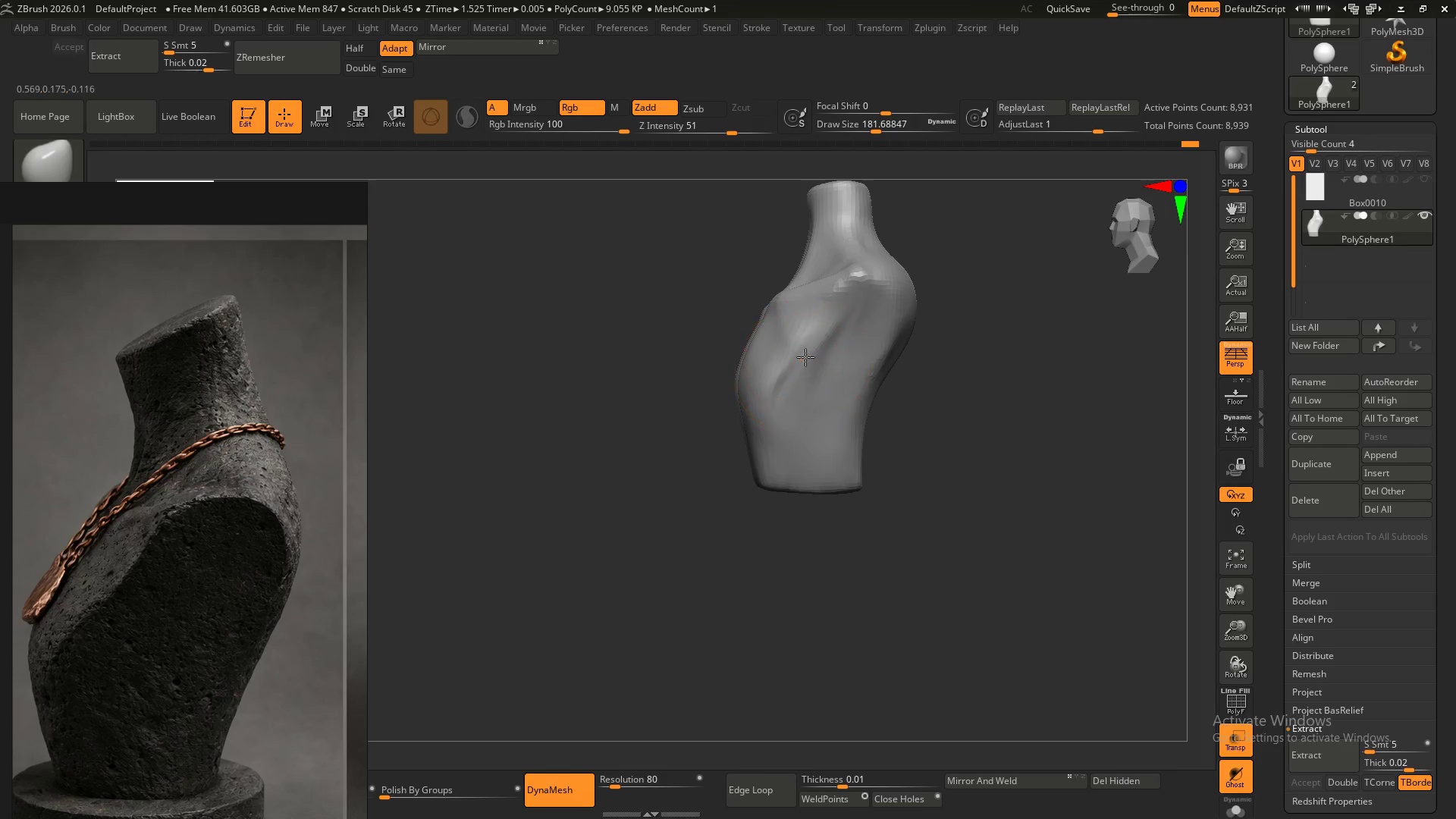 
left_click_drag(start_coordinate=[808, 357], to_coordinate=[799, 359])
 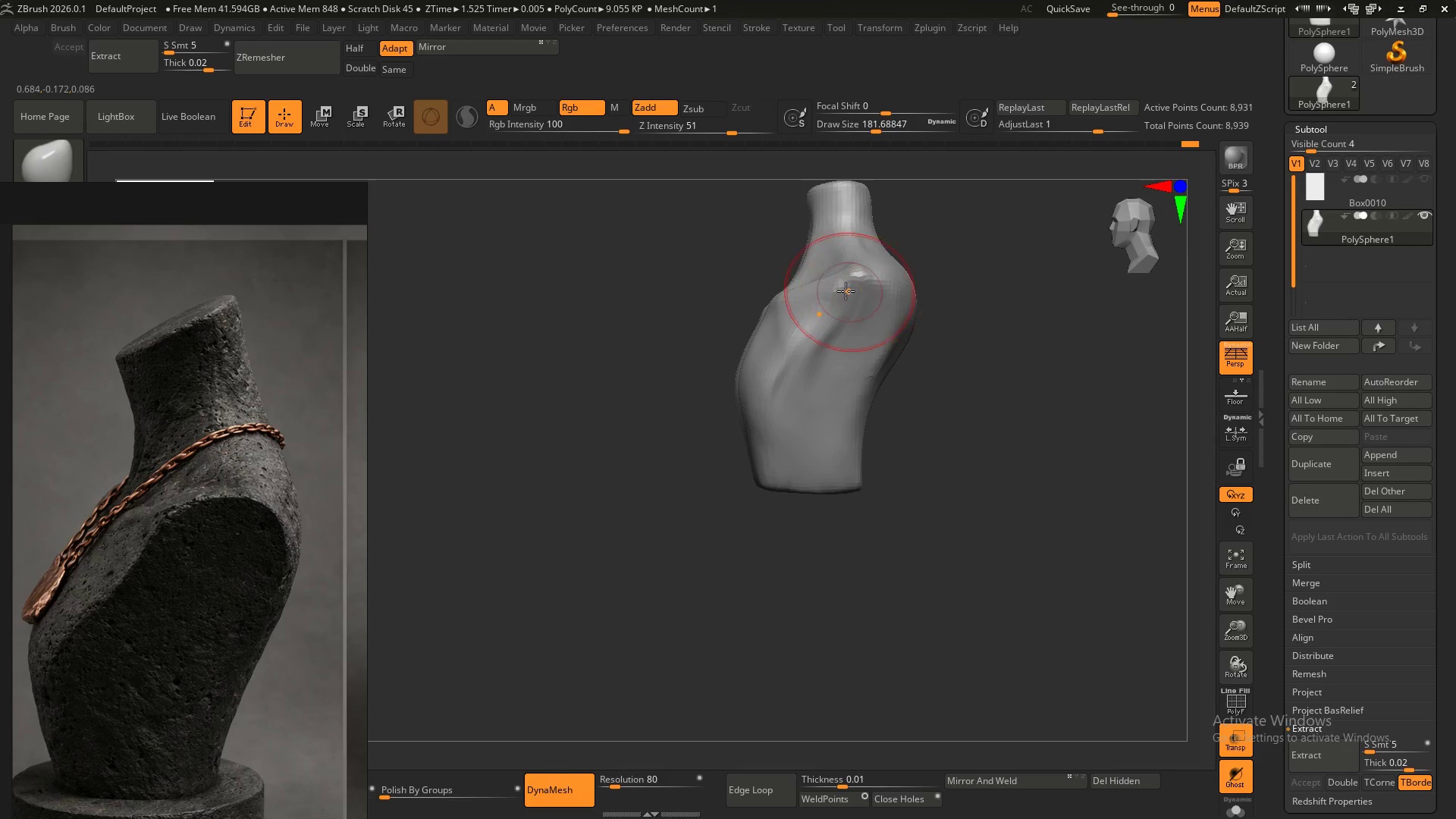 
left_click_drag(start_coordinate=[847, 291], to_coordinate=[861, 293])
 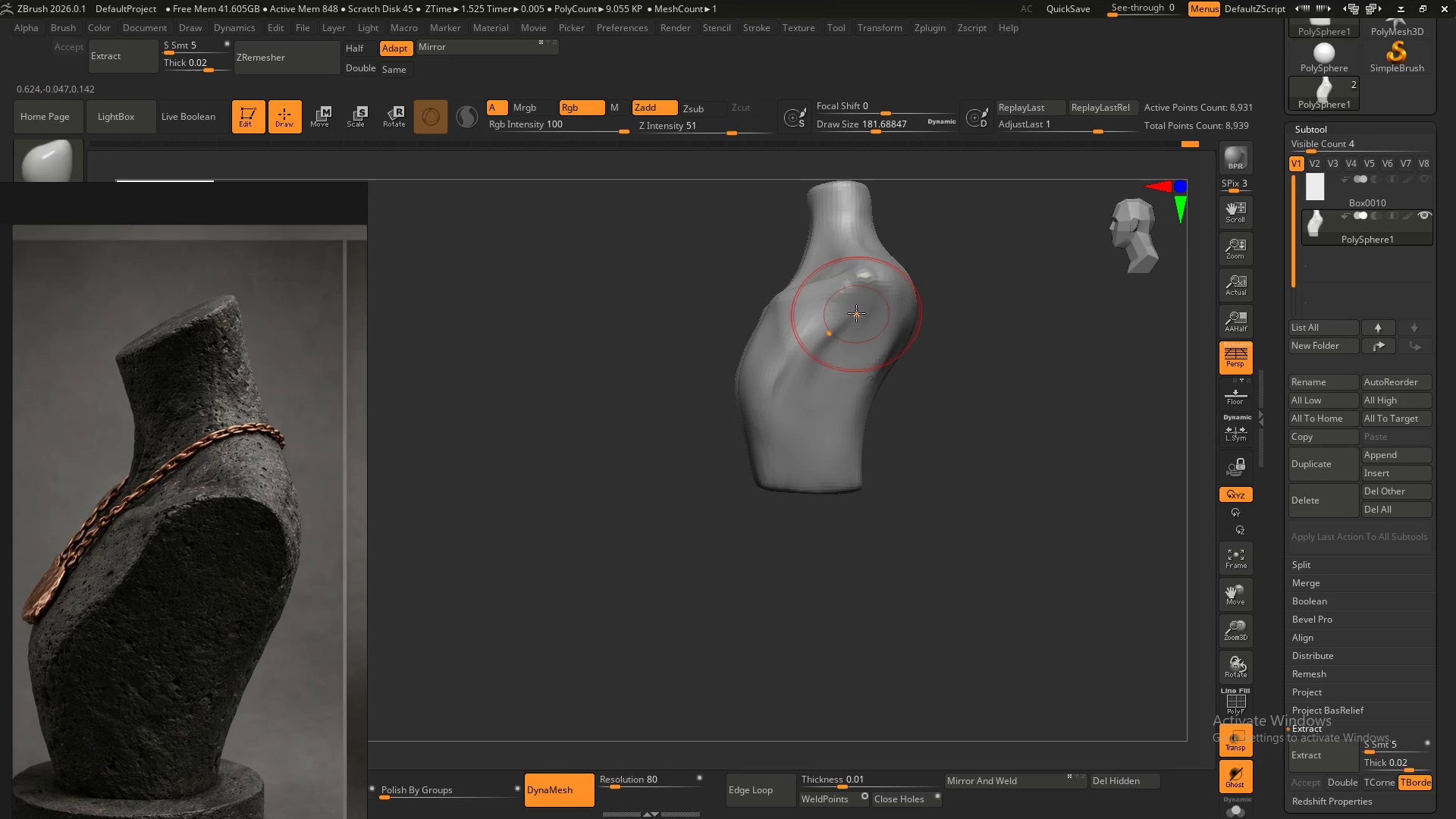 
left_click_drag(start_coordinate=[855, 312], to_coordinate=[834, 312])
 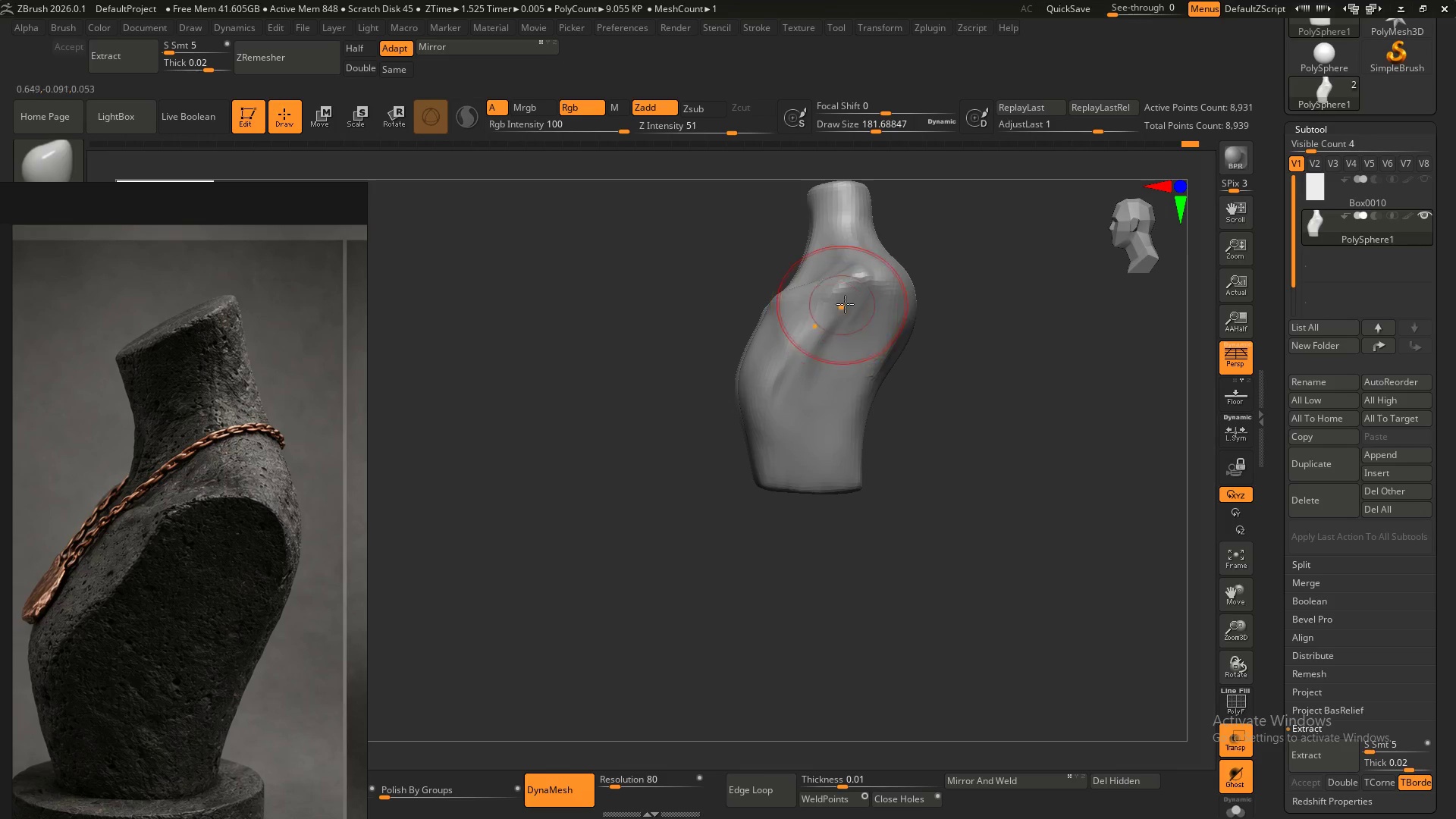 
left_click_drag(start_coordinate=[845, 305], to_coordinate=[838, 306])
 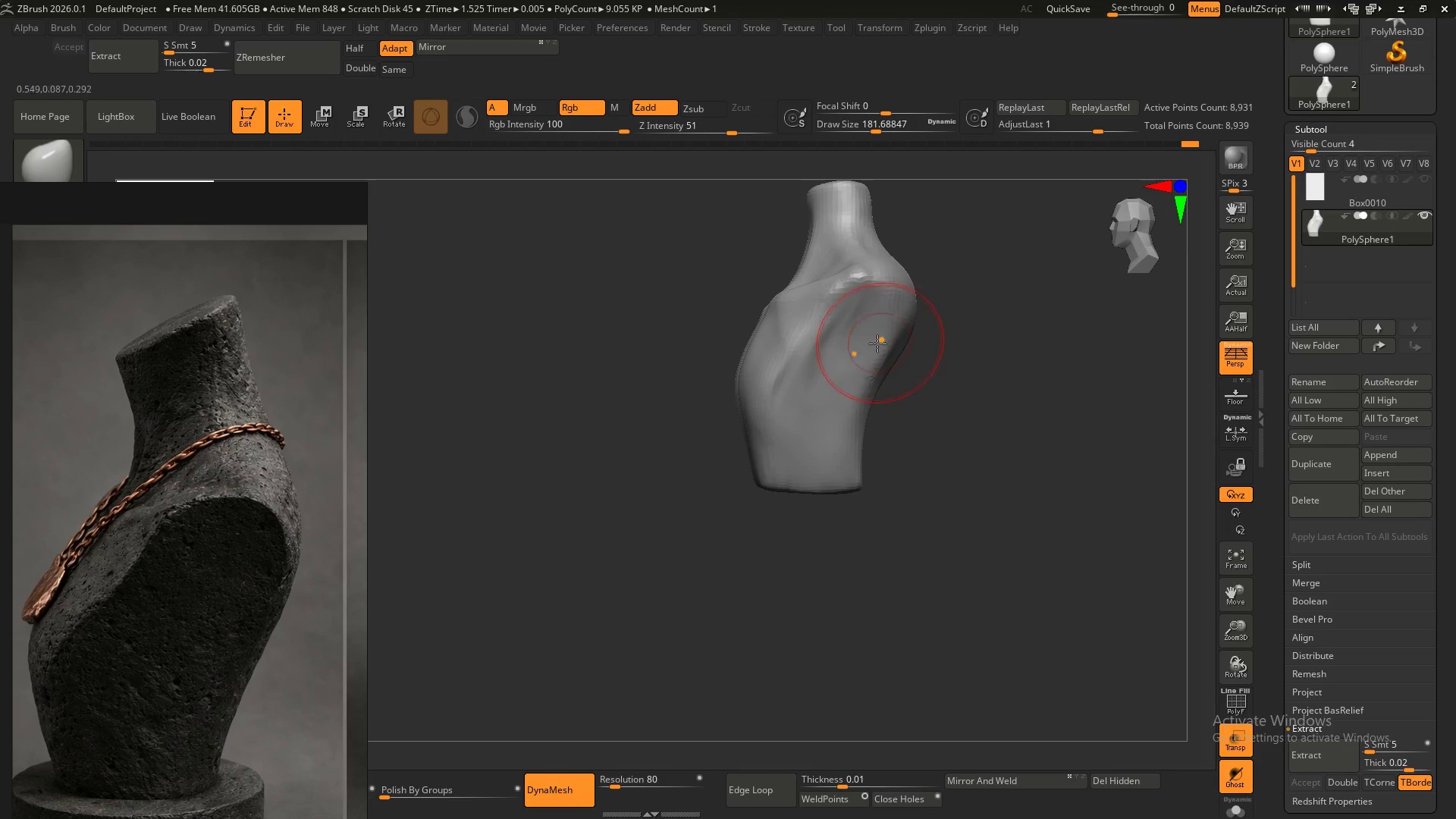 
left_click_drag(start_coordinate=[868, 343], to_coordinate=[879, 342])
 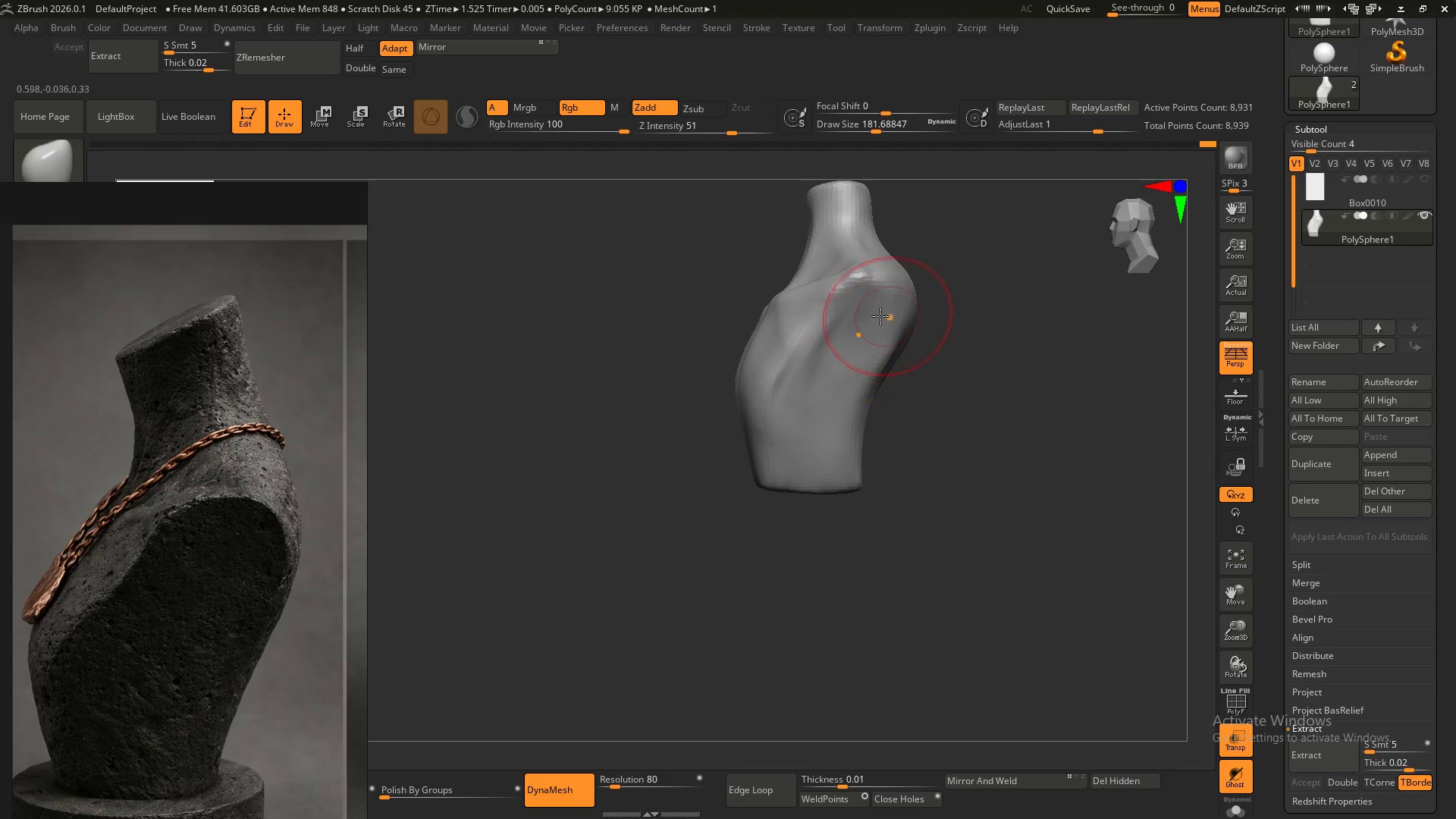 
left_click_drag(start_coordinate=[880, 313], to_coordinate=[894, 308])
 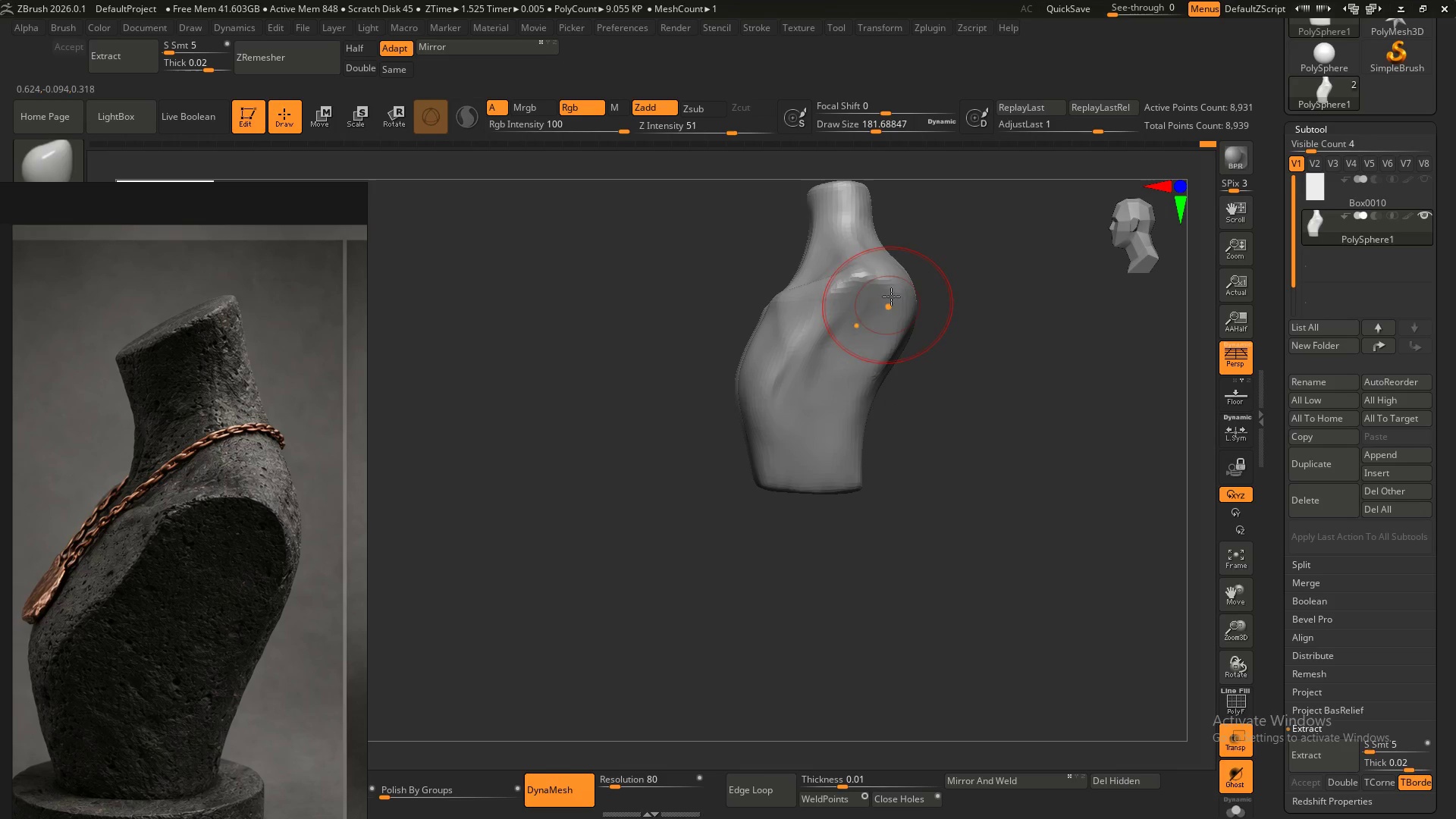 
left_click_drag(start_coordinate=[893, 294], to_coordinate=[900, 303])
 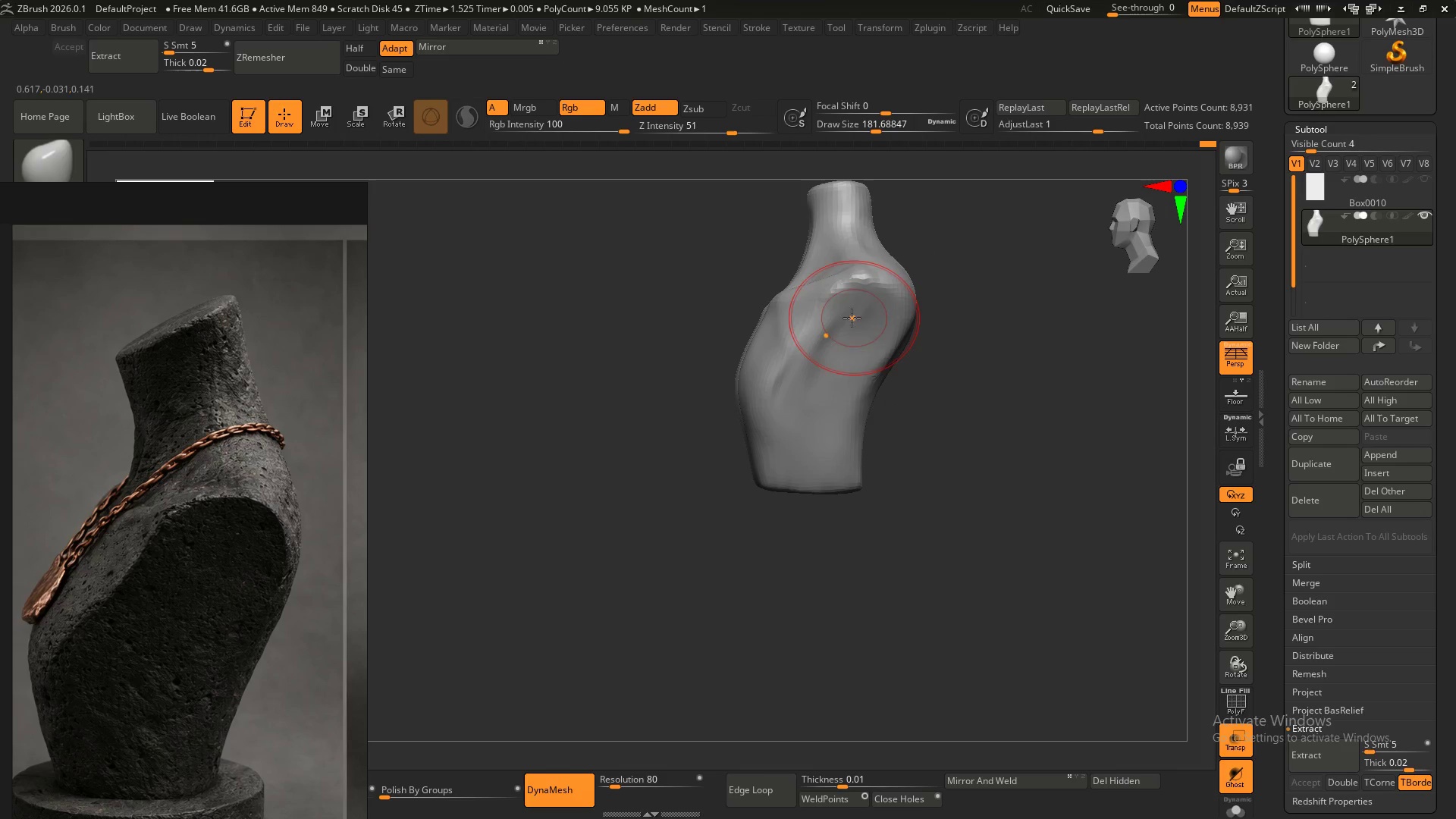 
left_click_drag(start_coordinate=[851, 318], to_coordinate=[836, 320])
 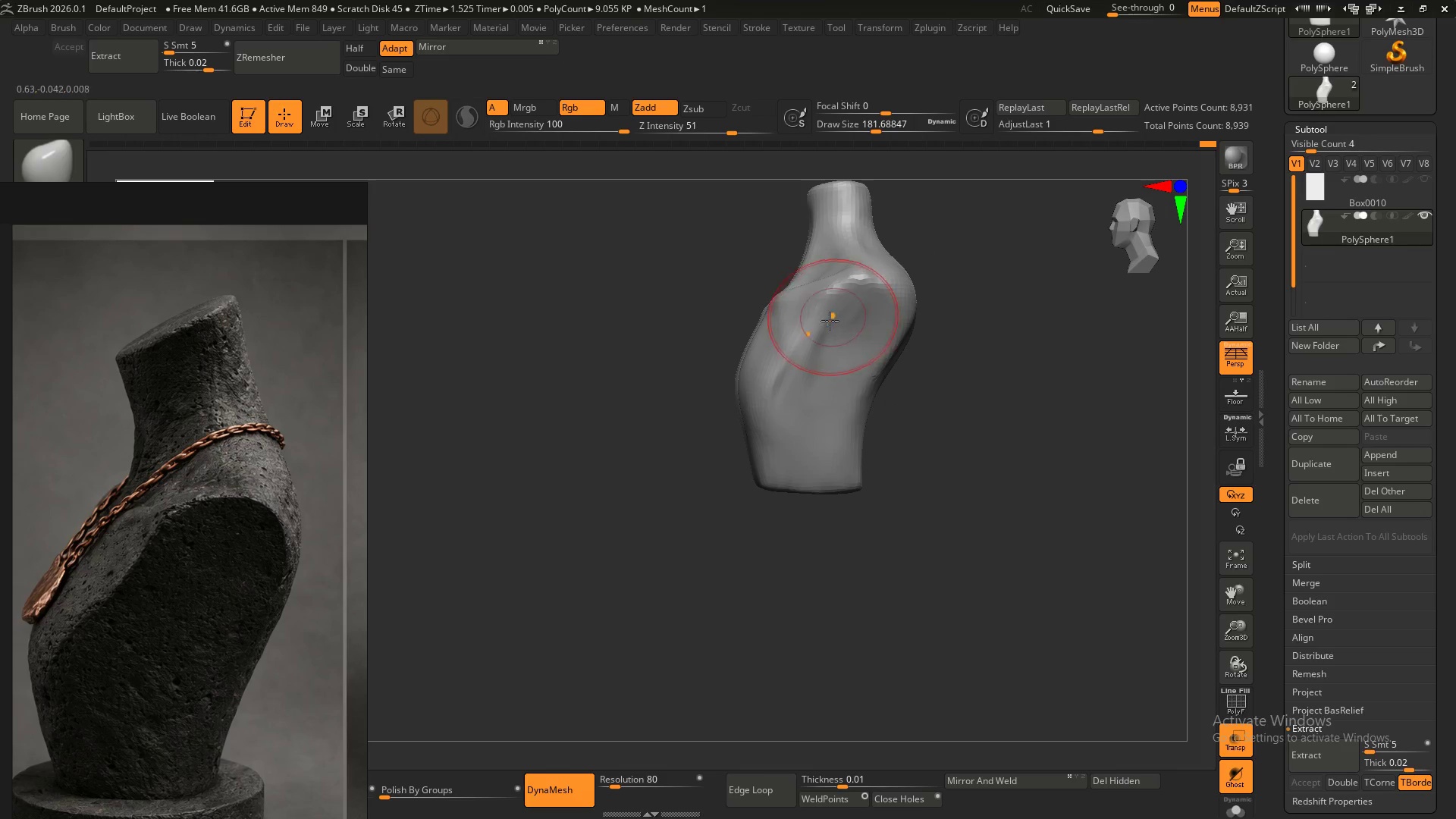 
left_click_drag(start_coordinate=[830, 321], to_coordinate=[824, 322])
 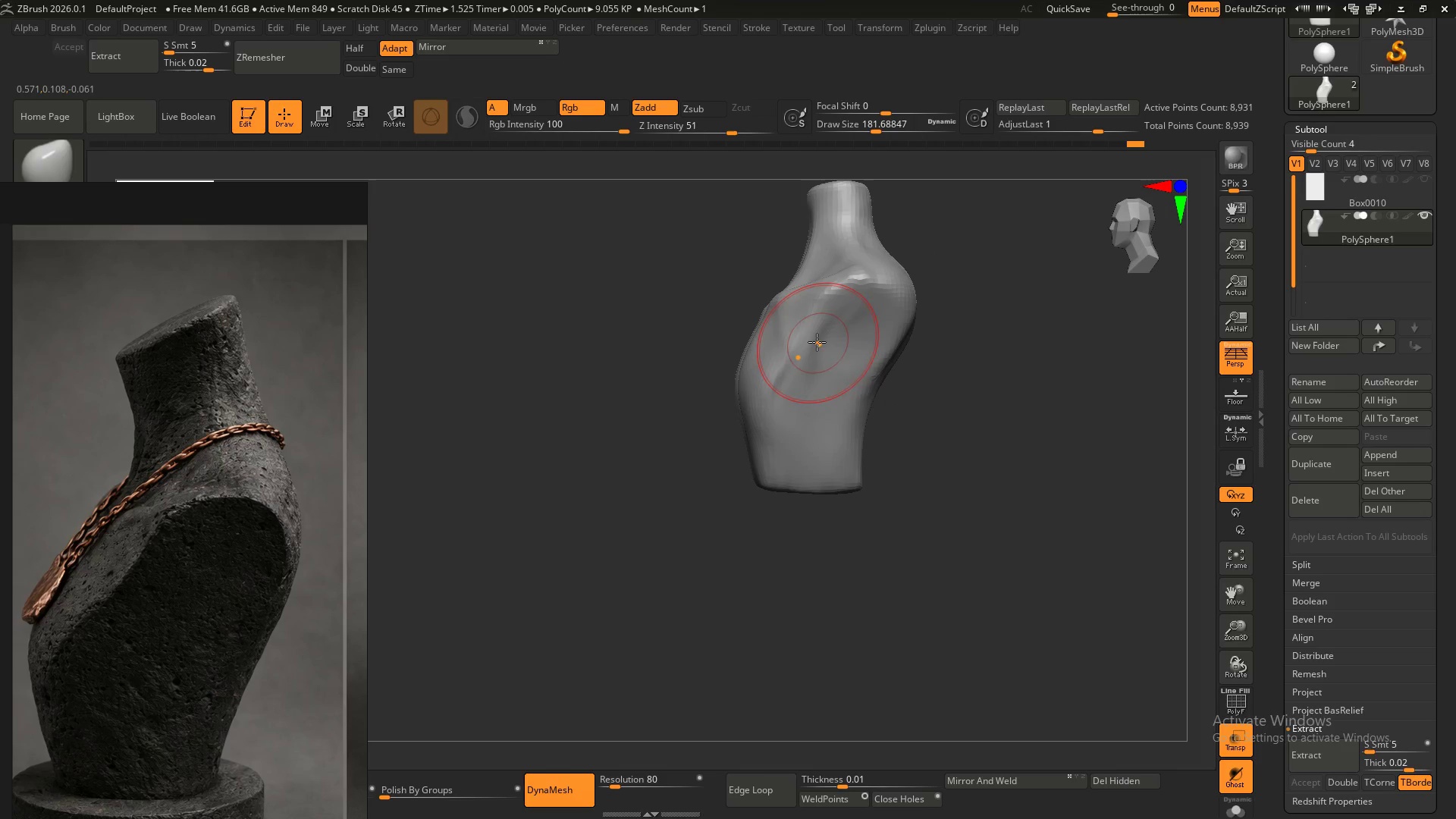 
left_click_drag(start_coordinate=[817, 343], to_coordinate=[811, 343])
 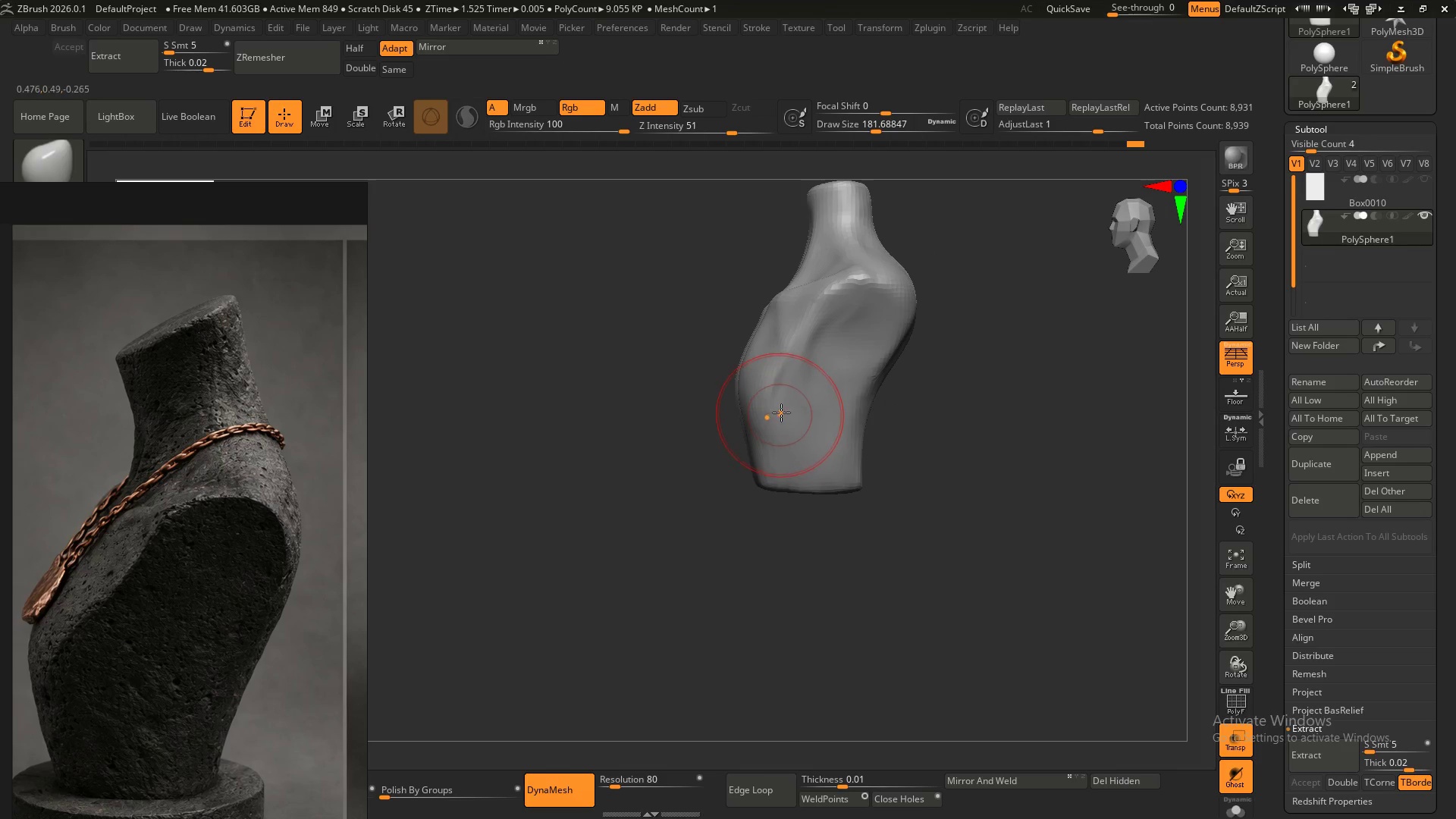 
left_click_drag(start_coordinate=[774, 403], to_coordinate=[767, 398])
 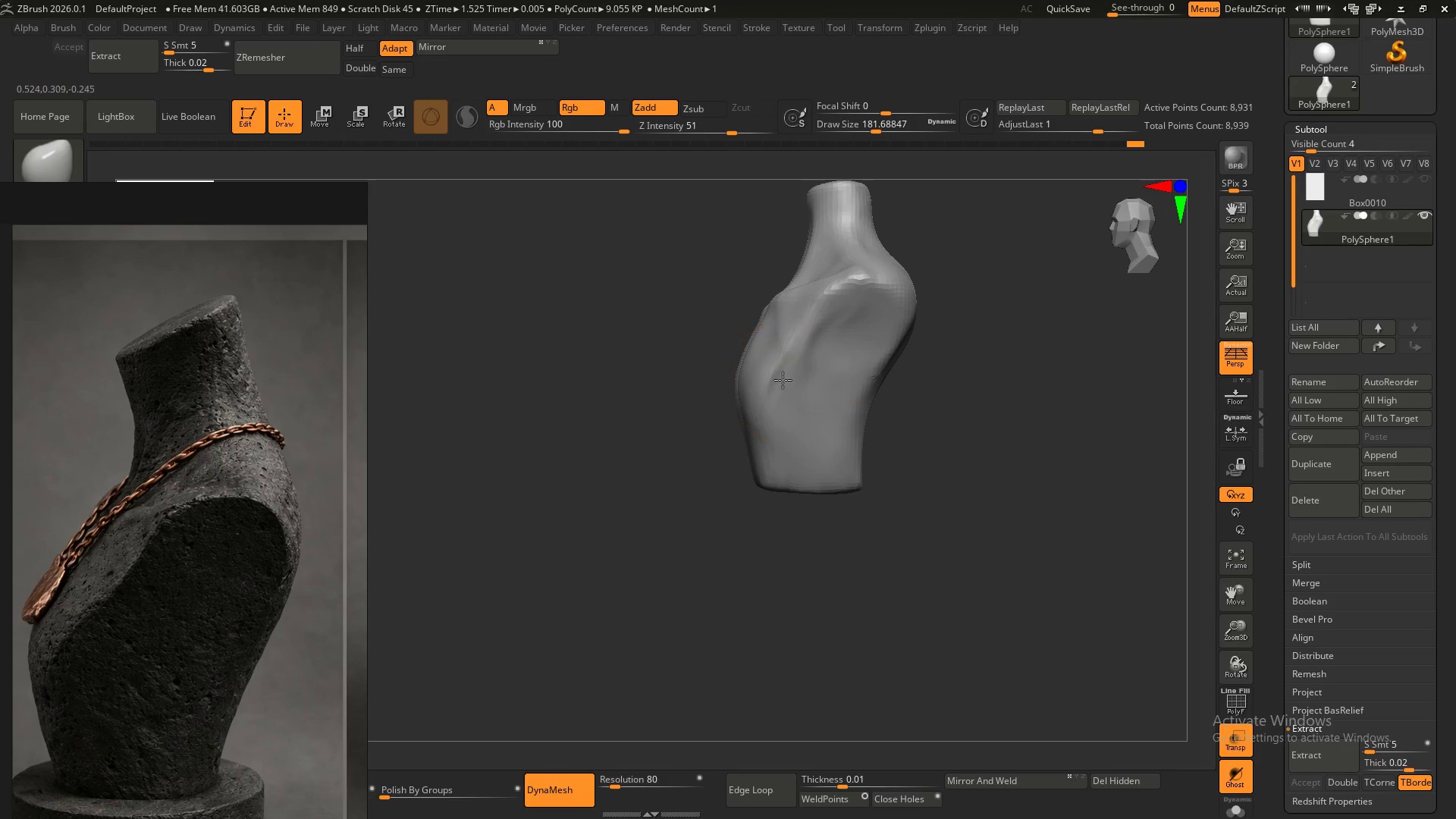 
left_click_drag(start_coordinate=[785, 381], to_coordinate=[780, 373])
 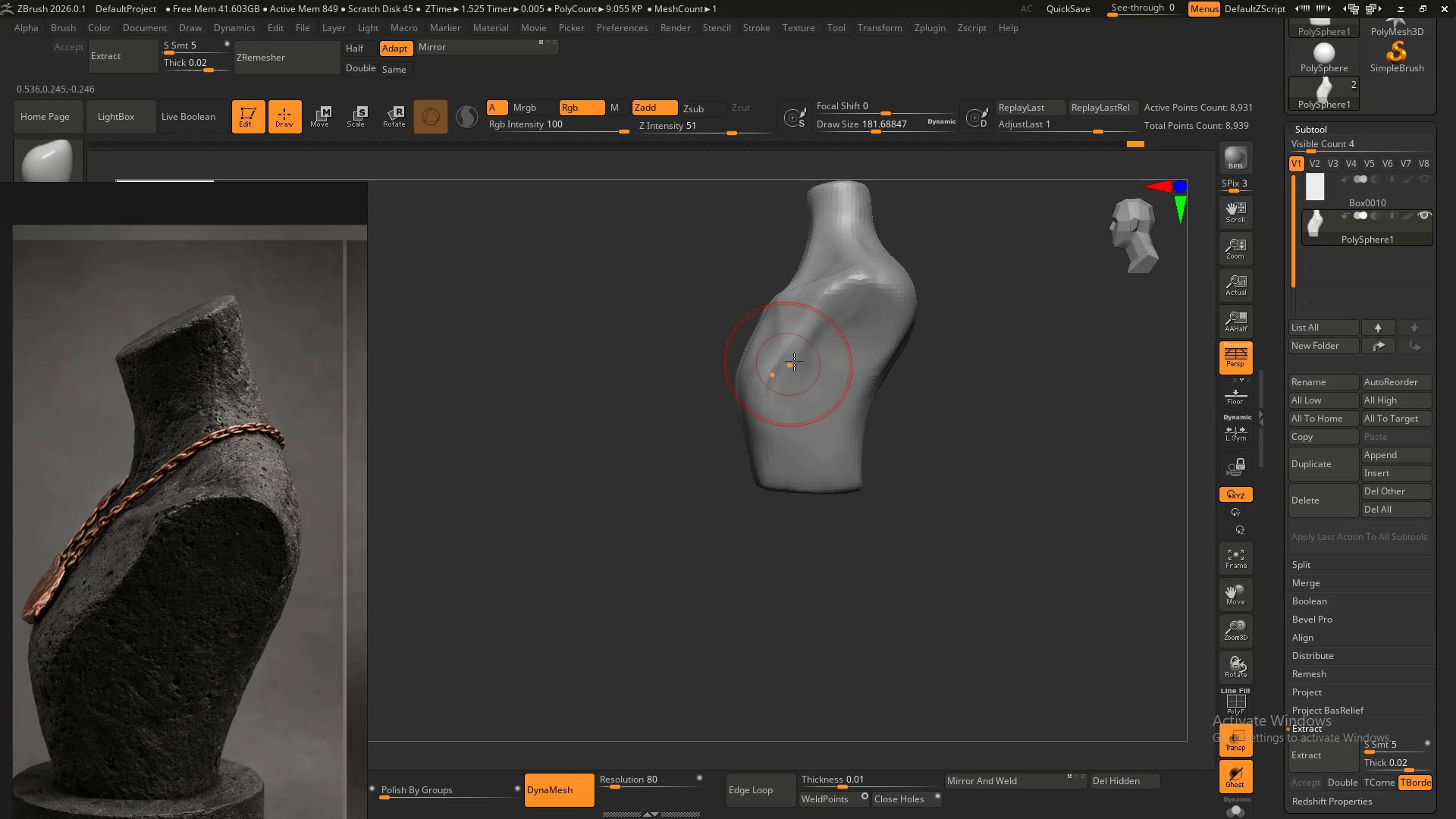 
left_click_drag(start_coordinate=[794, 362], to_coordinate=[790, 359])
 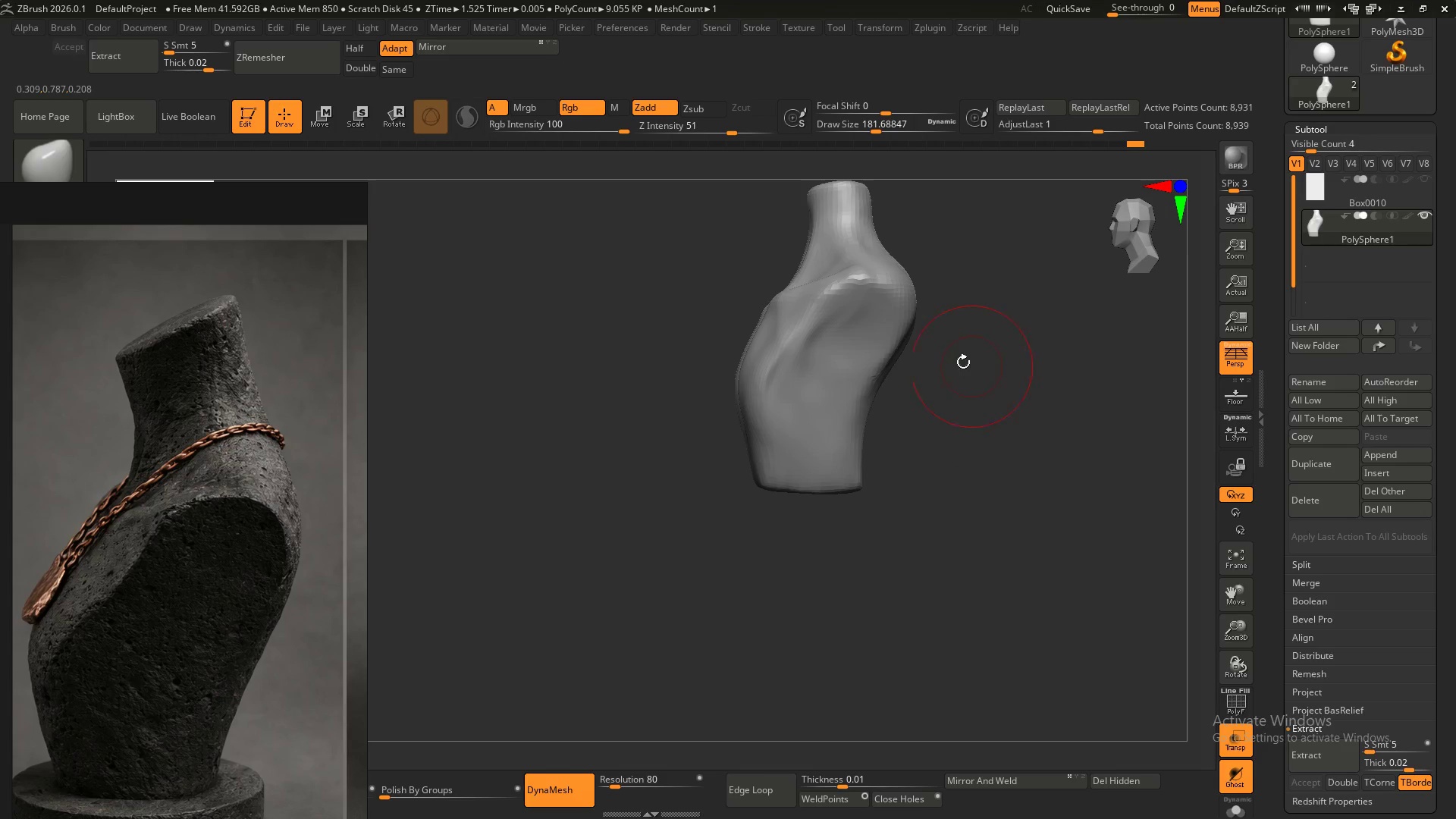 
hold_key(key=AltLeft, duration=0.42)
 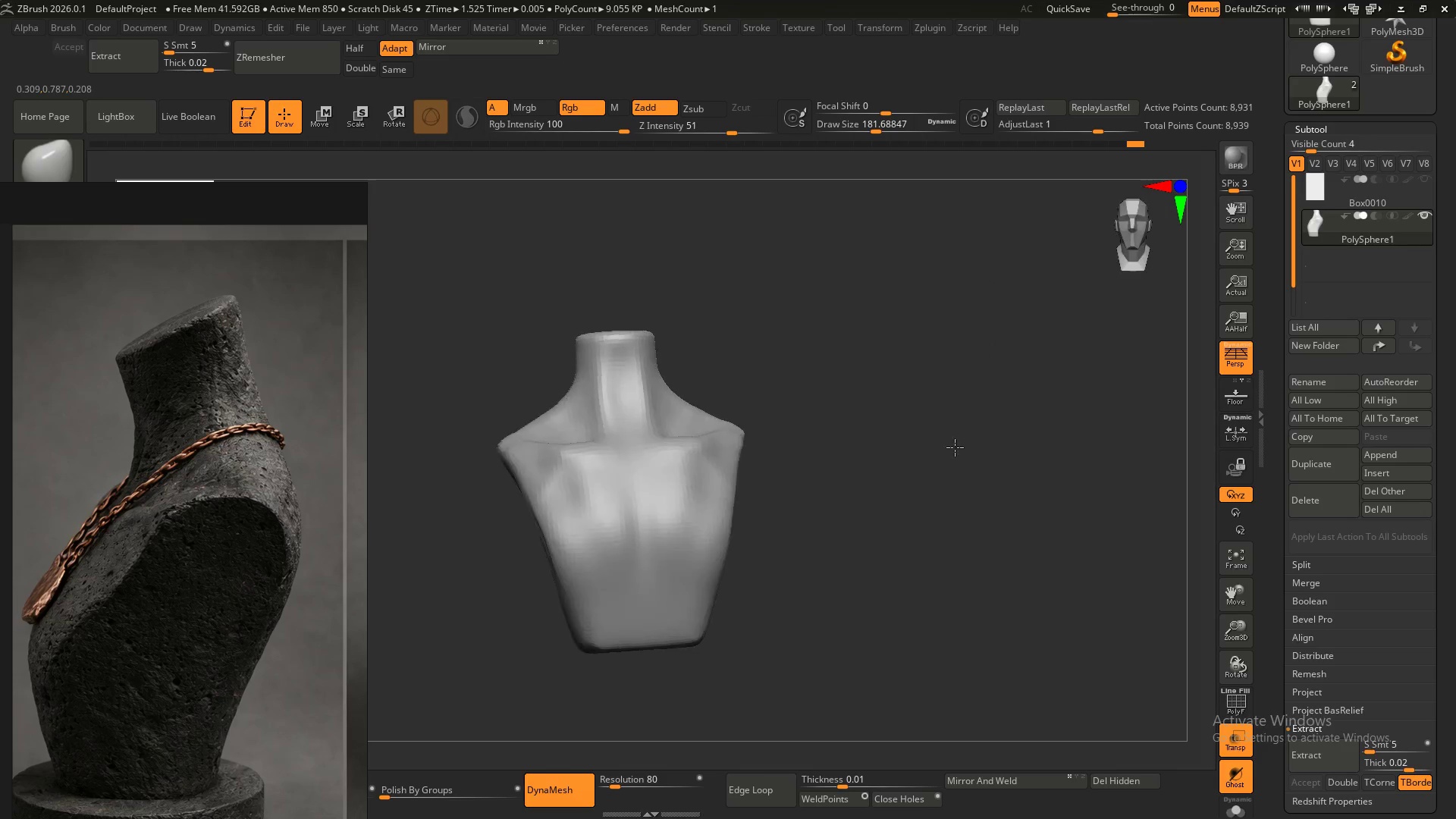 
hold_key(key=ShiftLeft, duration=0.38)
 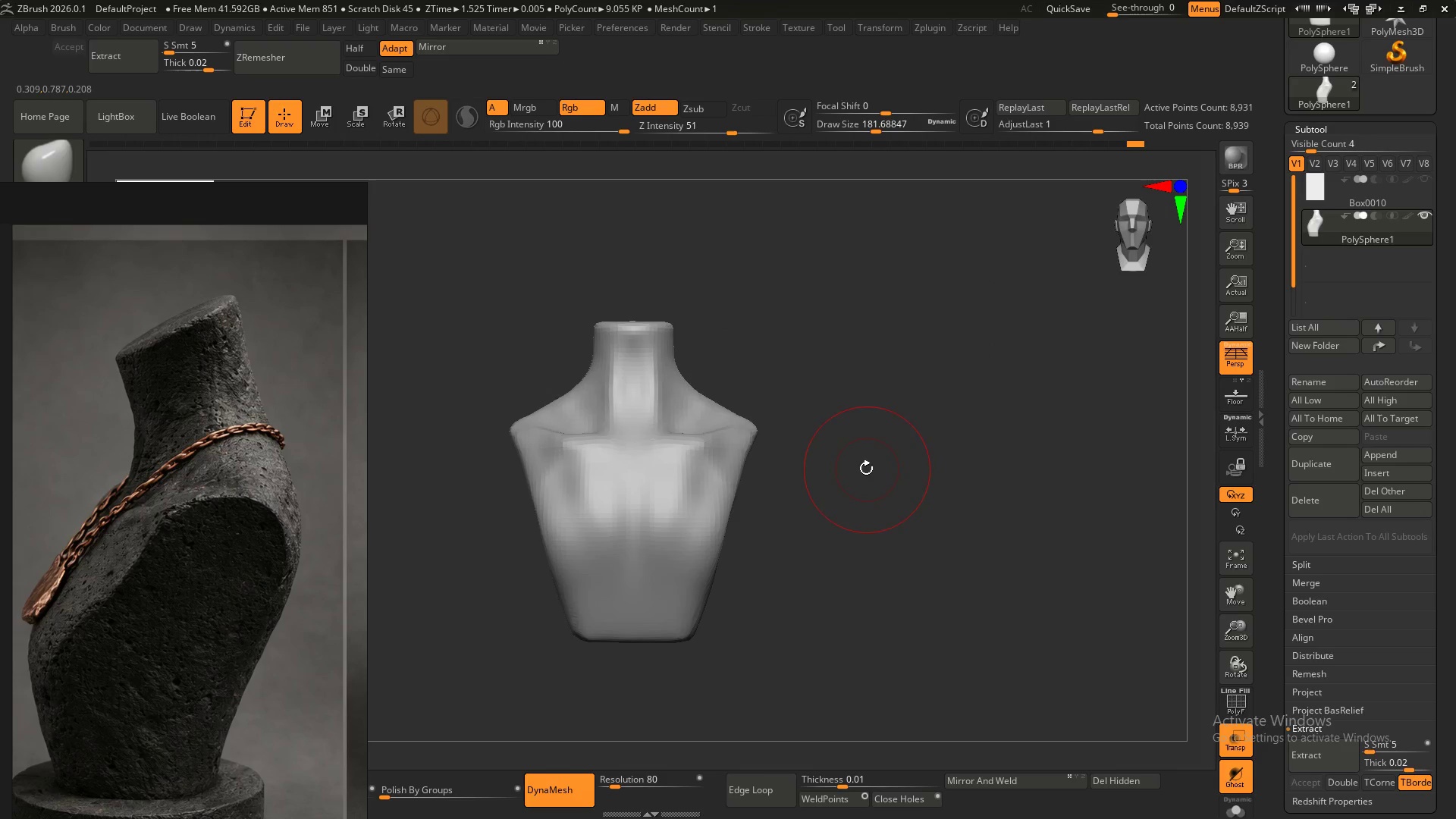 
hold_key(key=ControlLeft, duration=0.34)
left_click_drag(start_coordinate=[866, 466], to_coordinate=[921, 556])
 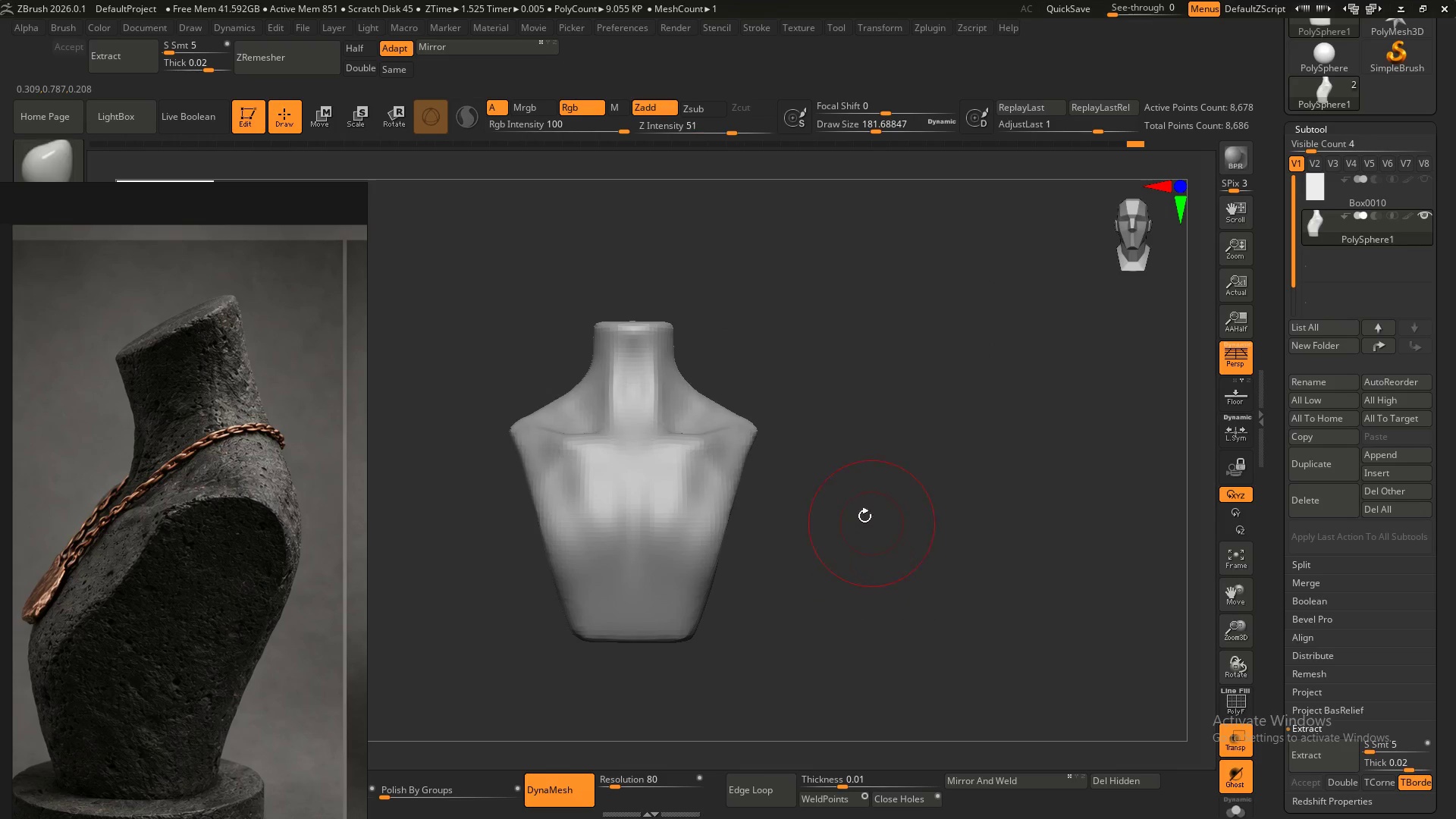 
hold_key(key=AltLeft, duration=0.5)
left_click([792, 506])
 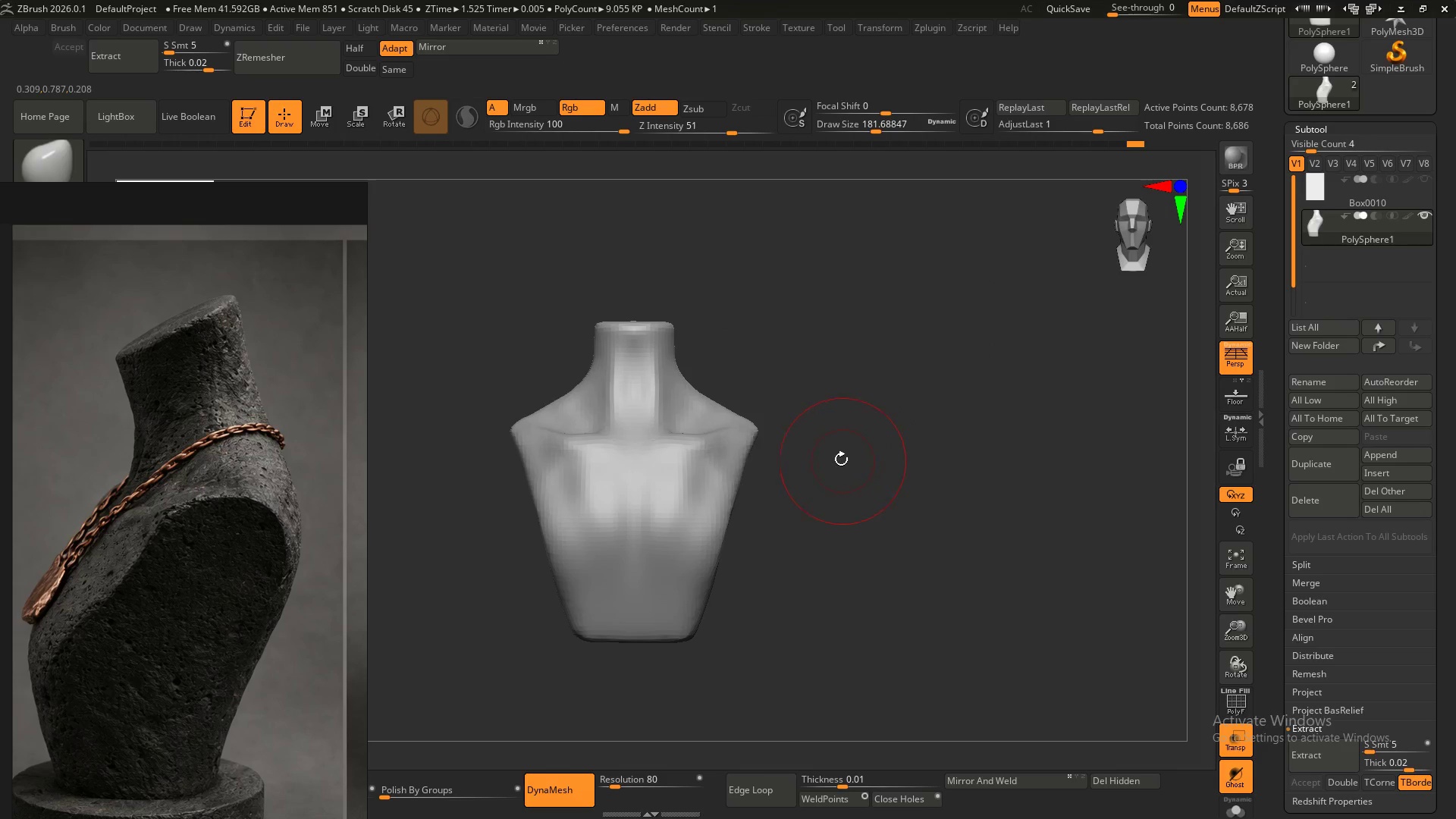 
hold_key(key=AltLeft, duration=0.48)
left_click([750, 469])
 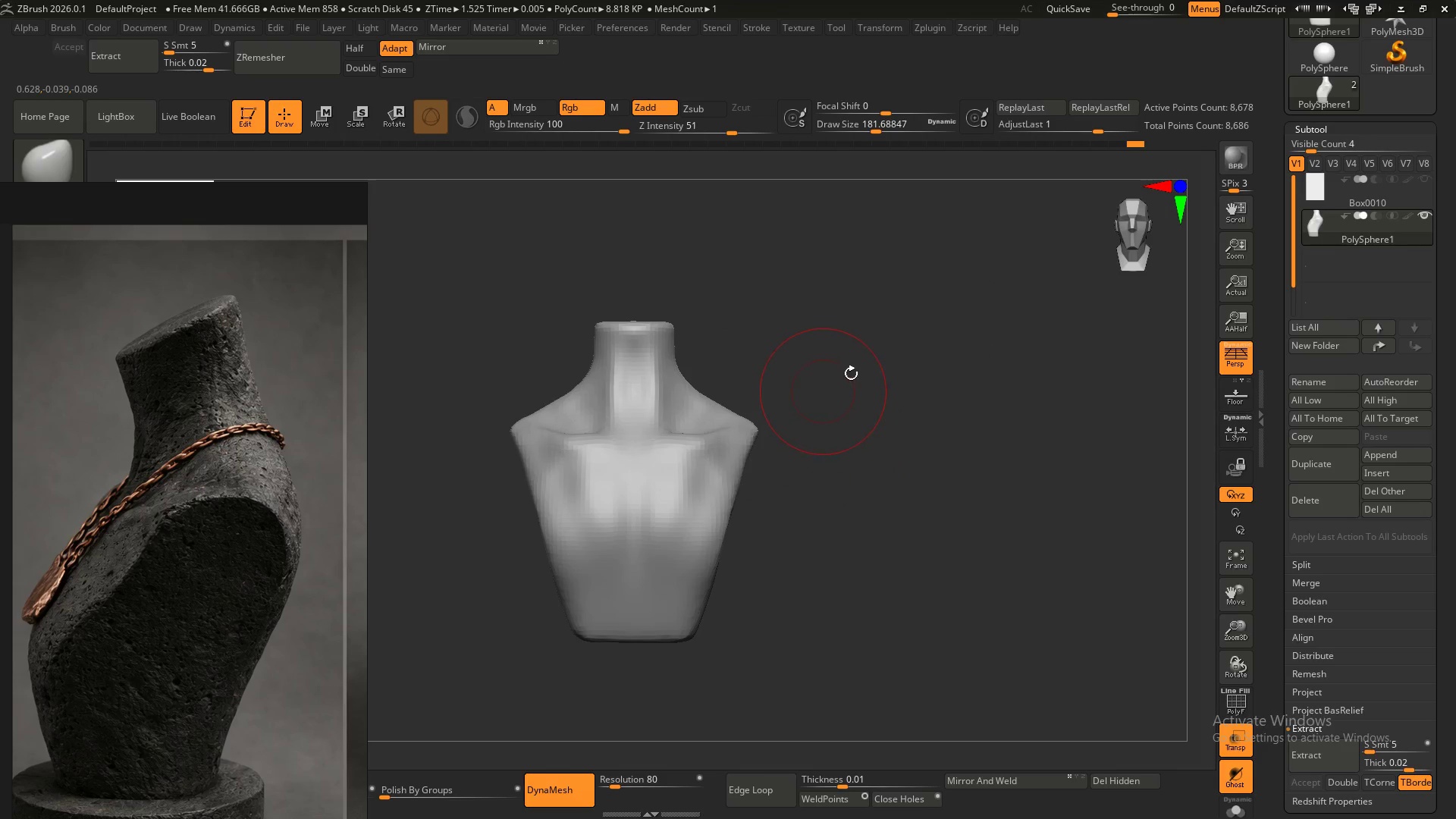 
left_click_drag(start_coordinate=[894, 342], to_coordinate=[897, 346])
 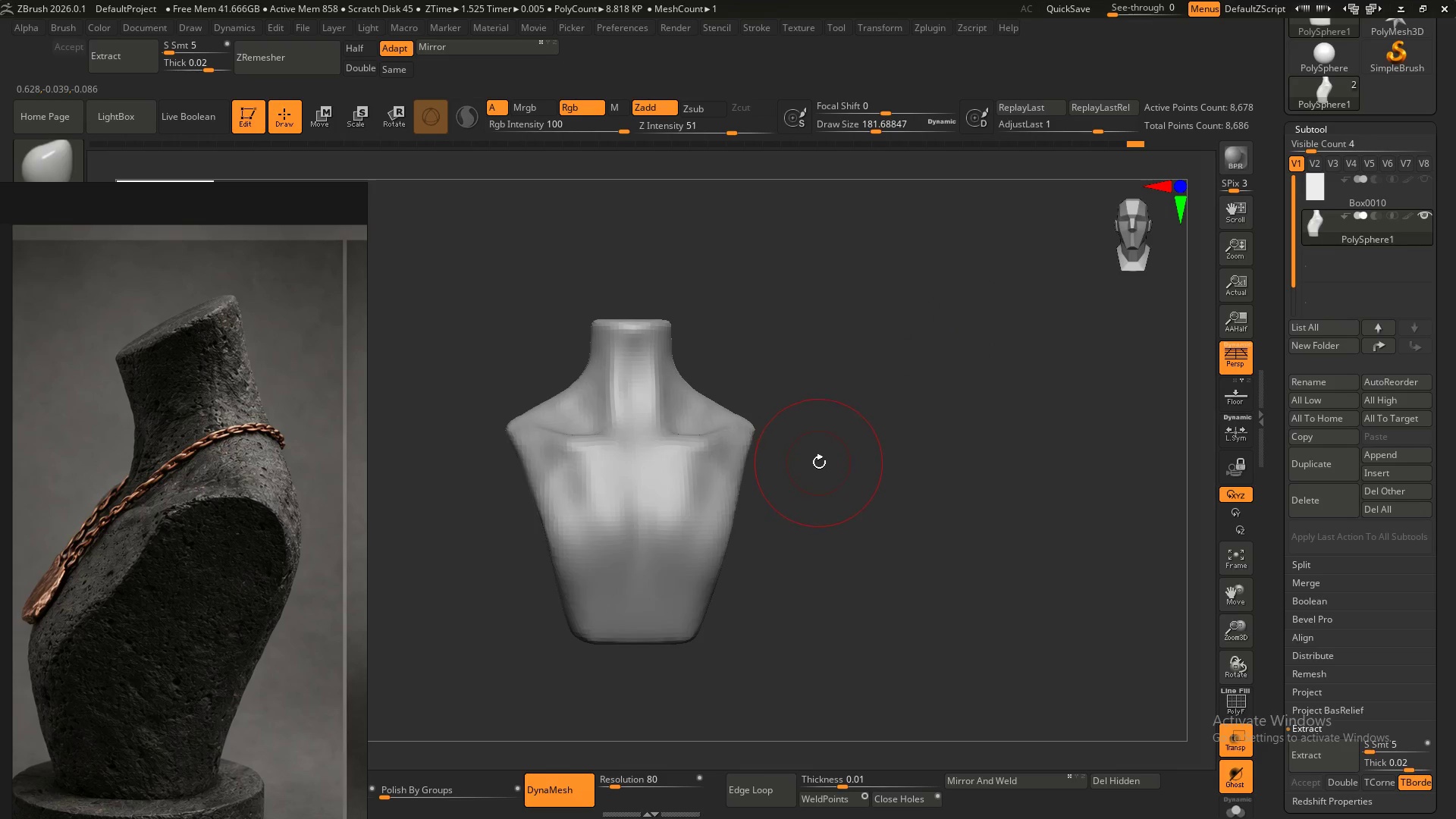 
hold_key(key=AltLeft, duration=1.03)
 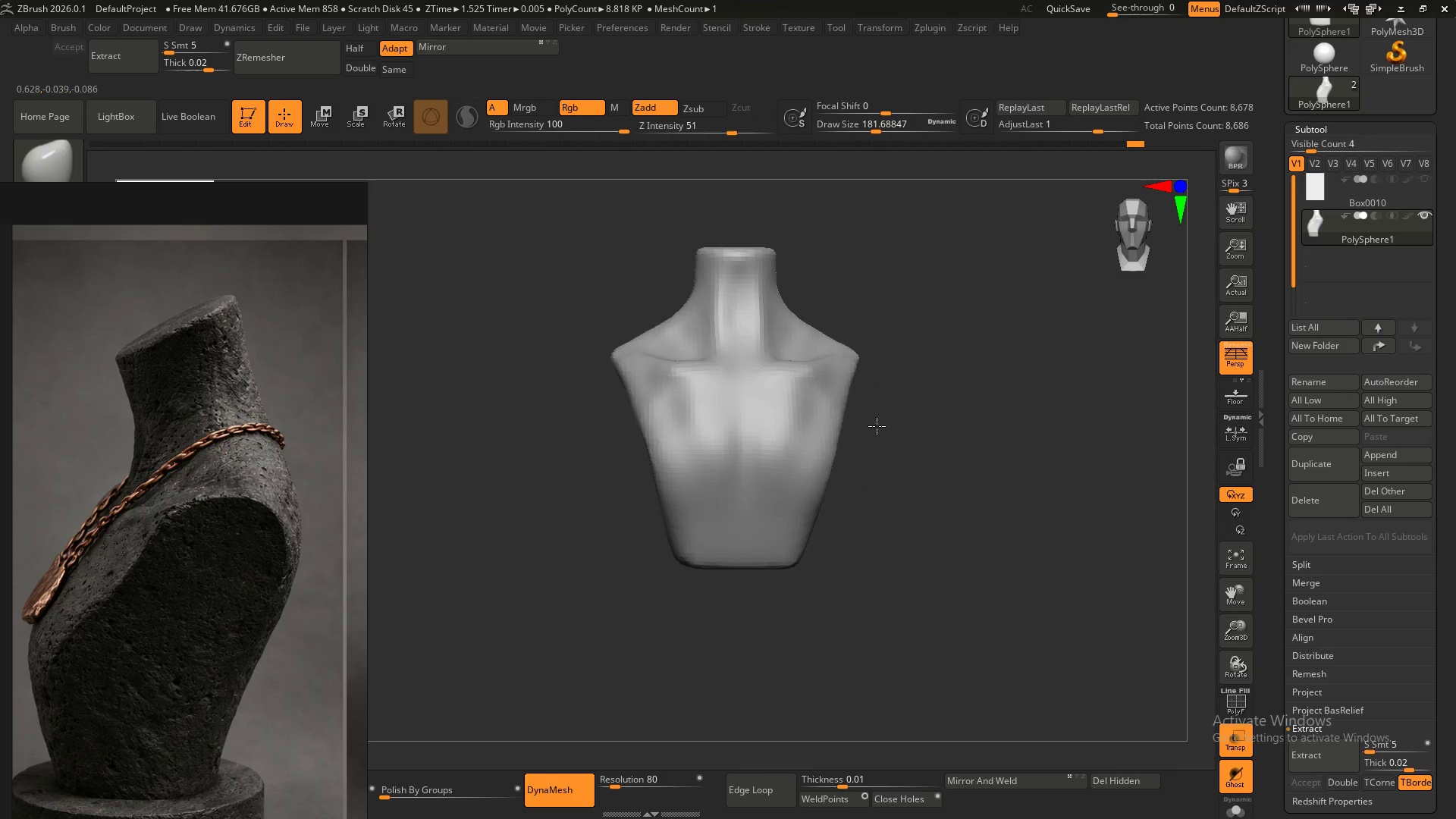 
hold_key(key=ShiftLeft, duration=0.42)
 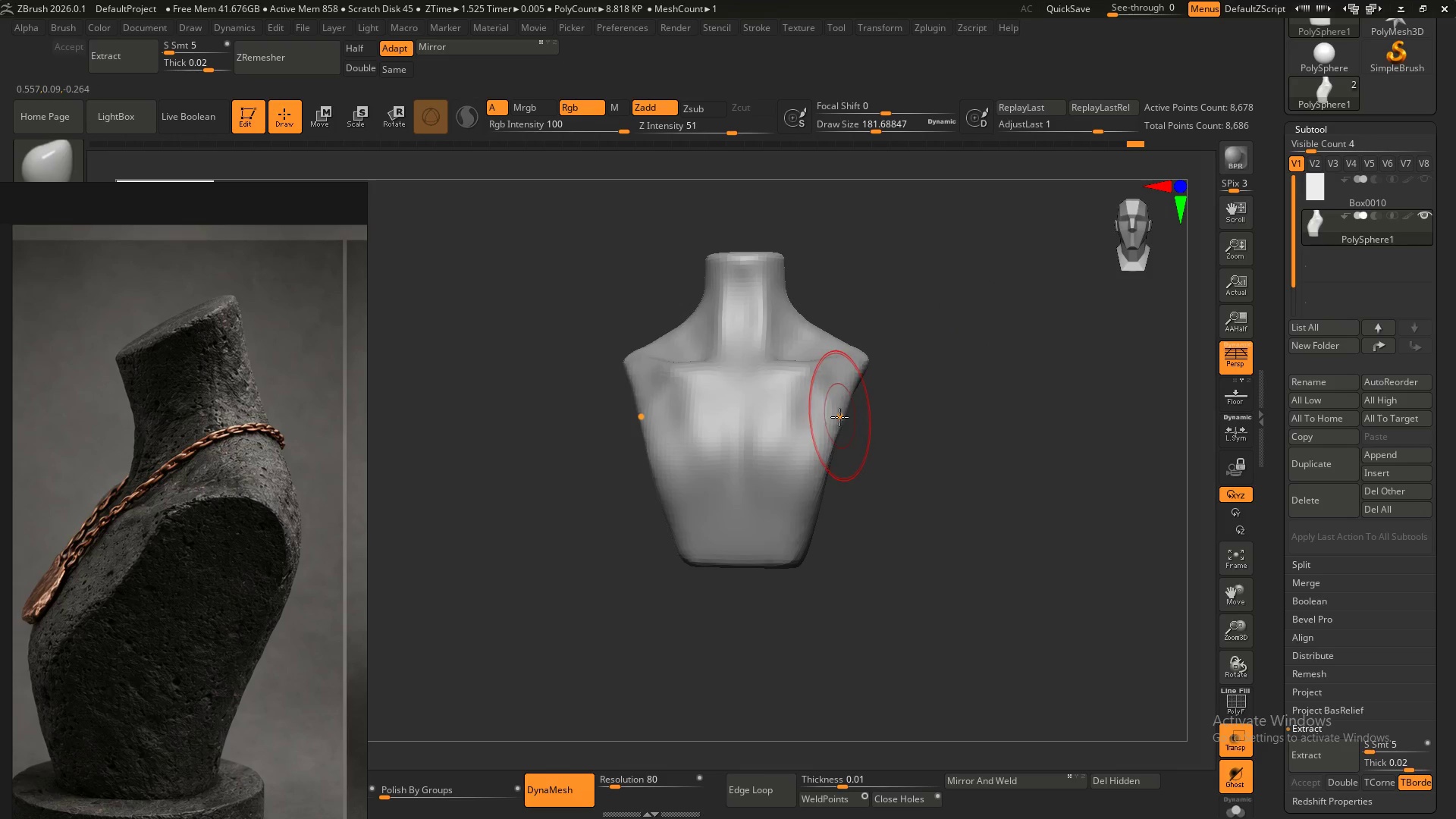 
type(bpo)
 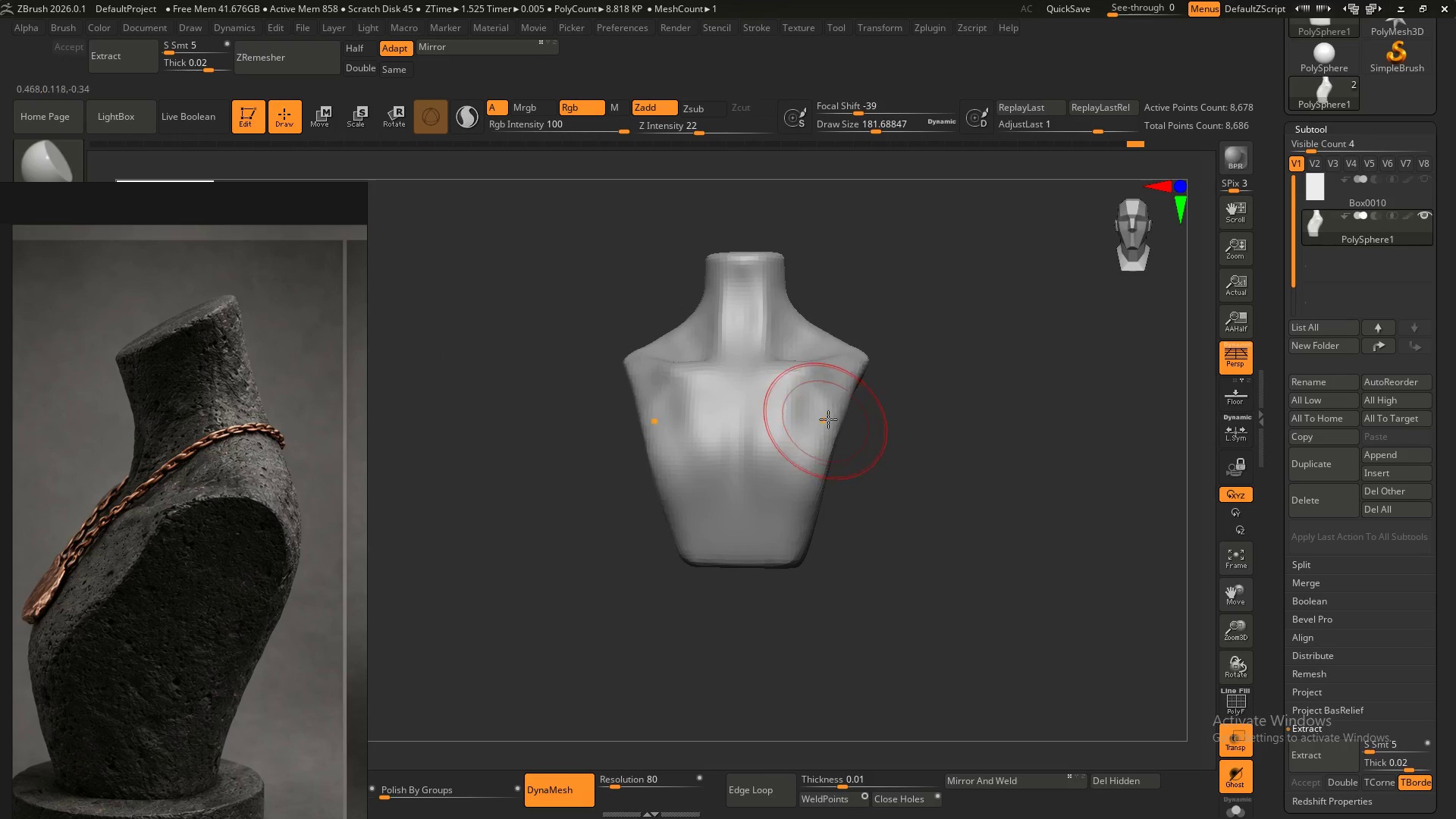 
hold_key(key=AltLeft, duration=0.36)
 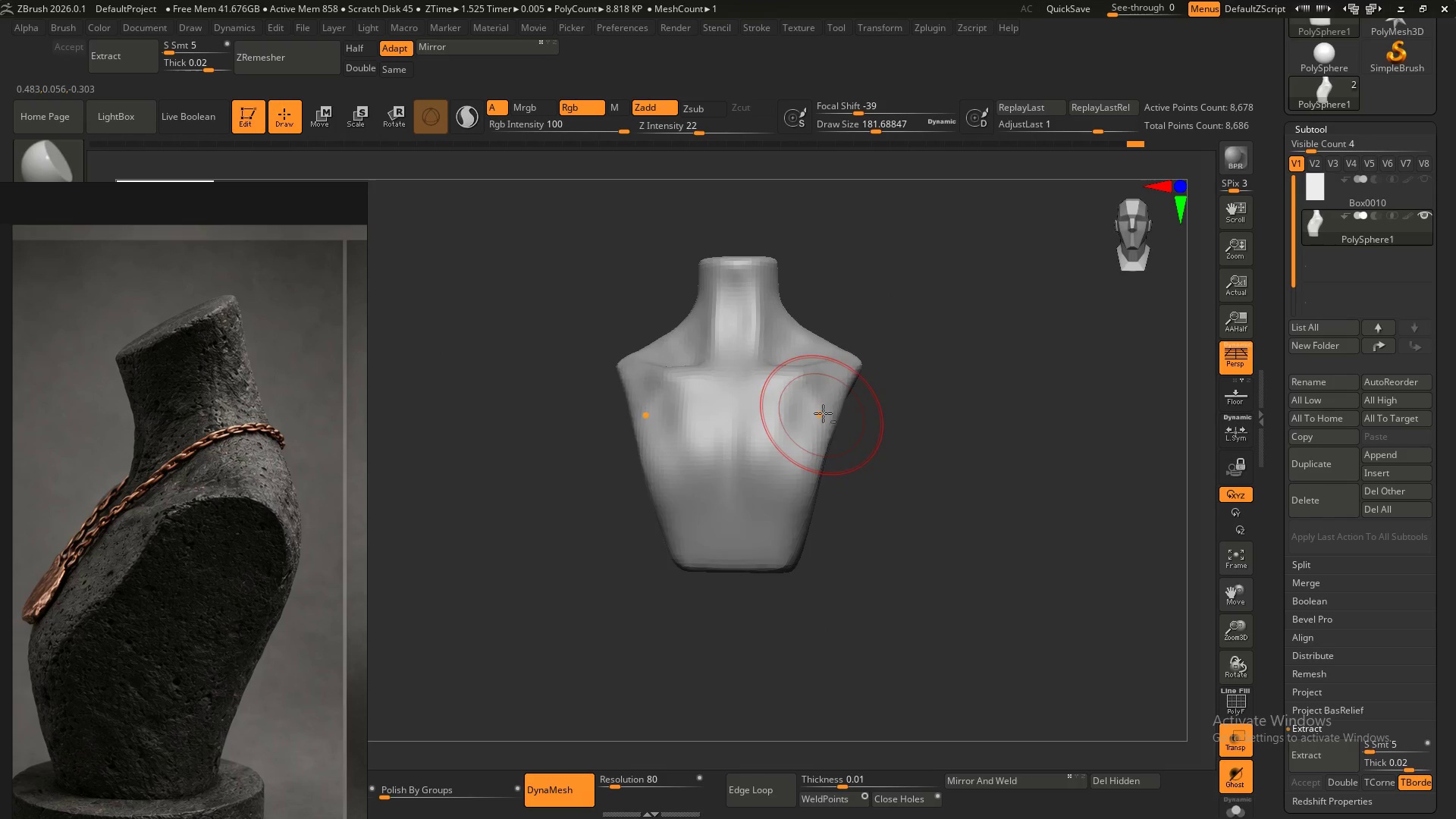 
hold_key(key=AltLeft, duration=0.36)
 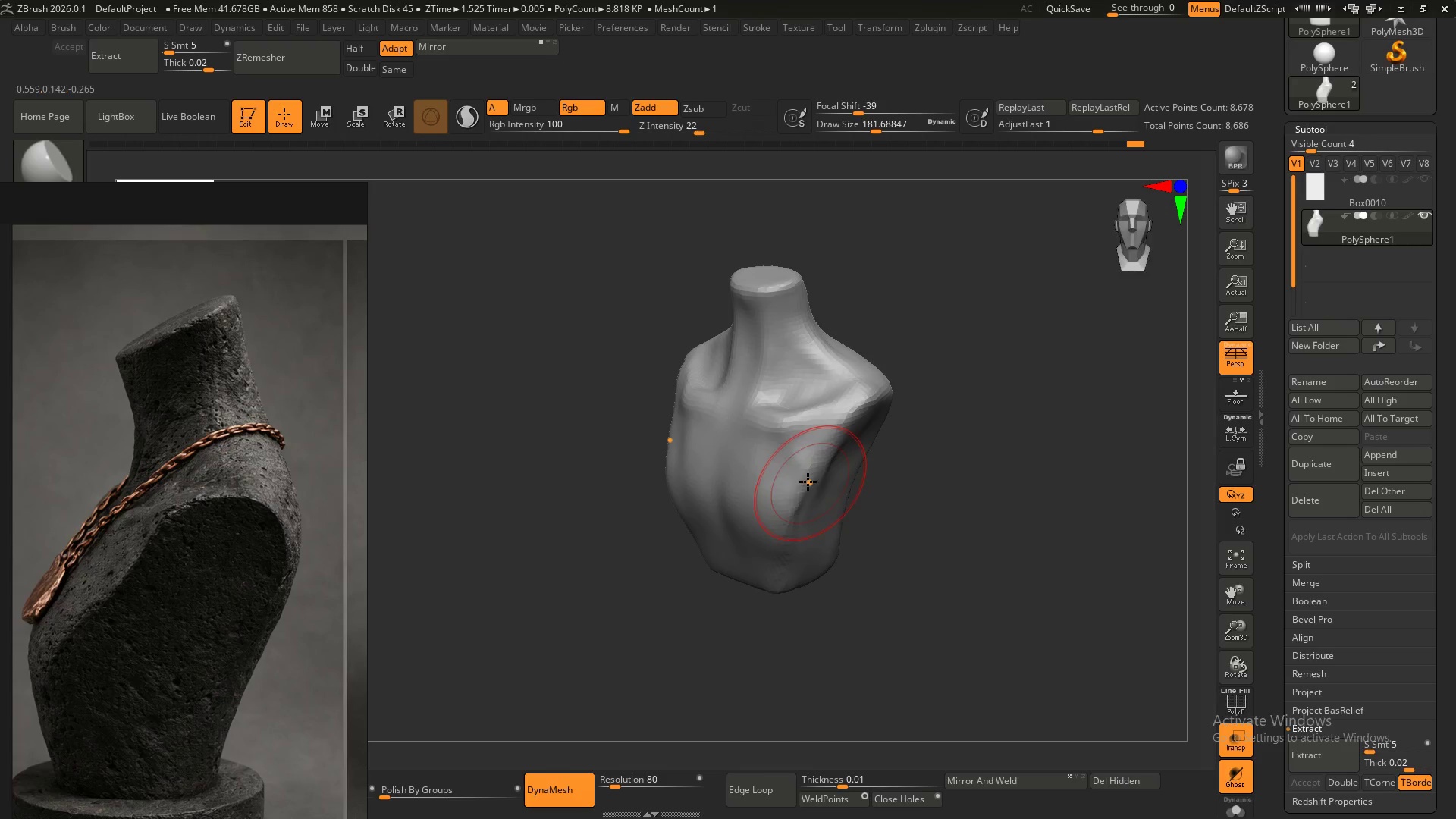 
hold_key(key=ControlLeft, duration=0.33)
left_click([805, 492])
 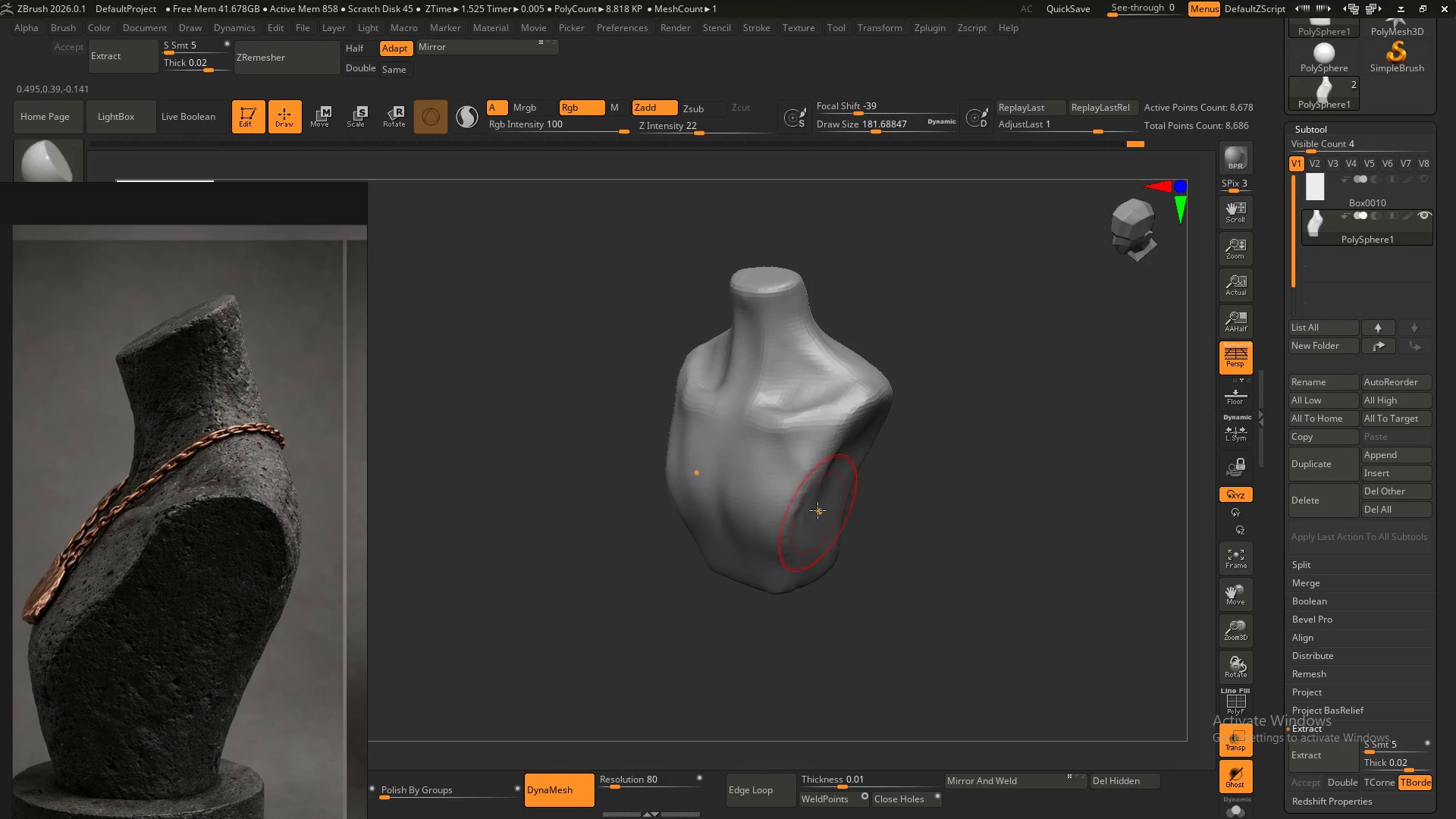 
hold_key(key=S, duration=0.64)
 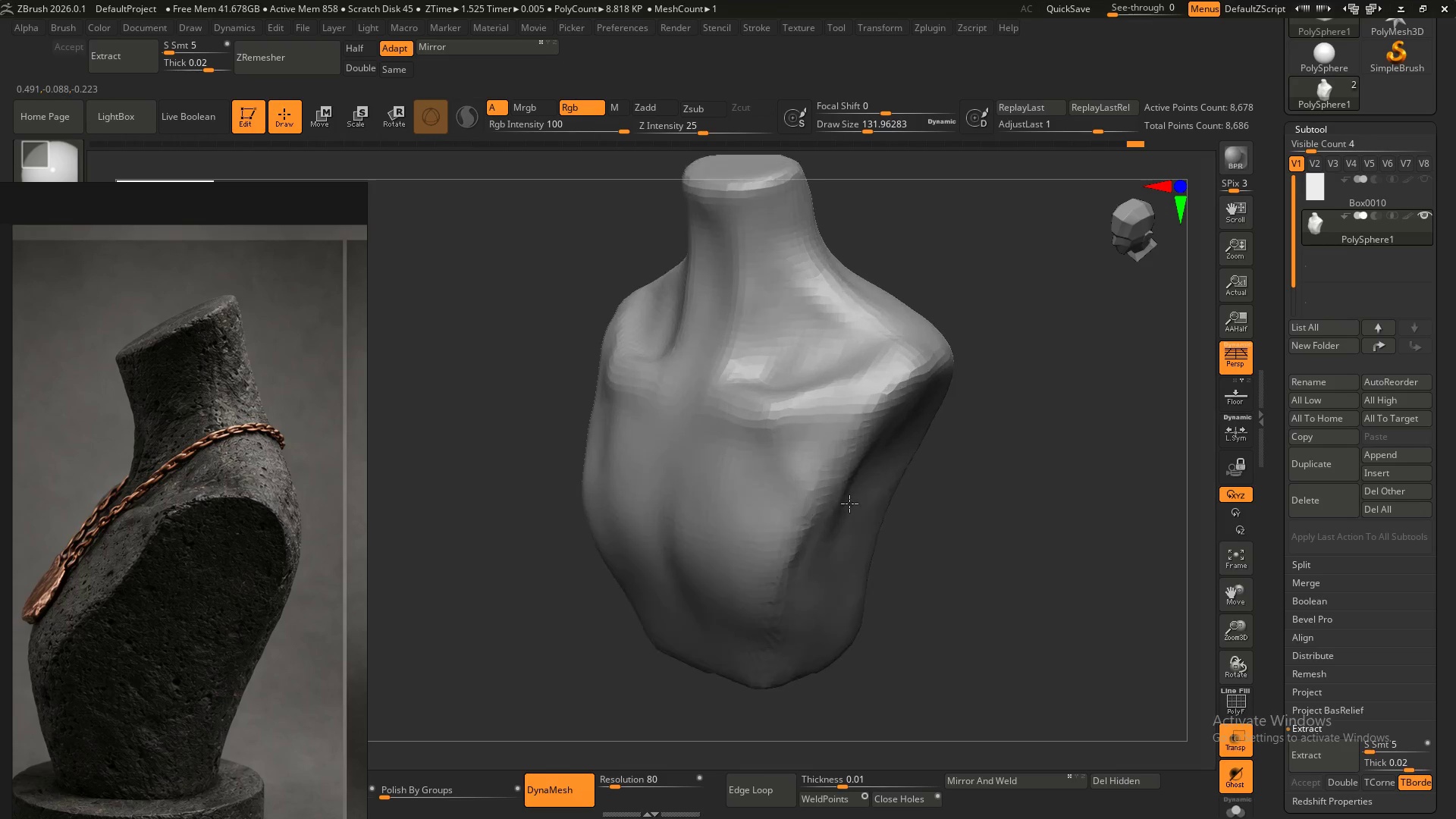 
left_click_drag(start_coordinate=[823, 502], to_coordinate=[811, 500])
 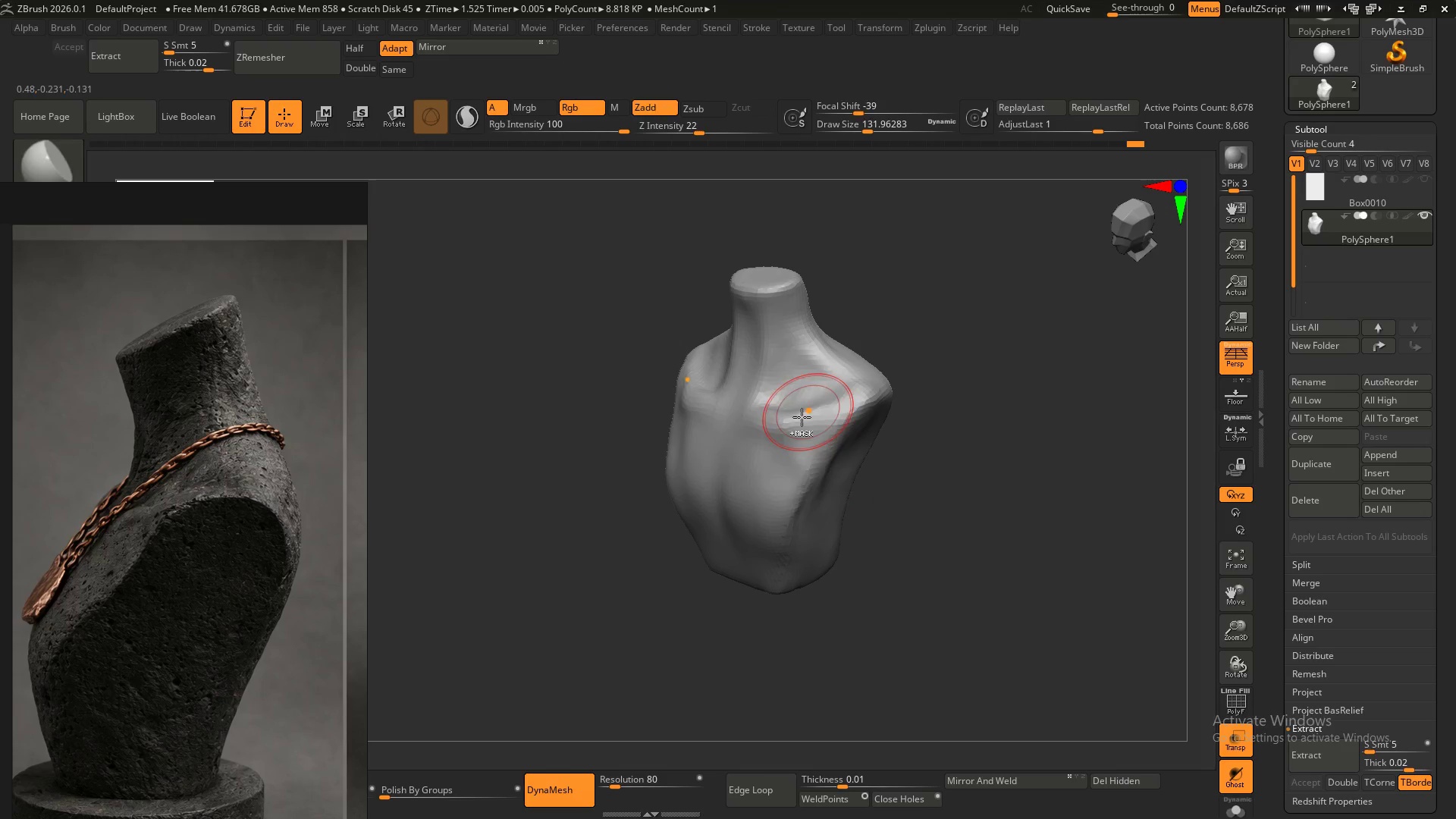 
hold_key(key=ControlLeft, duration=0.52)
 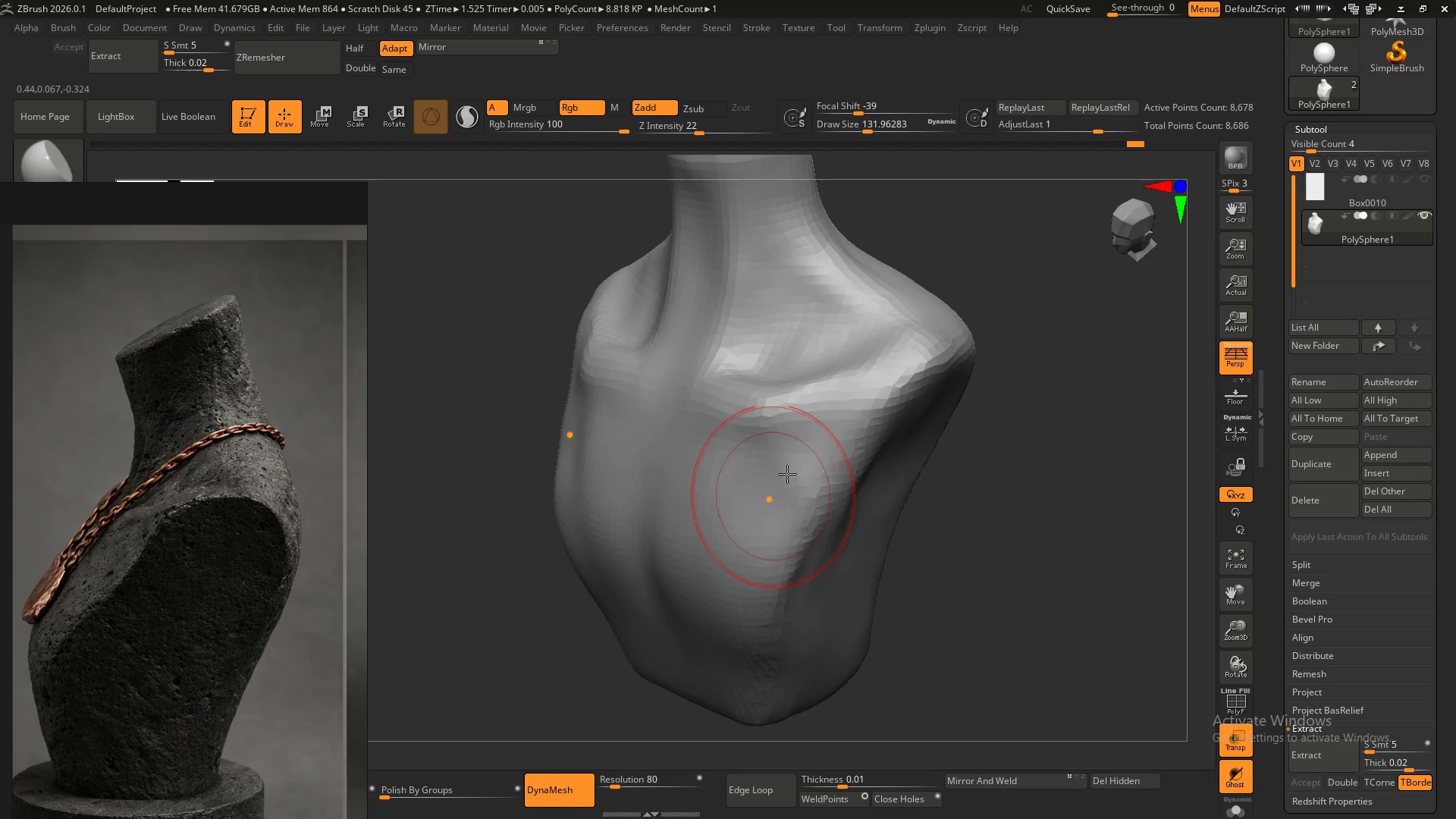 
hold_key(key=ControlLeft, duration=25.39)
left_click_drag(start_coordinate=[797, 471], to_coordinate=[763, 524])
 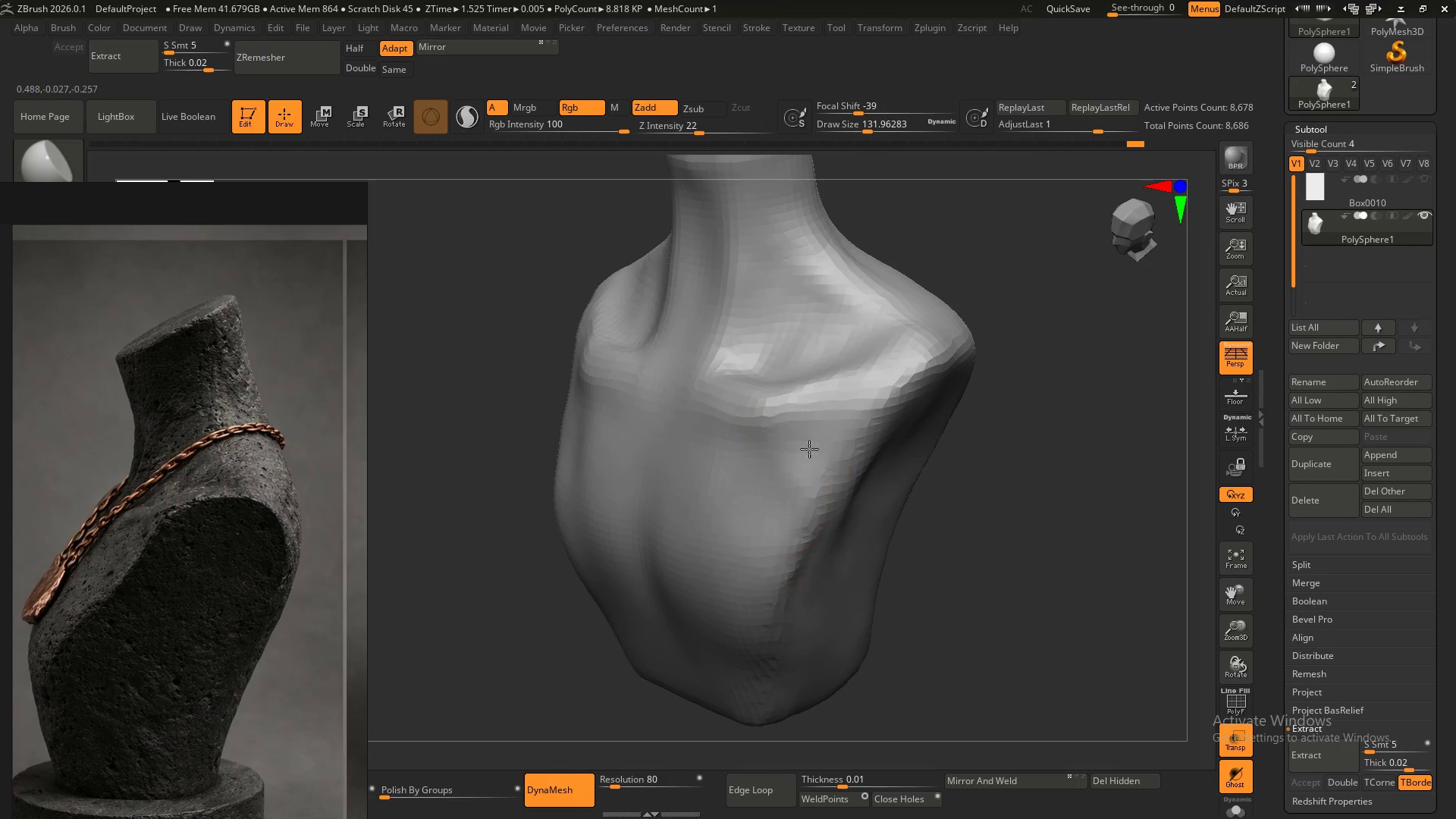 
left_click_drag(start_coordinate=[806, 454], to_coordinate=[744, 585])
 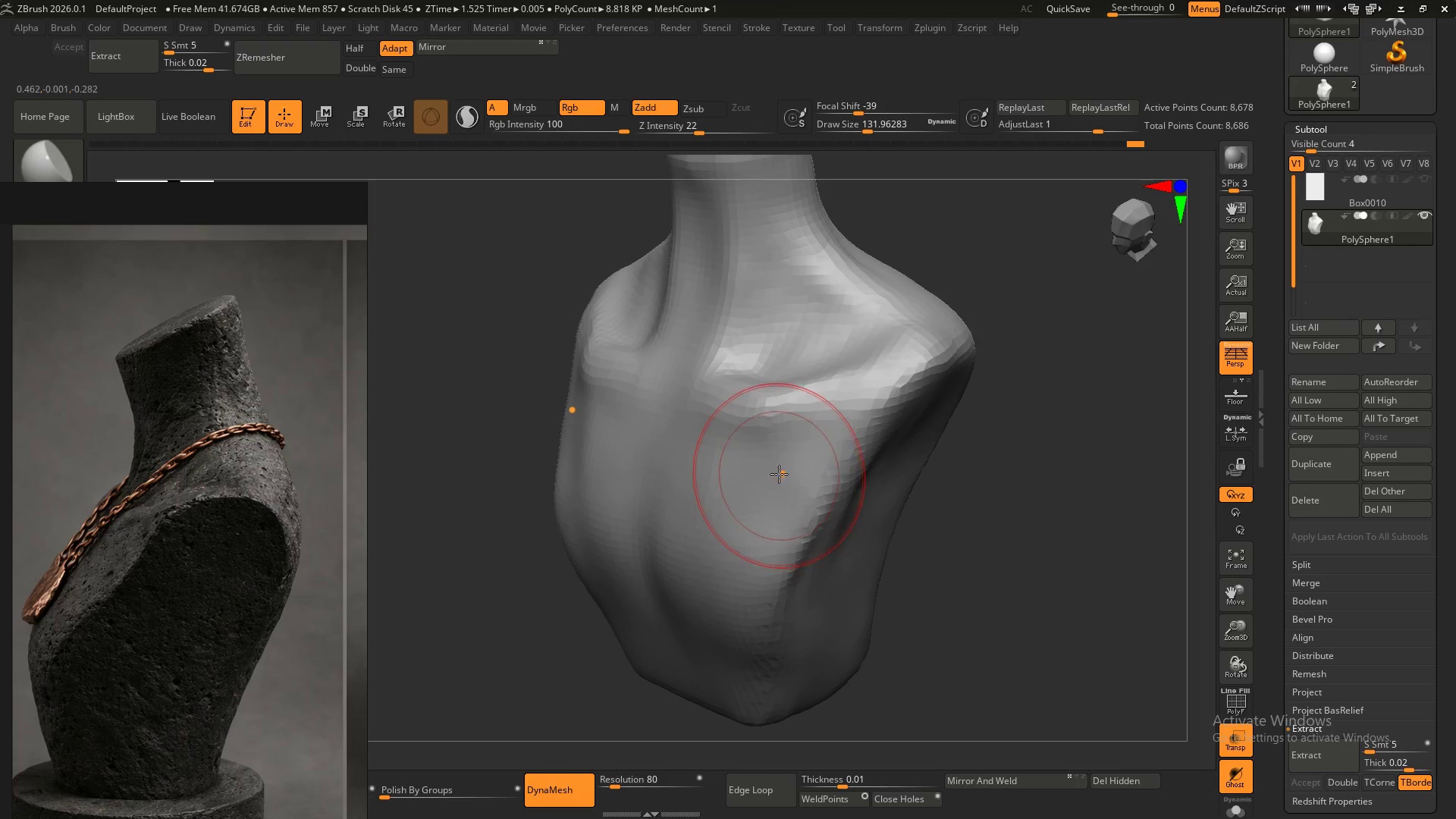 
left_click_drag(start_coordinate=[774, 475], to_coordinate=[784, 544])
 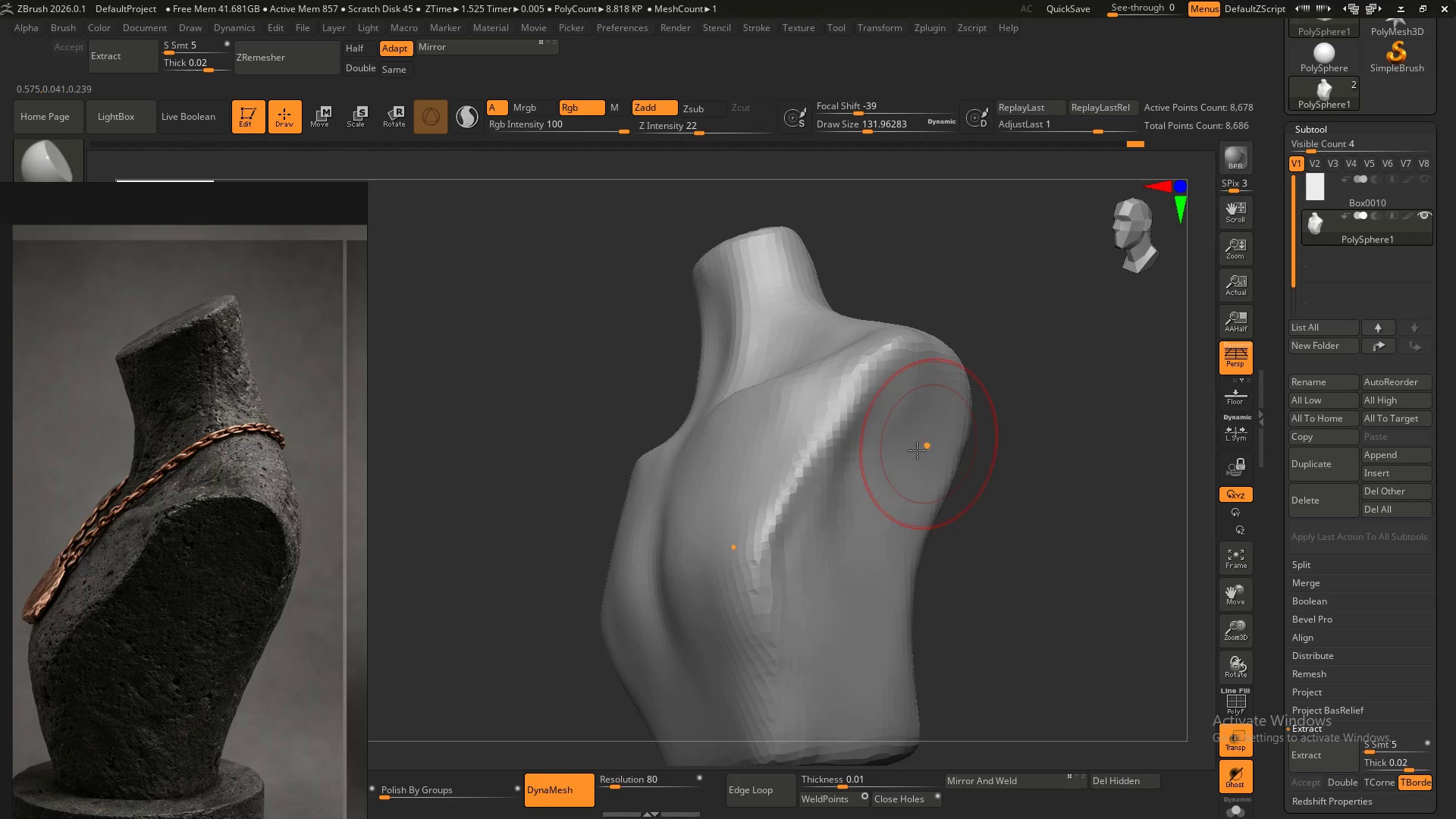 
left_click_drag(start_coordinate=[888, 415], to_coordinate=[899, 453])
 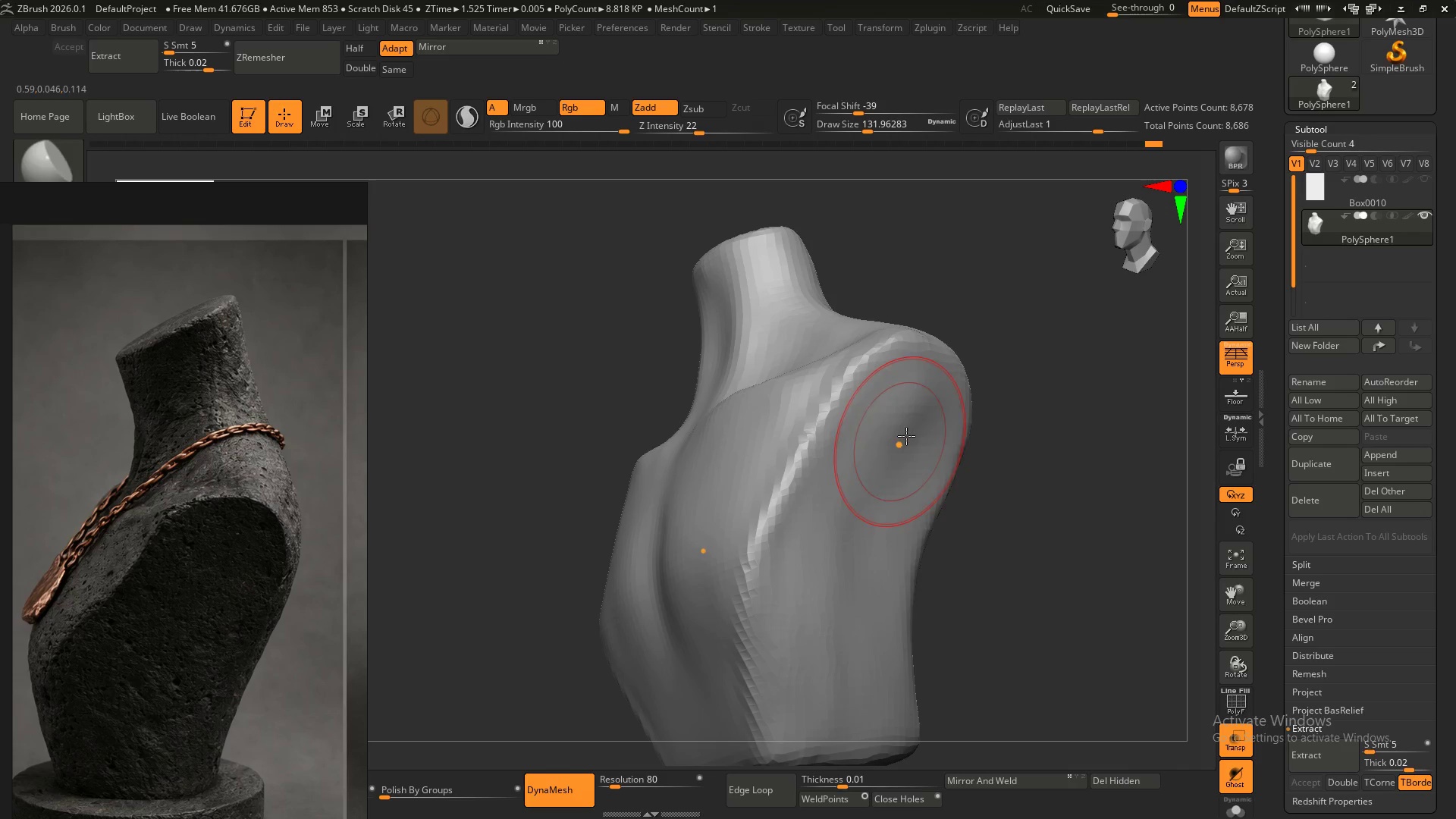 
hold_key(key=ShiftLeft, duration=1.5)
left_click_drag(start_coordinate=[921, 423], to_coordinate=[880, 498])
 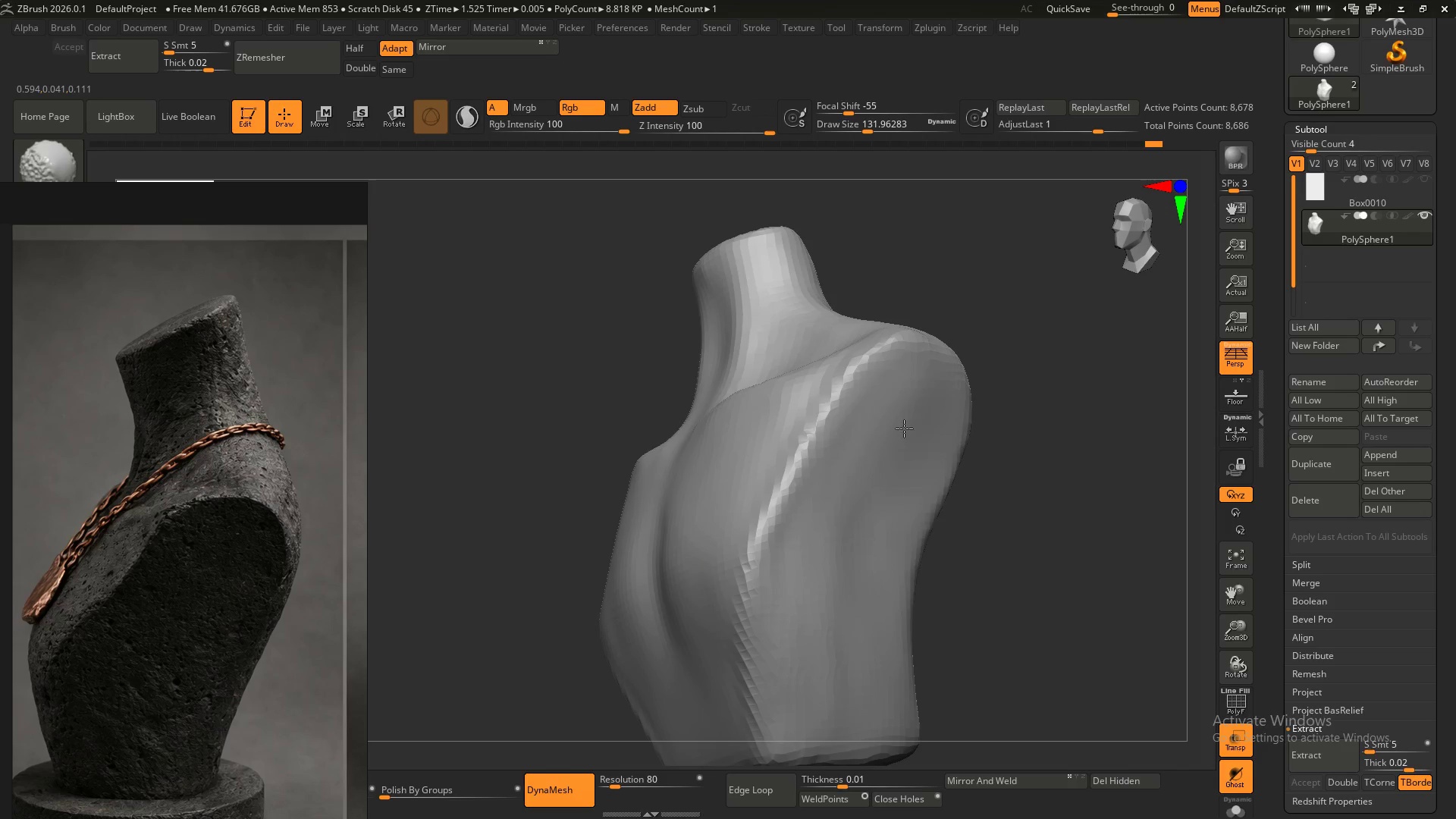 
left_click_drag(start_coordinate=[897, 446], to_coordinate=[951, 372])
 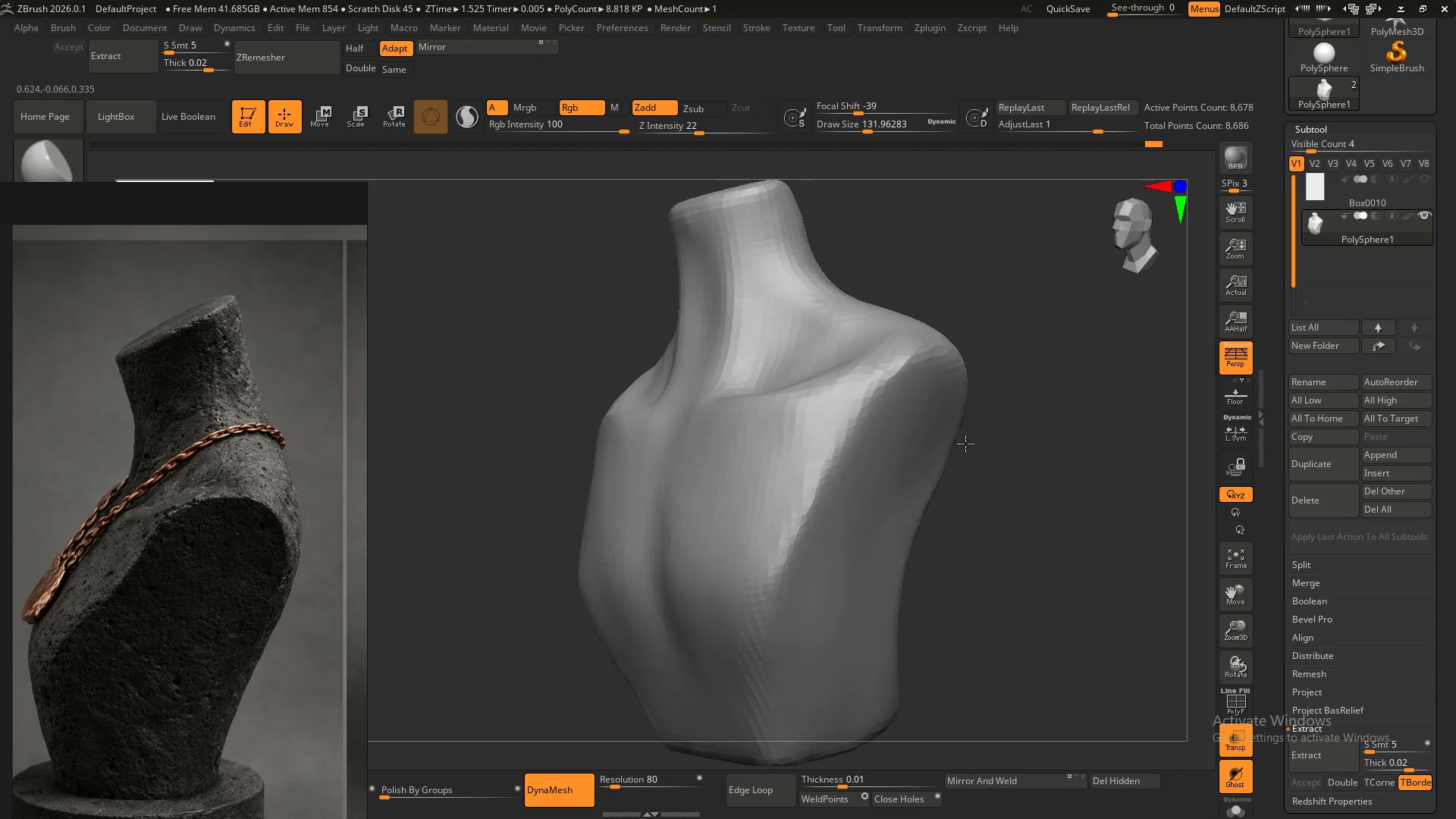 
hold_key(key=ShiftLeft, duration=1.52)
 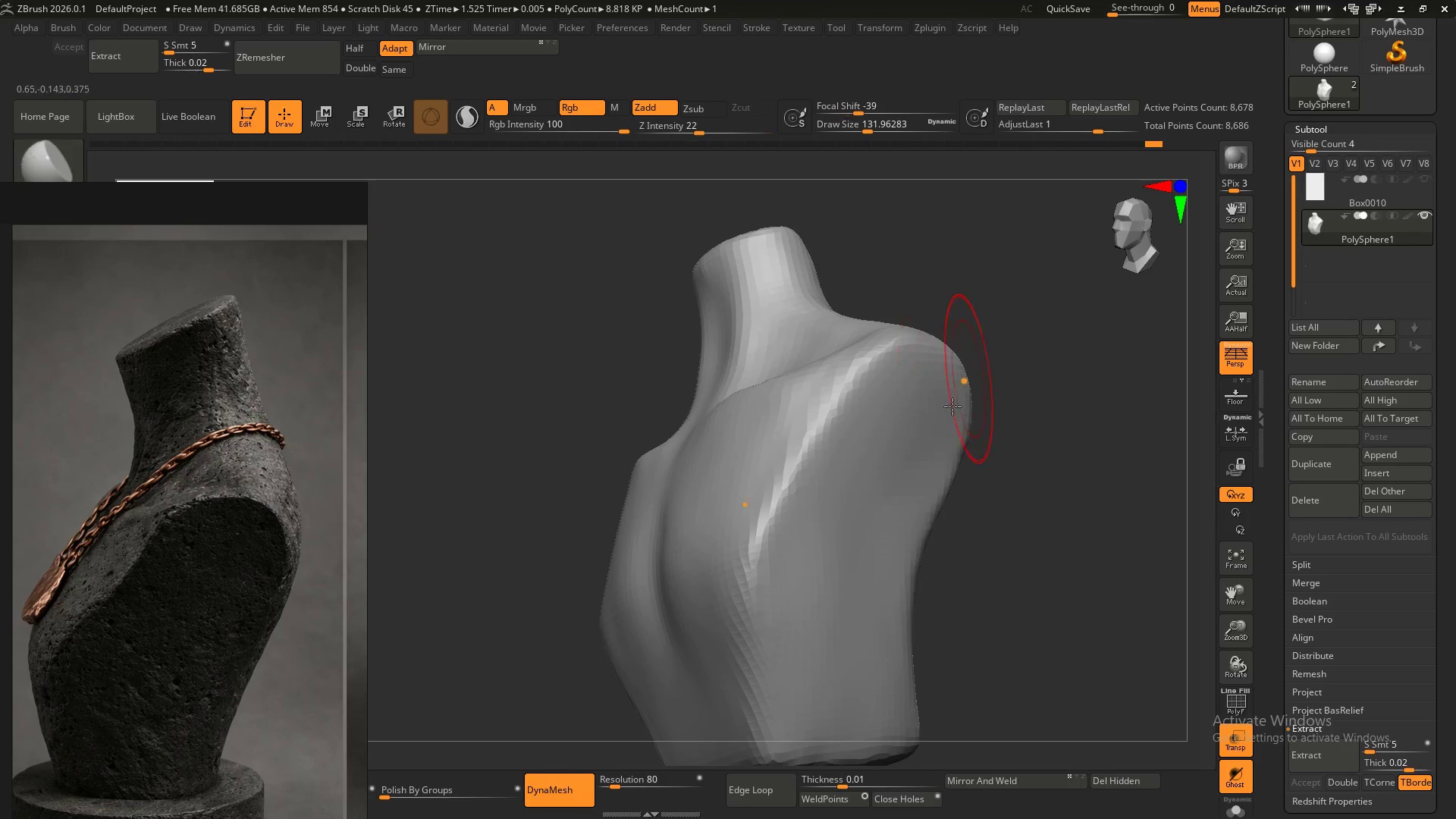 
hold_key(key=ShiftLeft, duration=0.42)
 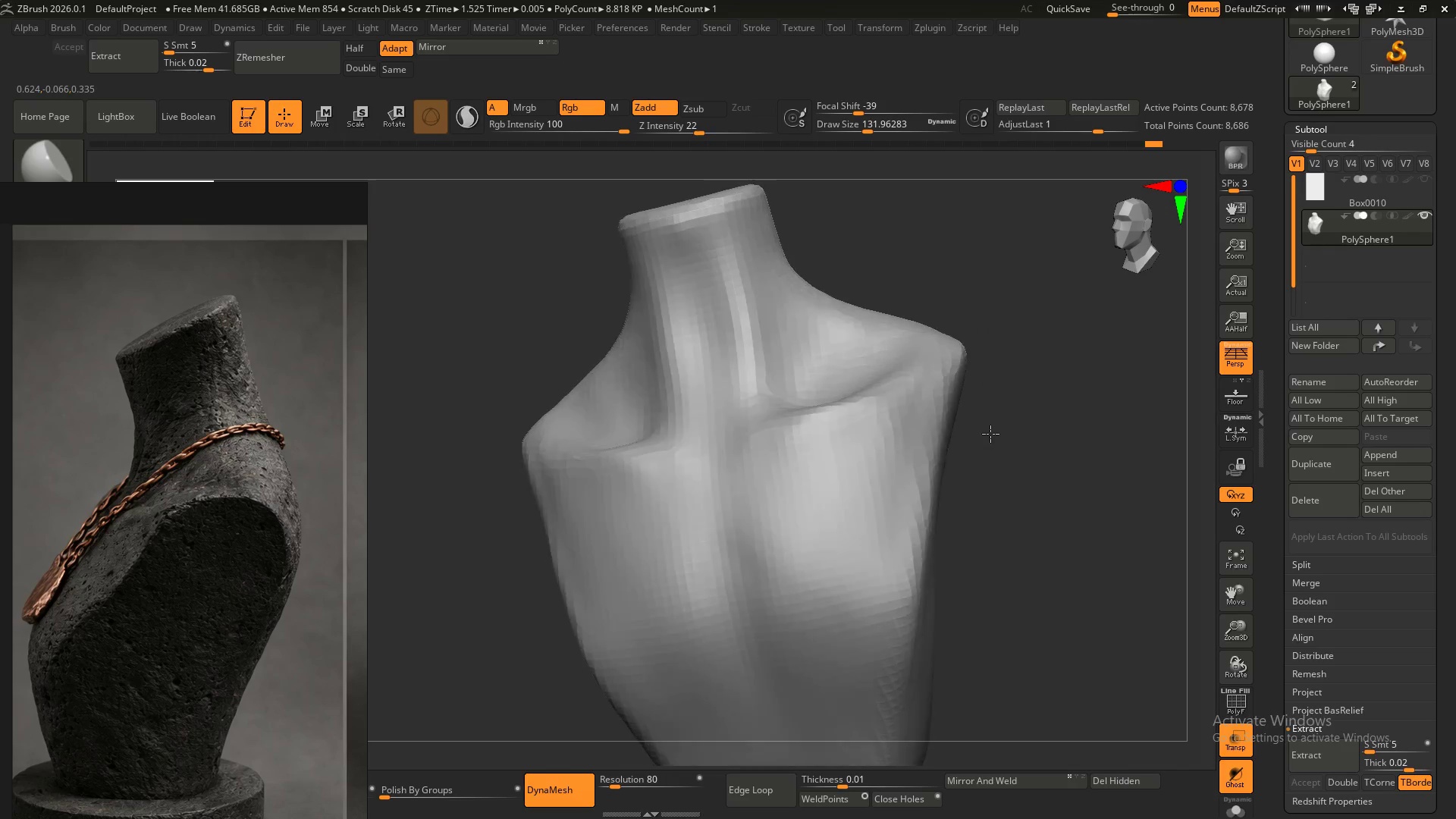 
hold_key(key=ShiftLeft, duration=0.39)
 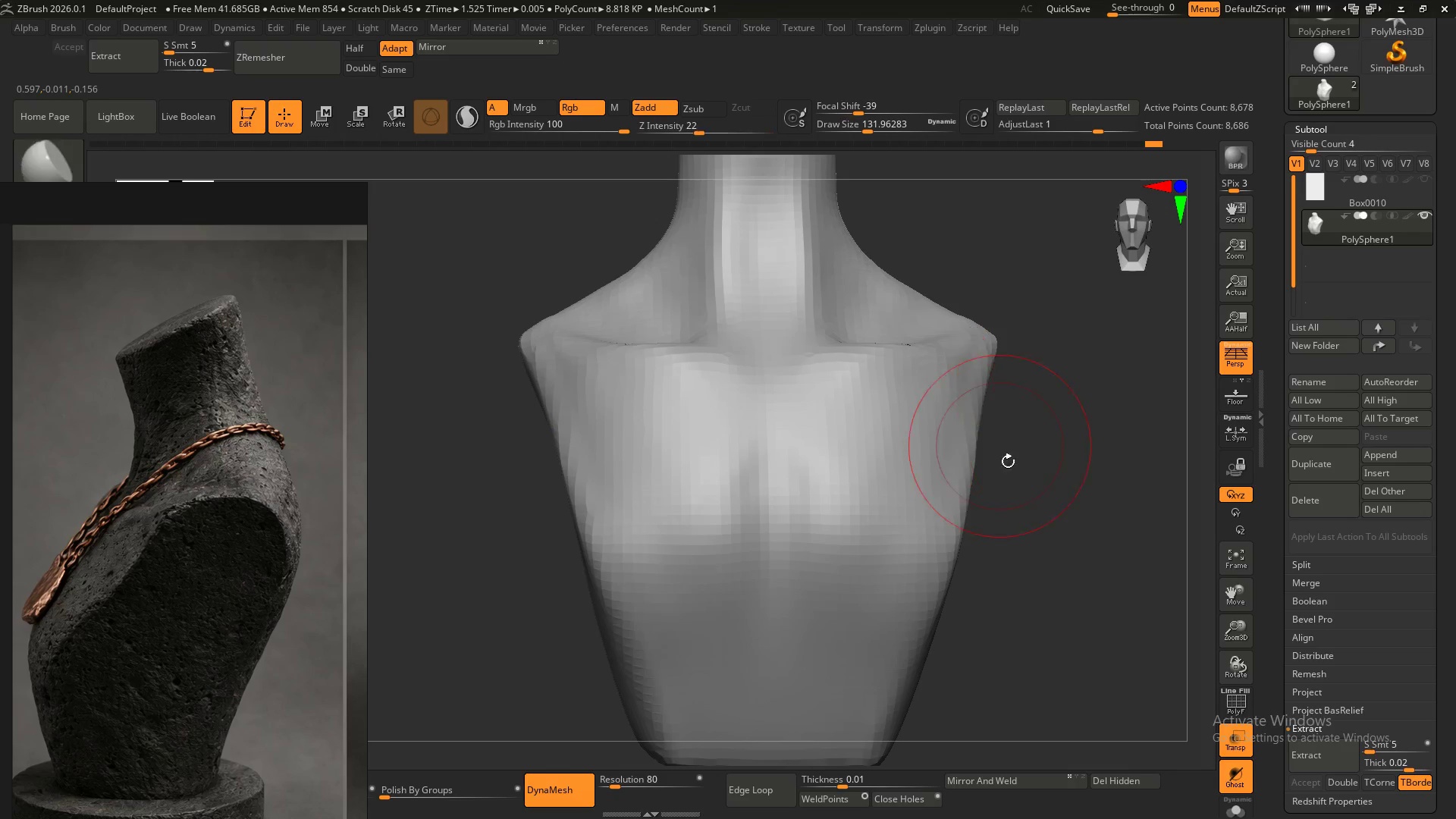 
hold_key(key=ControlLeft, duration=0.44)
 